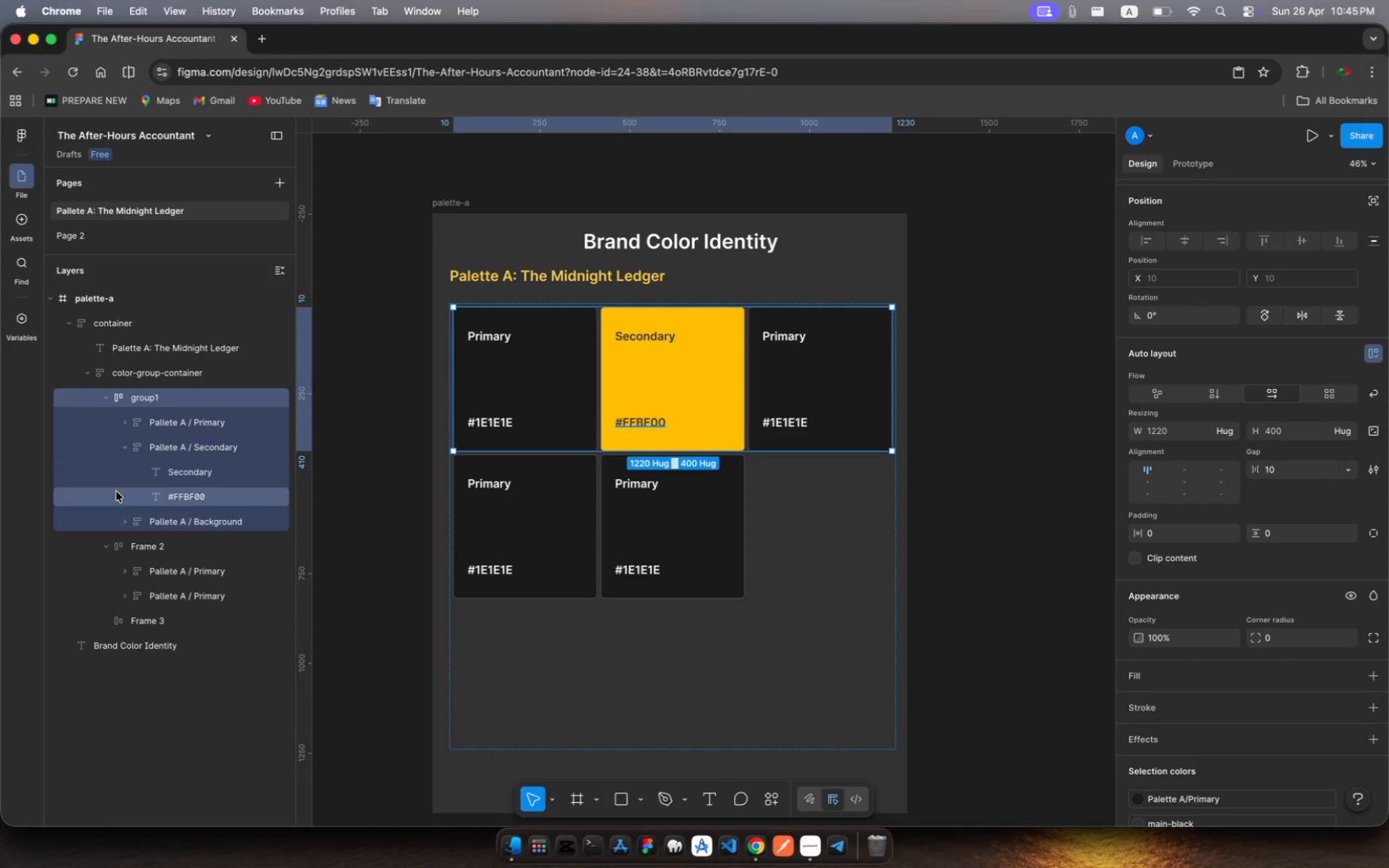 
left_click([146, 398])
 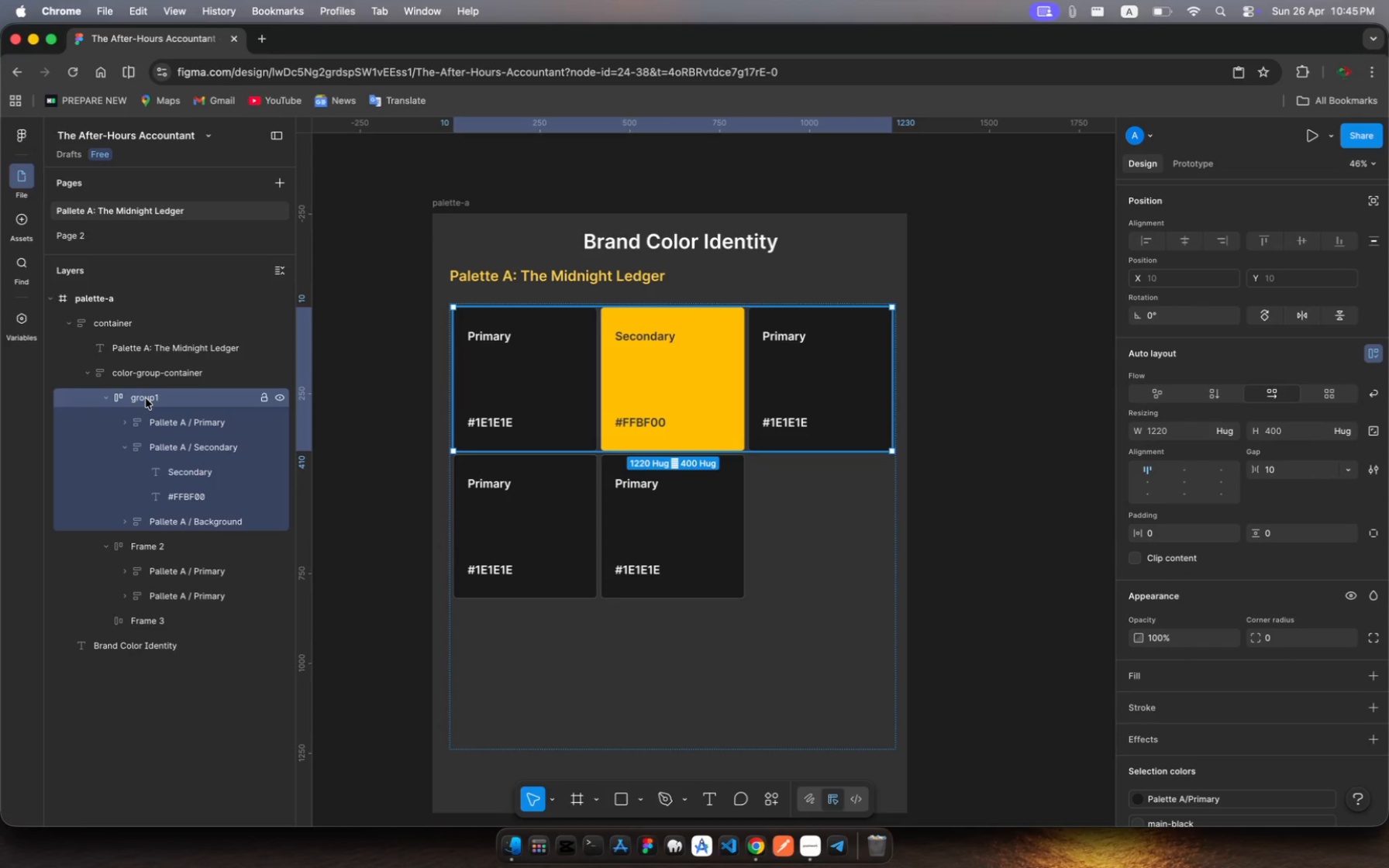 
key(Meta+R)
 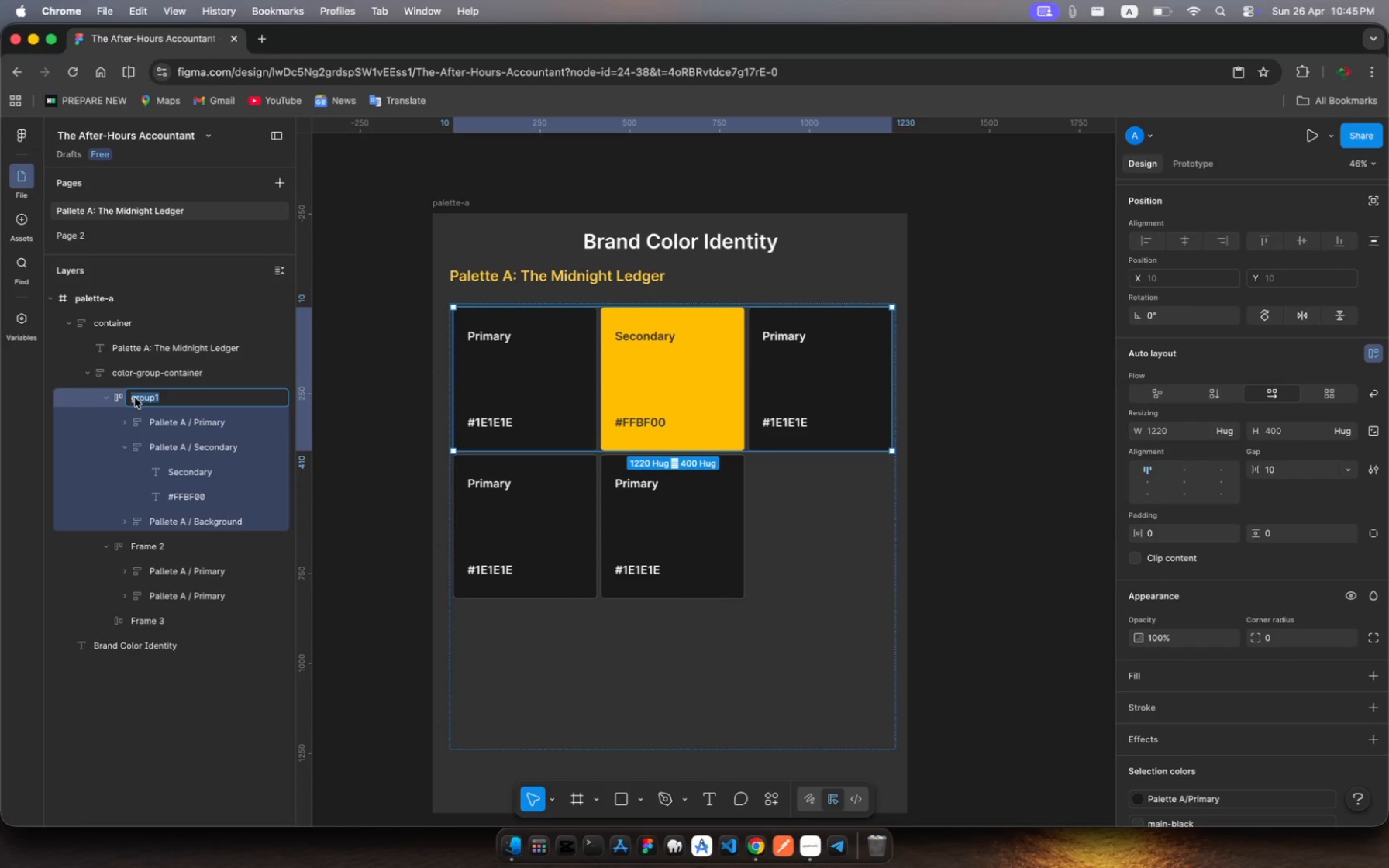 
left_click([132, 397])
 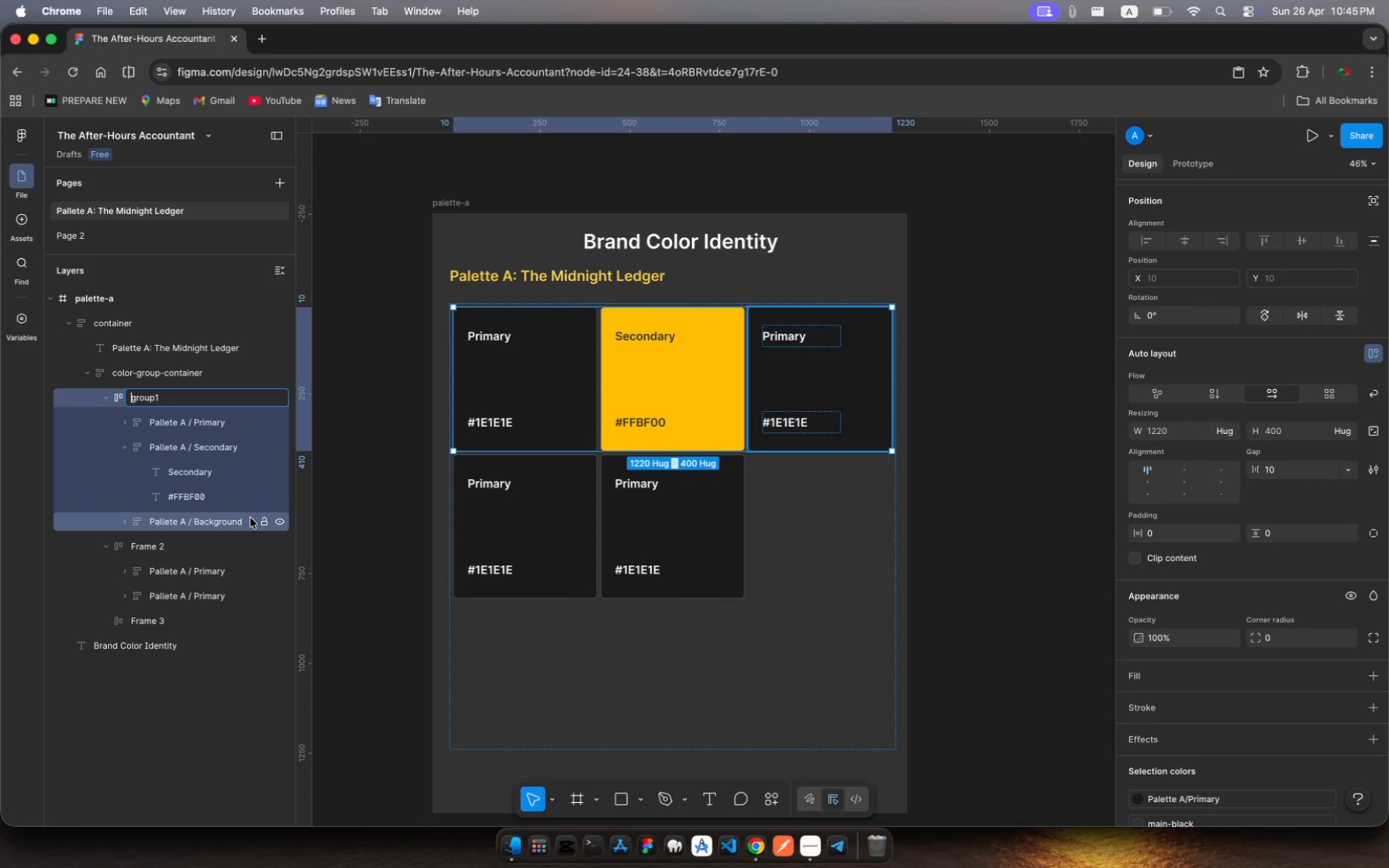 
type(Pallete)
 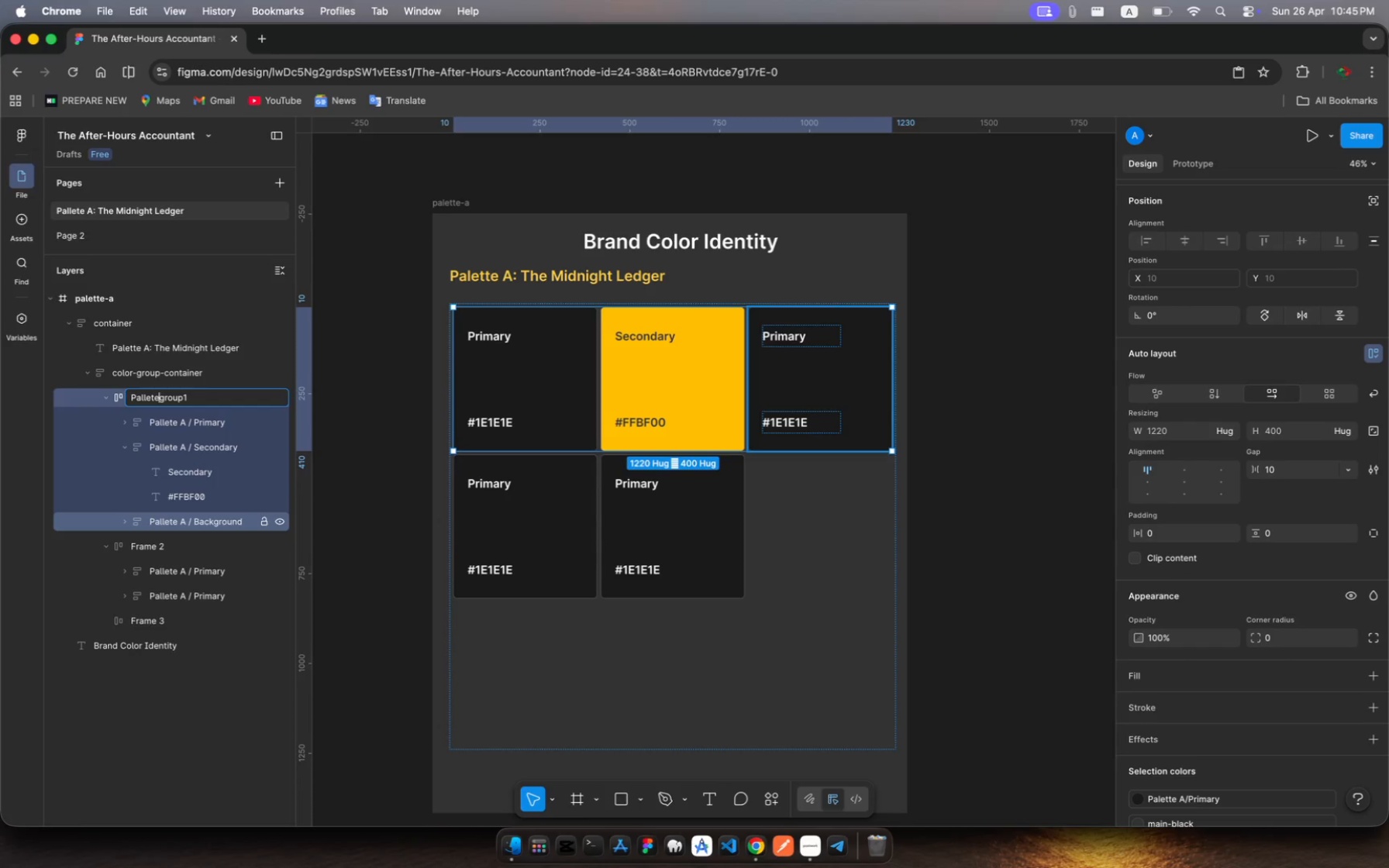 
key(Space)
 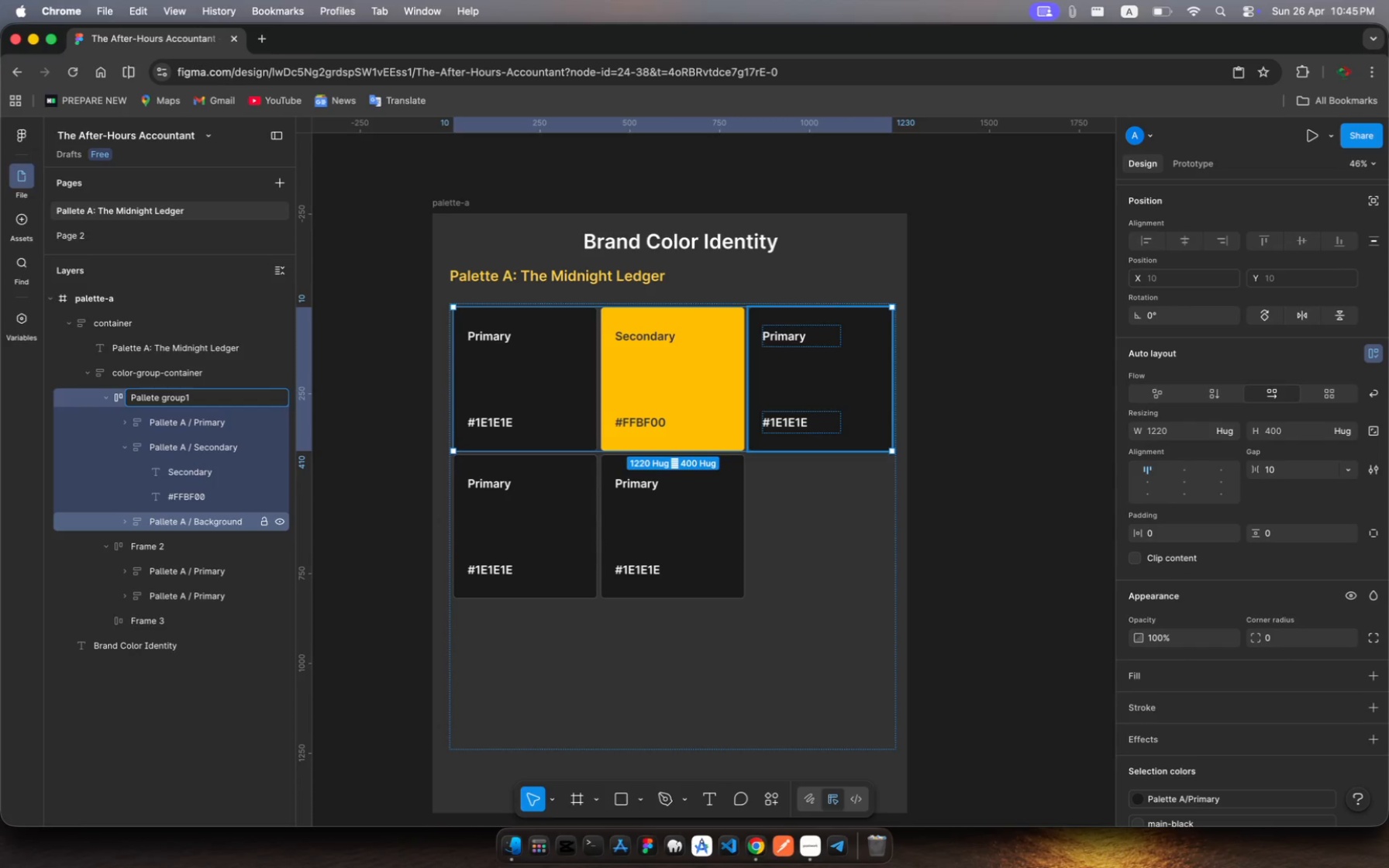 
key(Shift+A)
 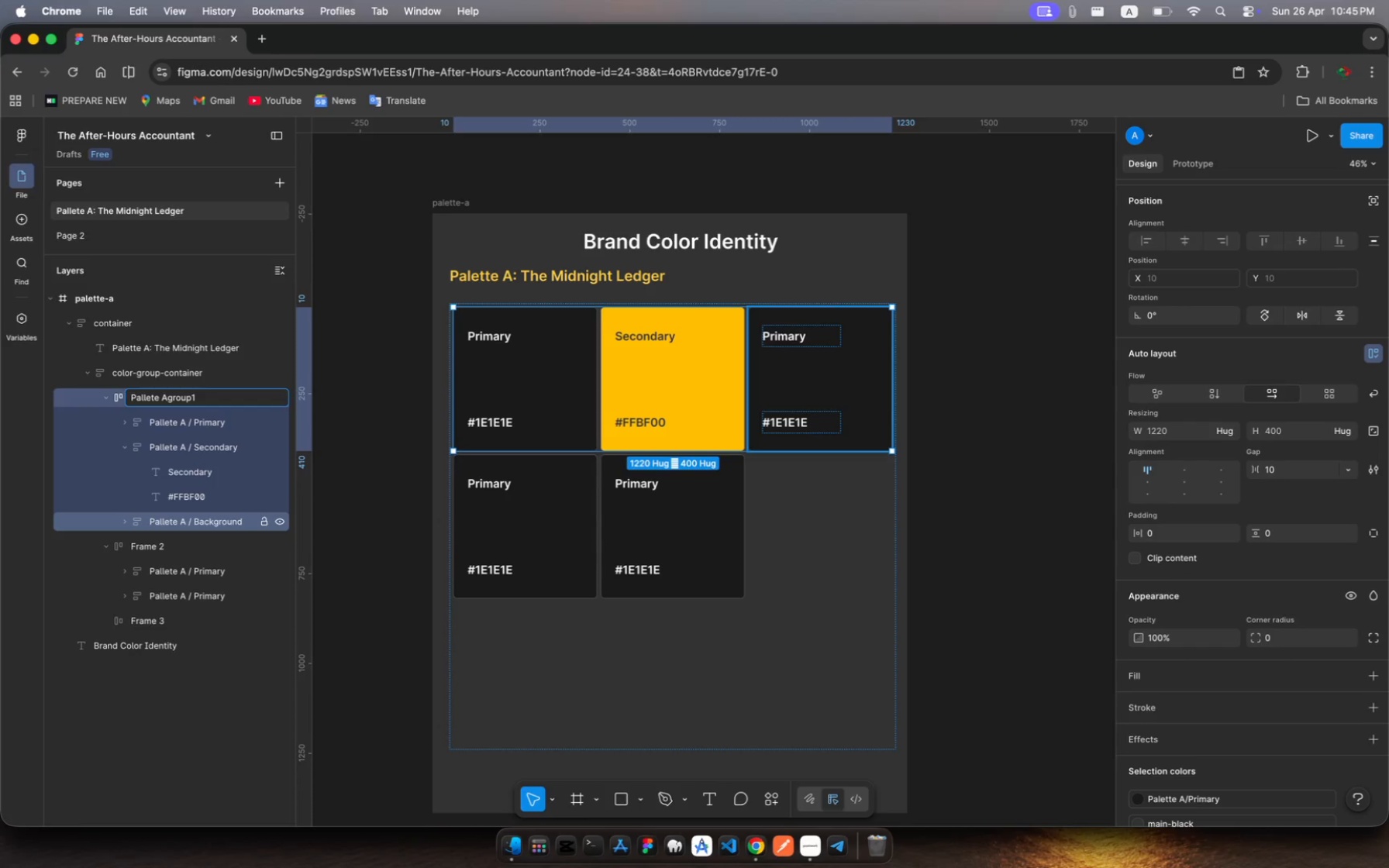 
key(Space)
 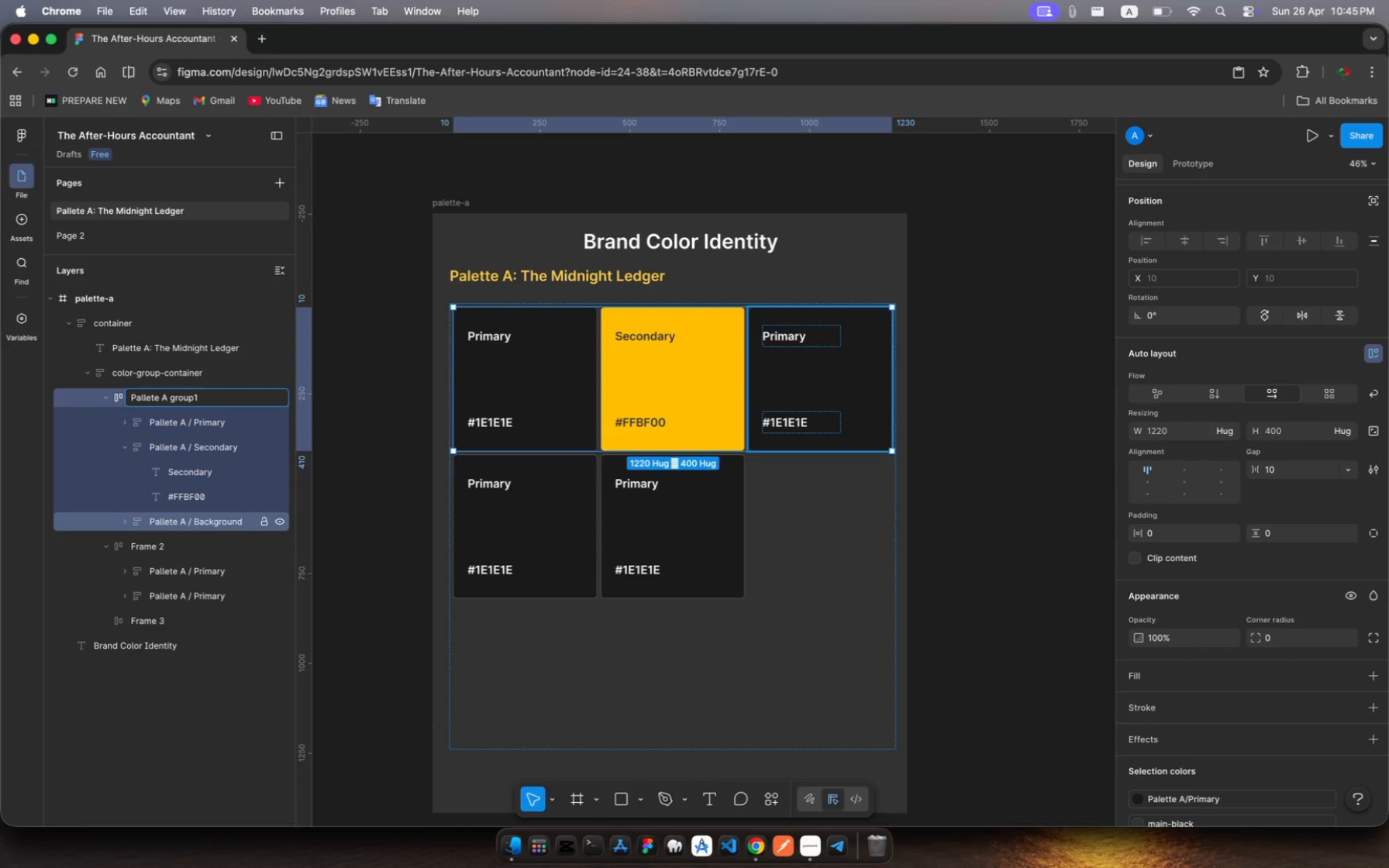 
key(Slash)
 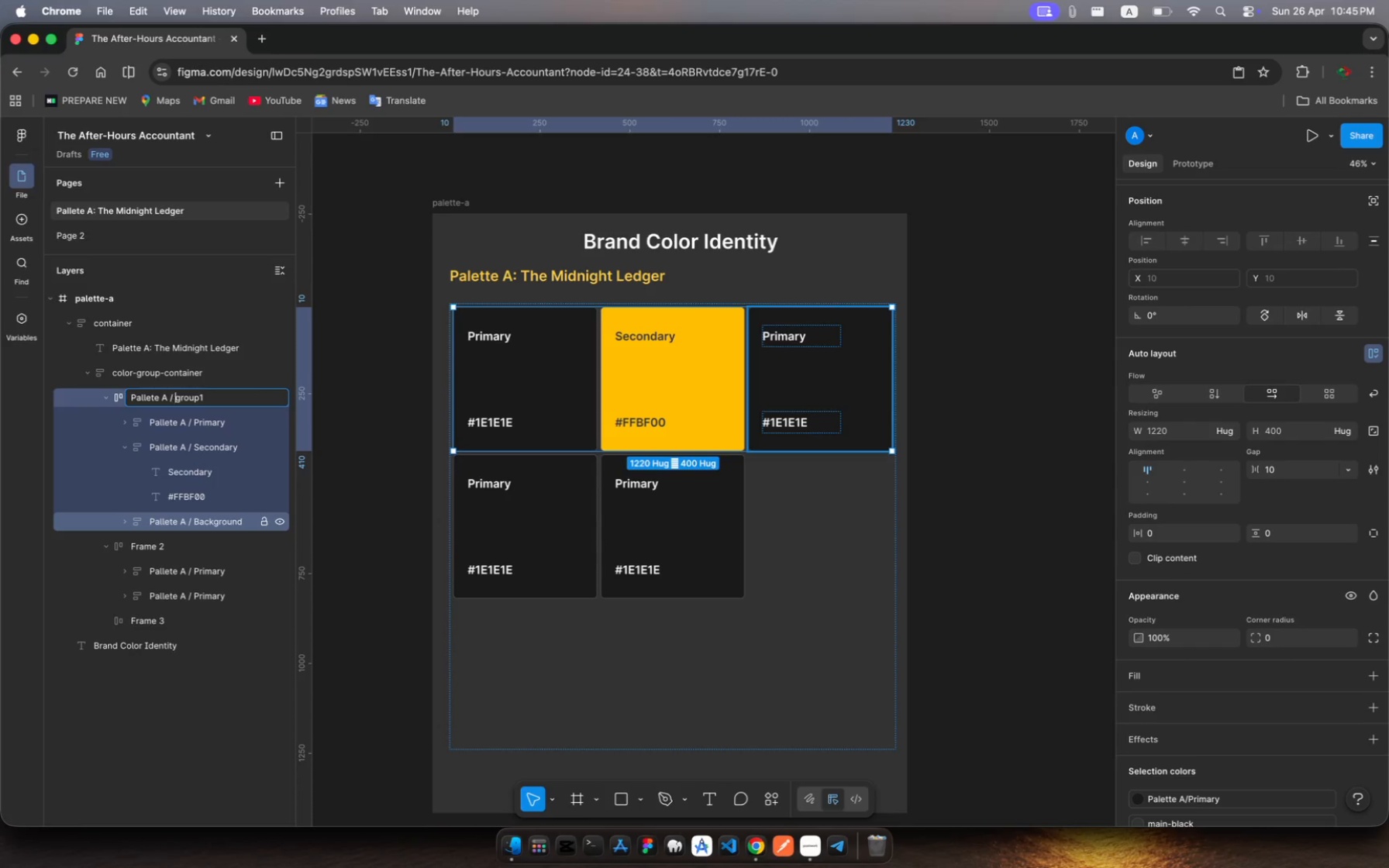 
key(Space)
 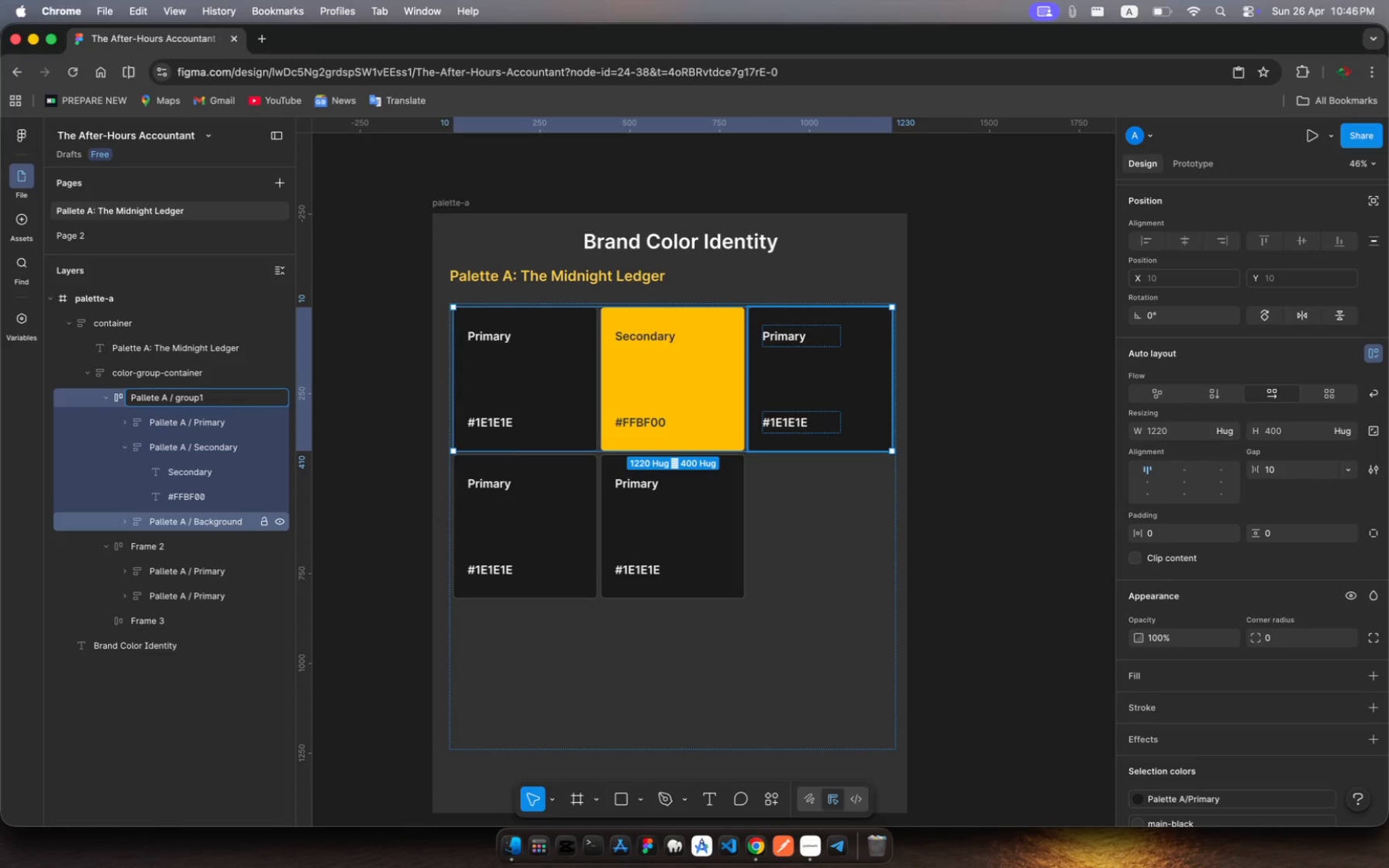 
key(Enter)
 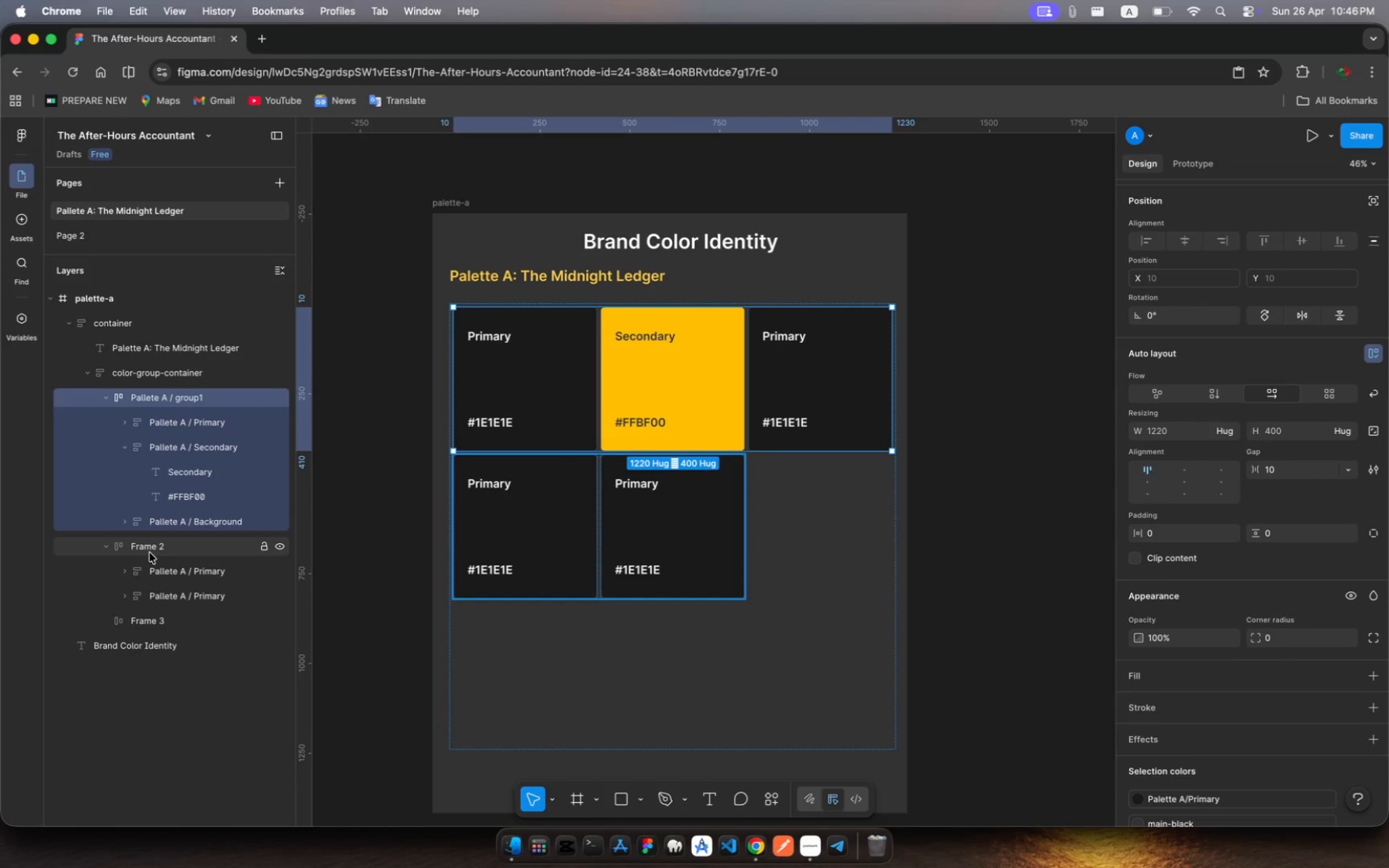 
left_click([150, 553])
 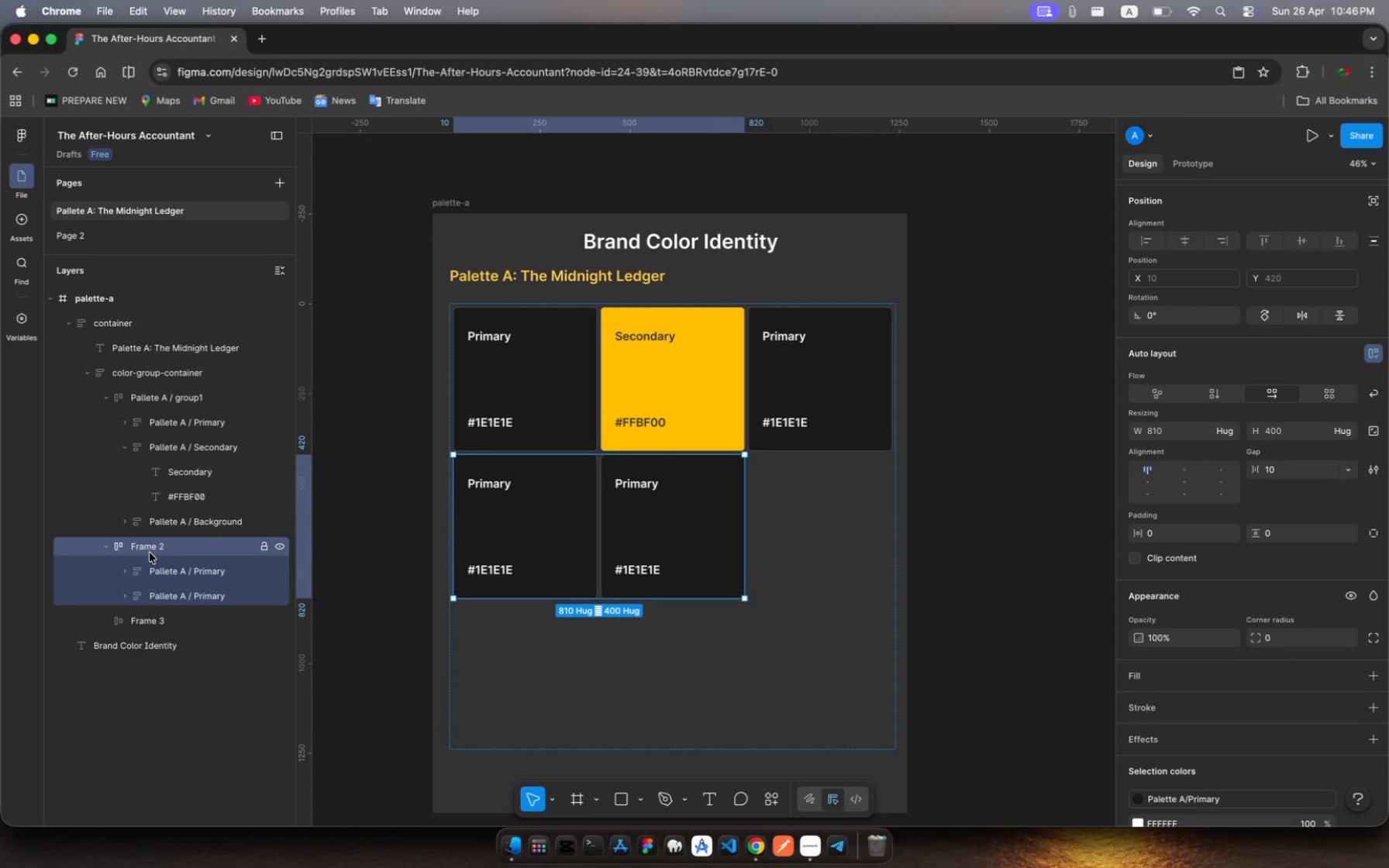 
key(Meta+R)
 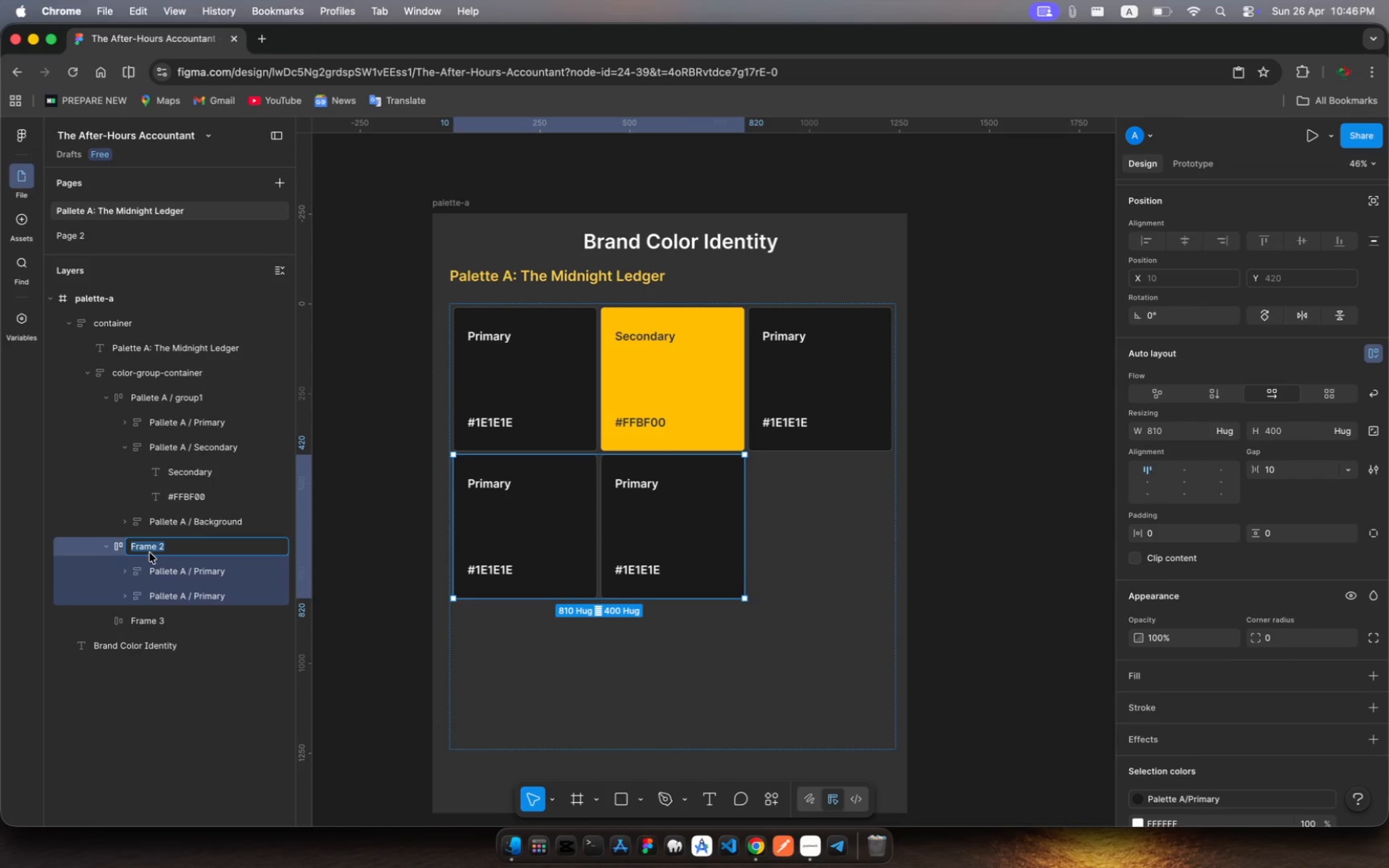 
type(Palette A / goup )
key(Backspace)
type(2)
 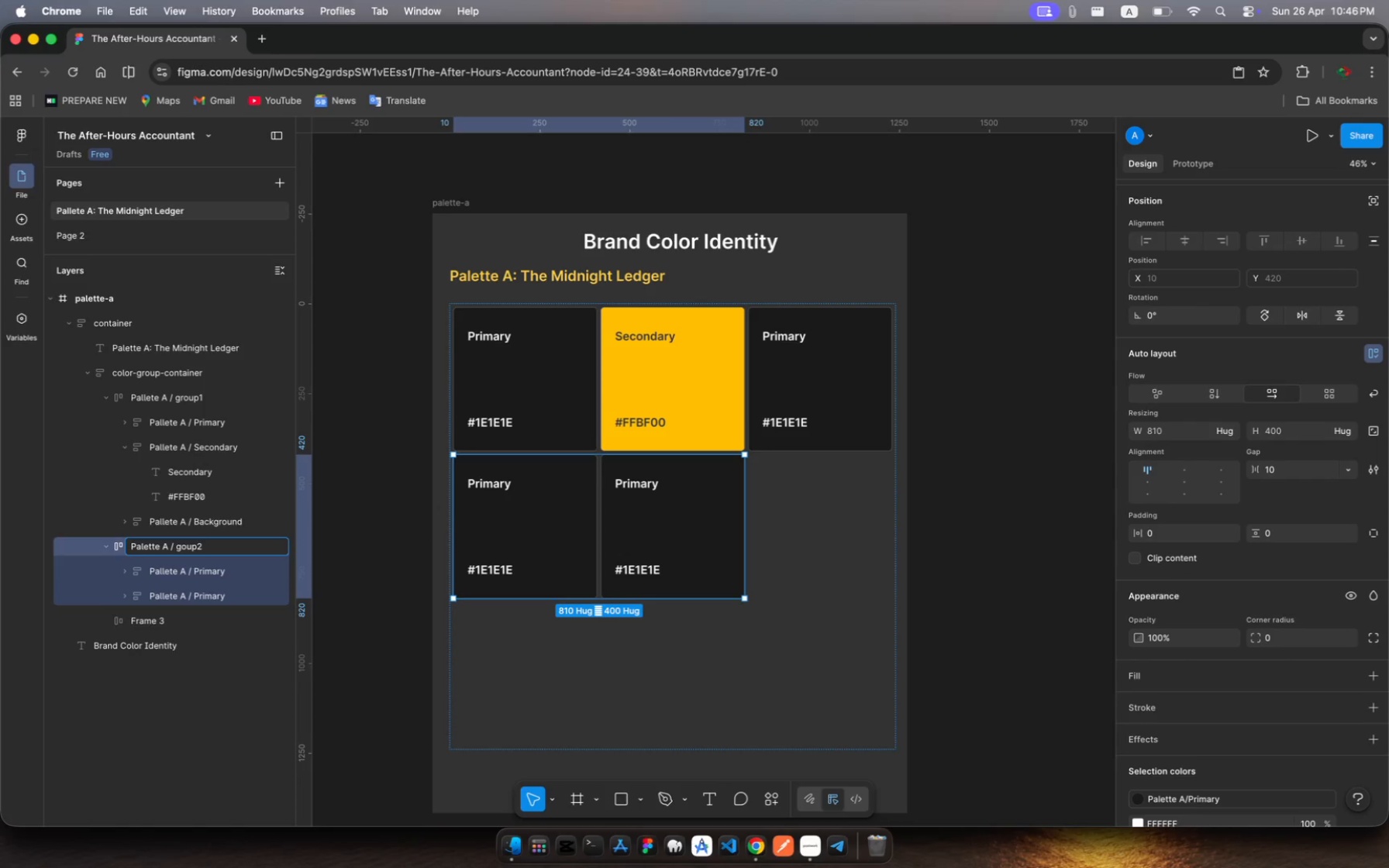 
key(ArrowLeft)
 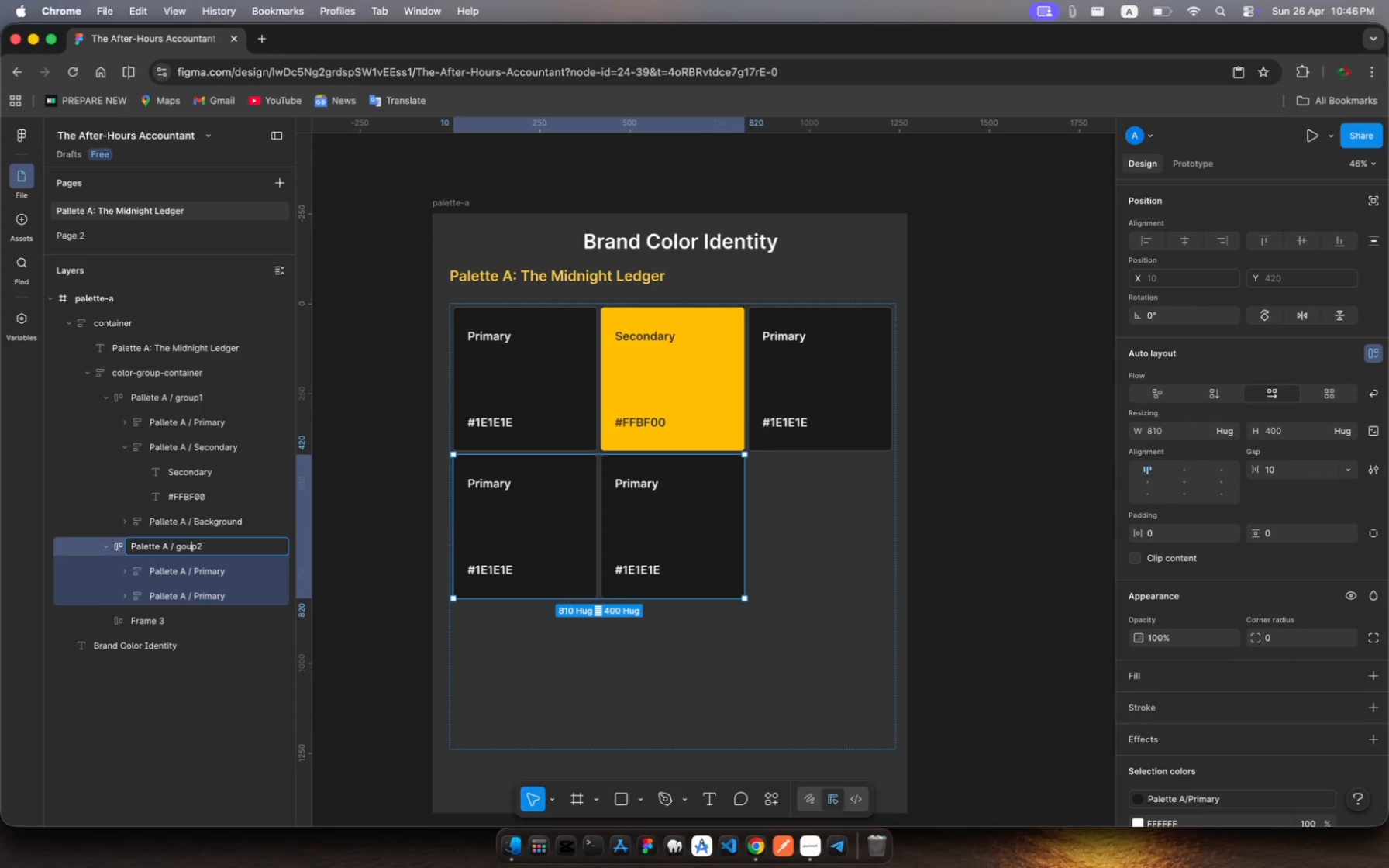 
key(ArrowLeft)
 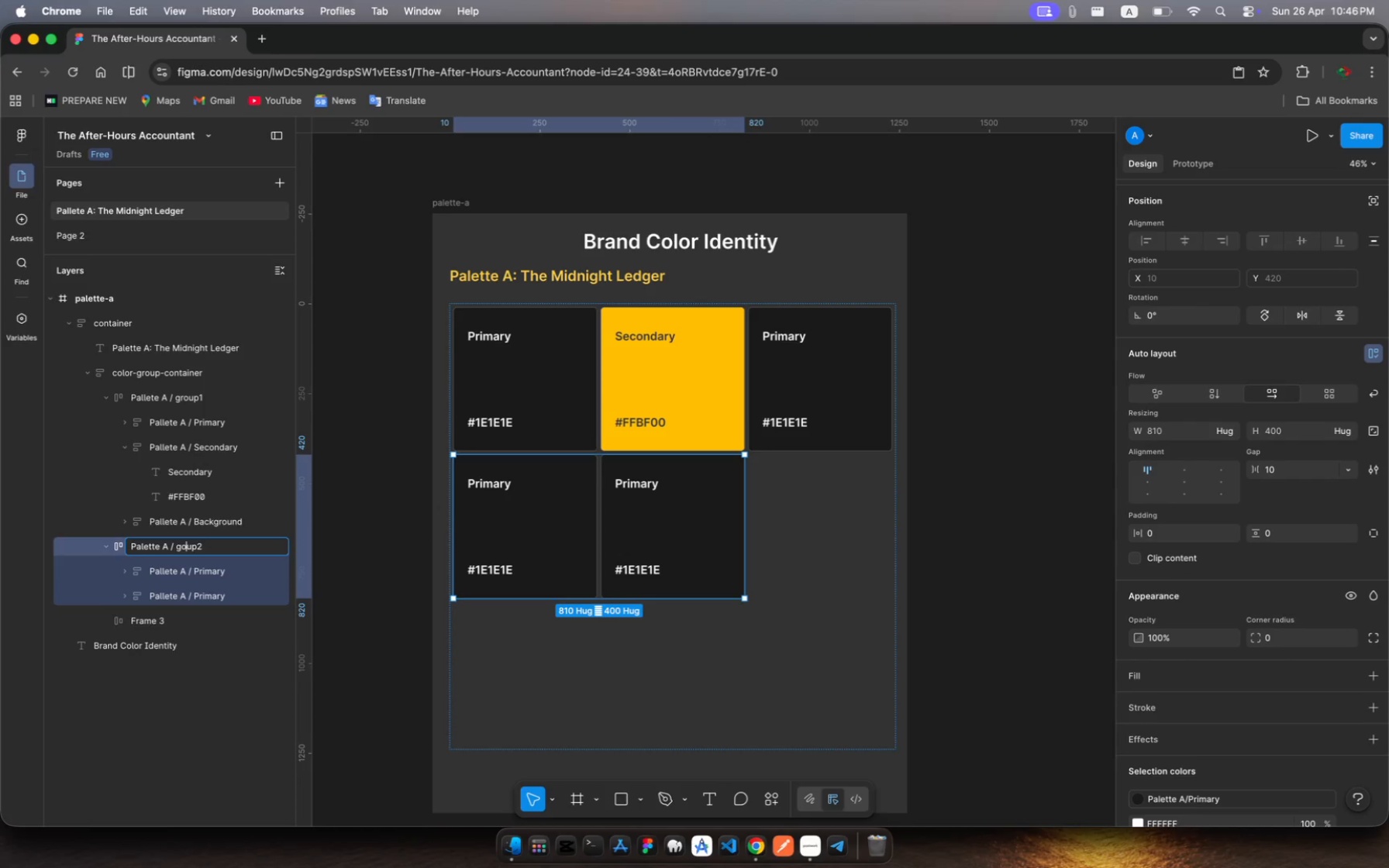 
key(ArrowLeft)
 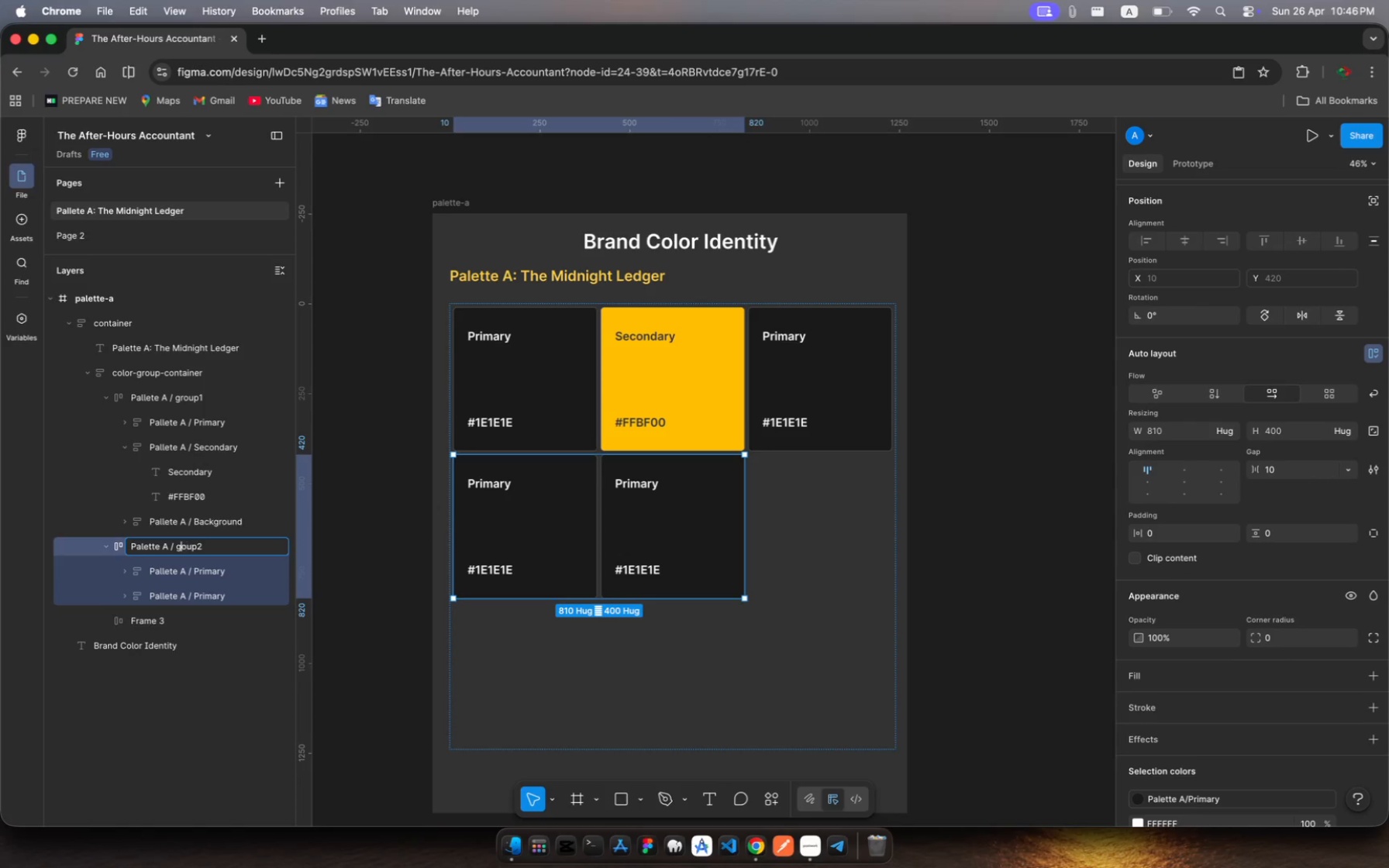 
key(ArrowLeft)
 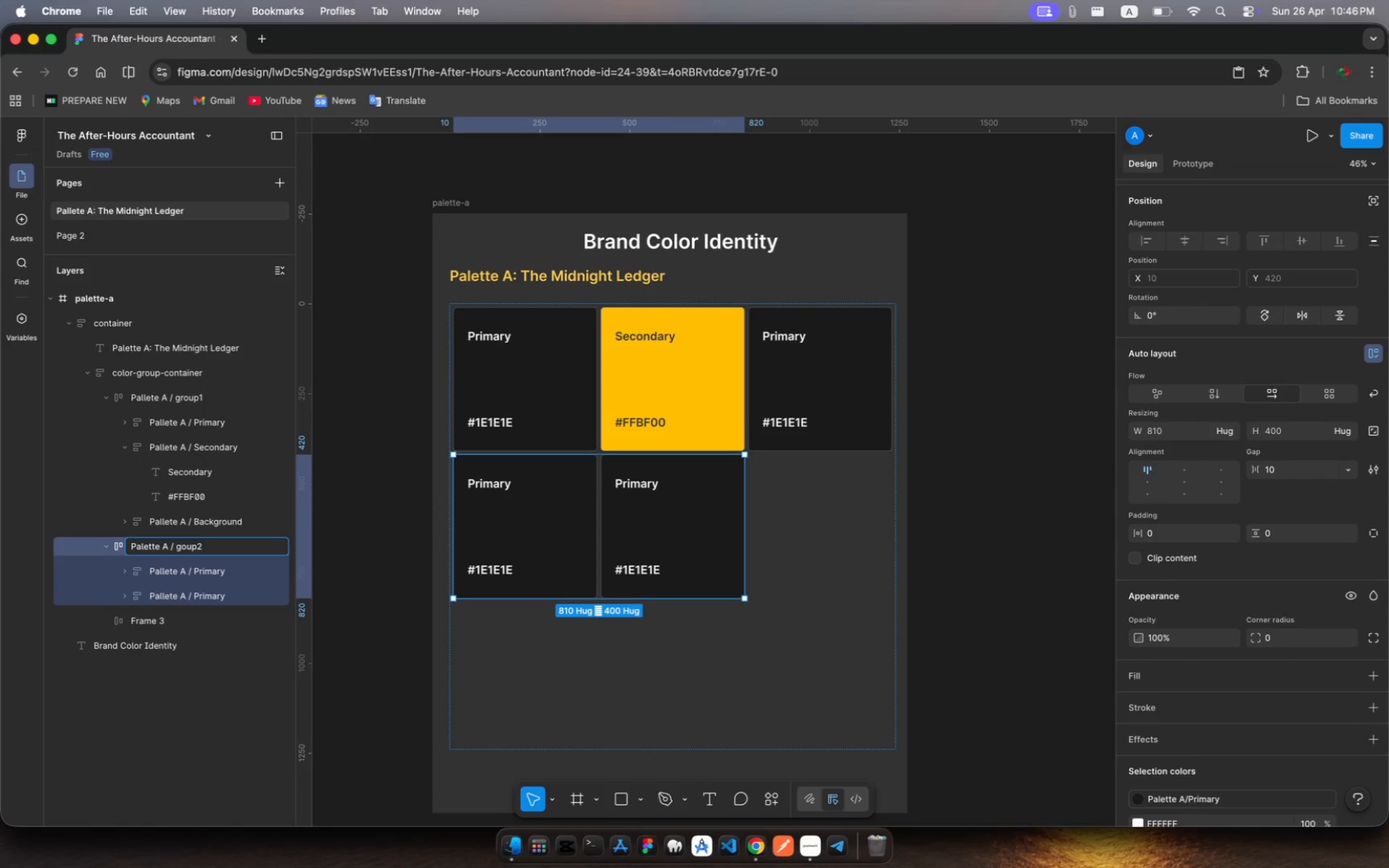 
key(Backspace)
 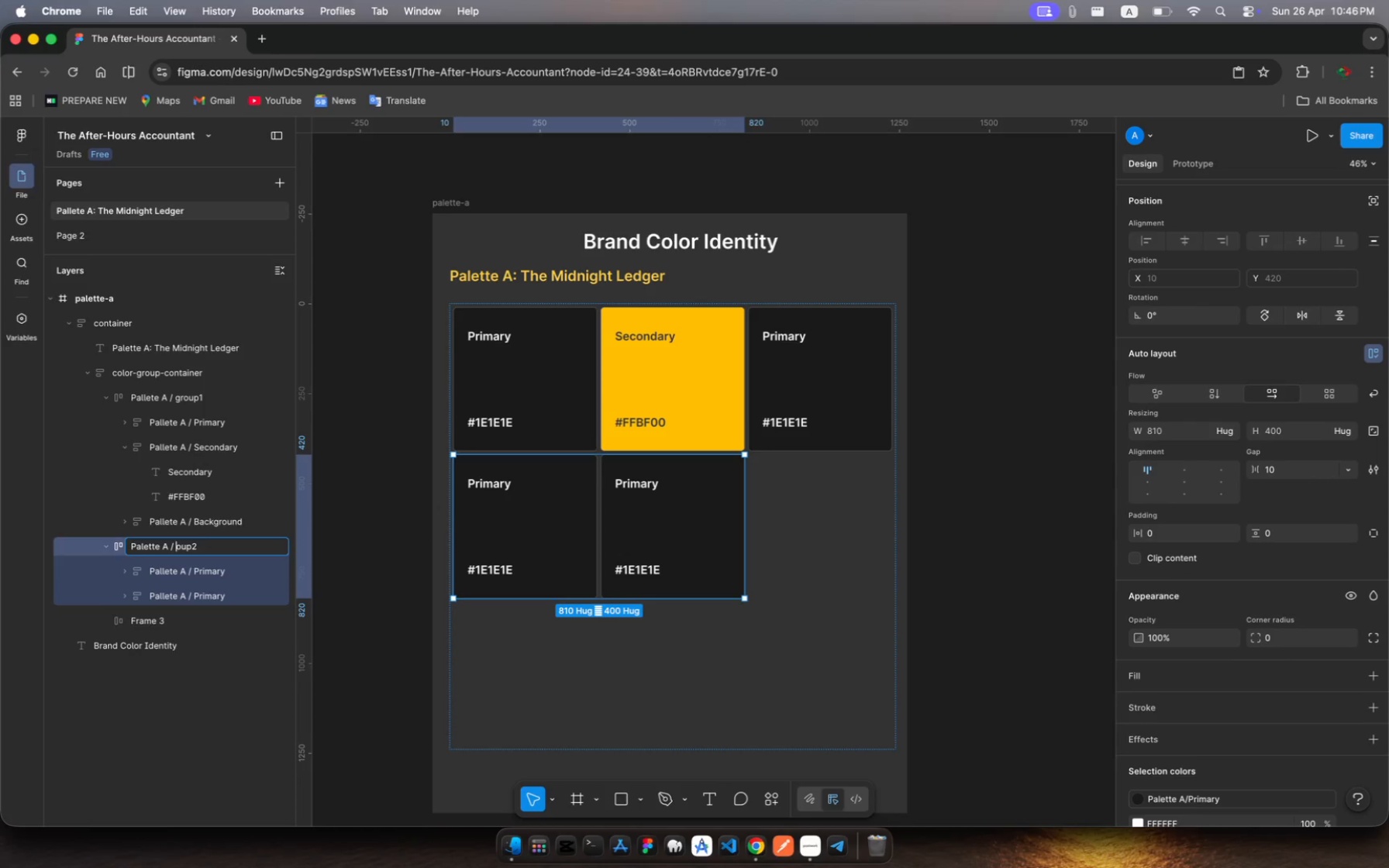 
key(Shift+G)
 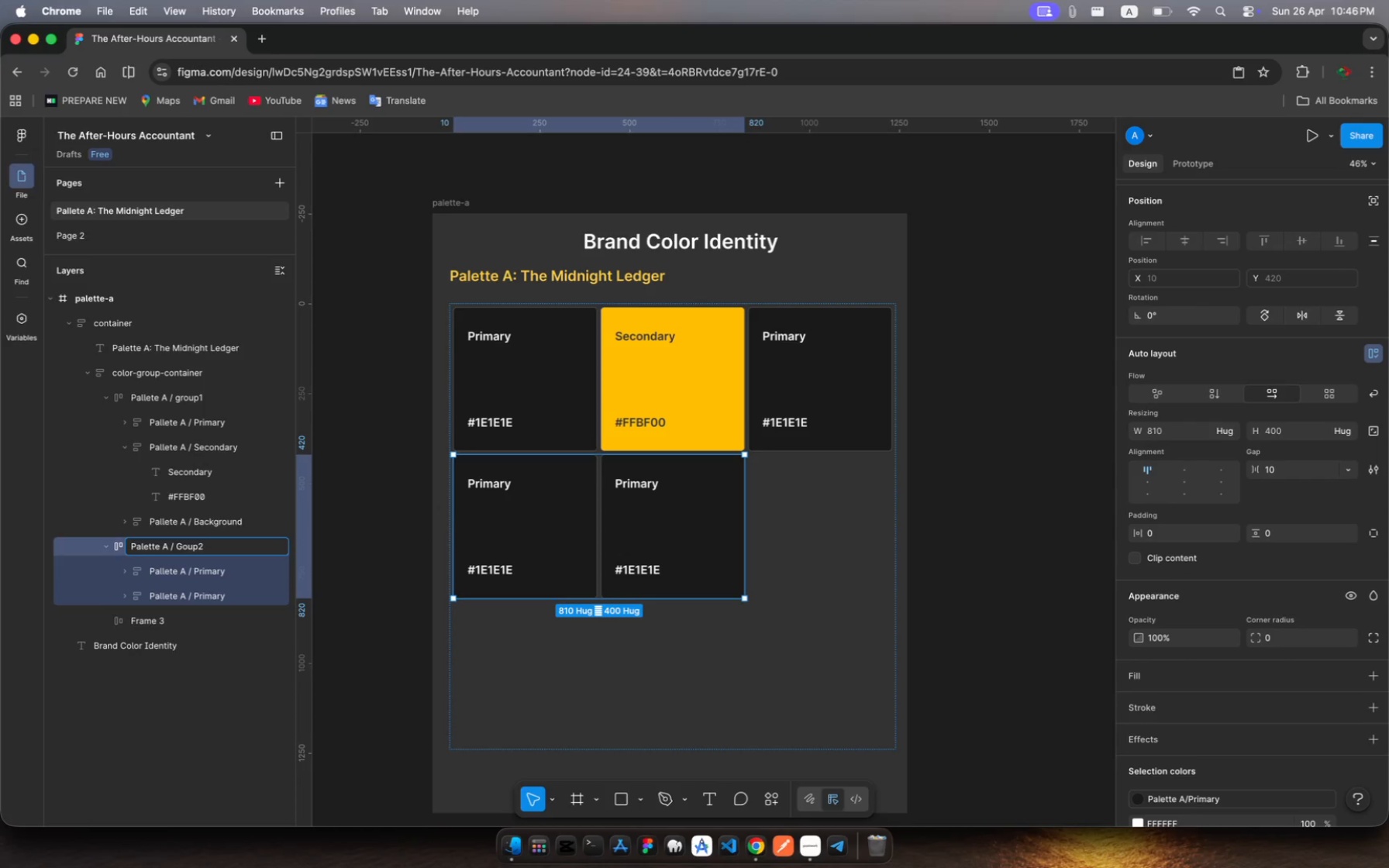 
key(ArrowRight)
 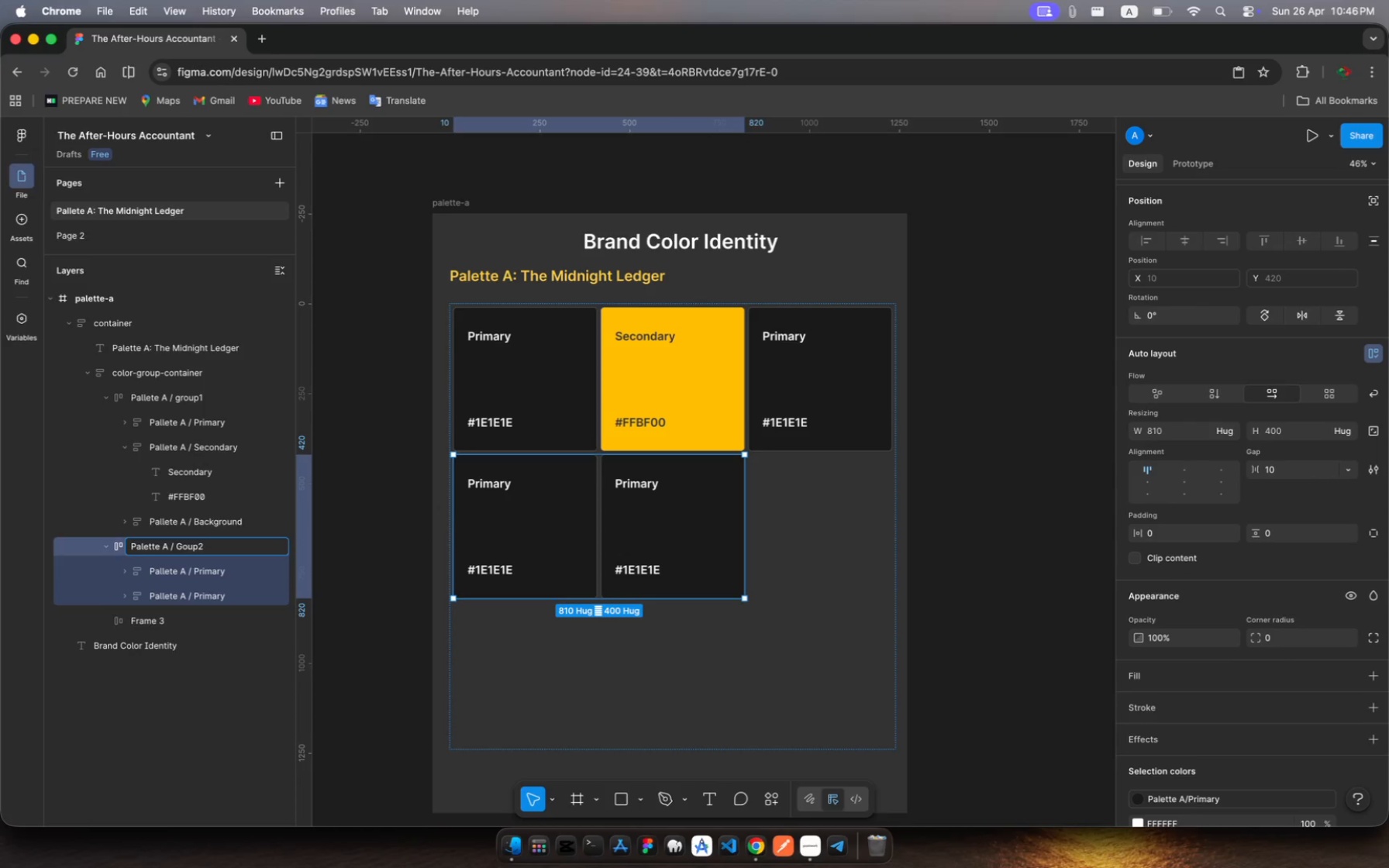 
key(ArrowRight)
 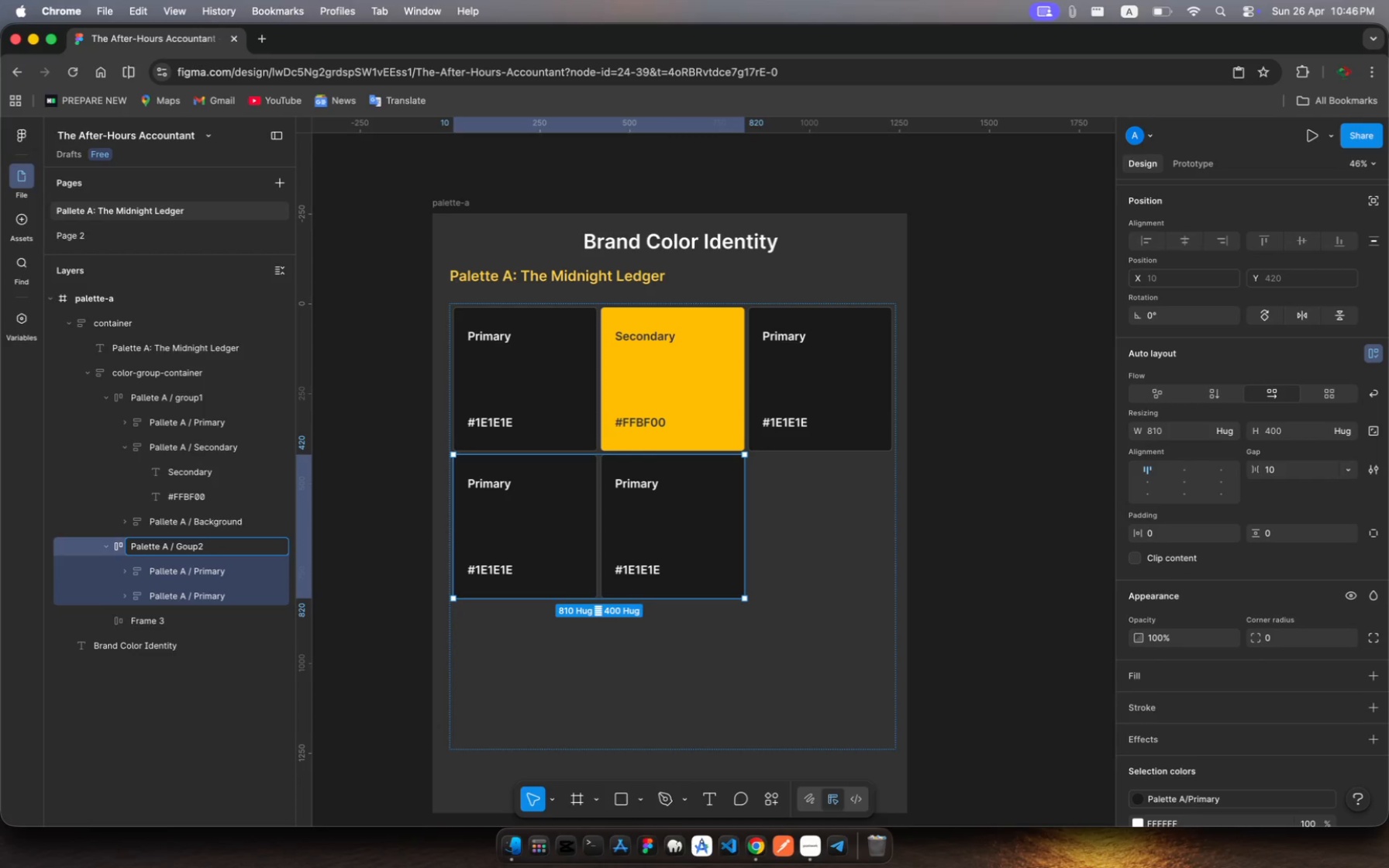 
key(Enter)
 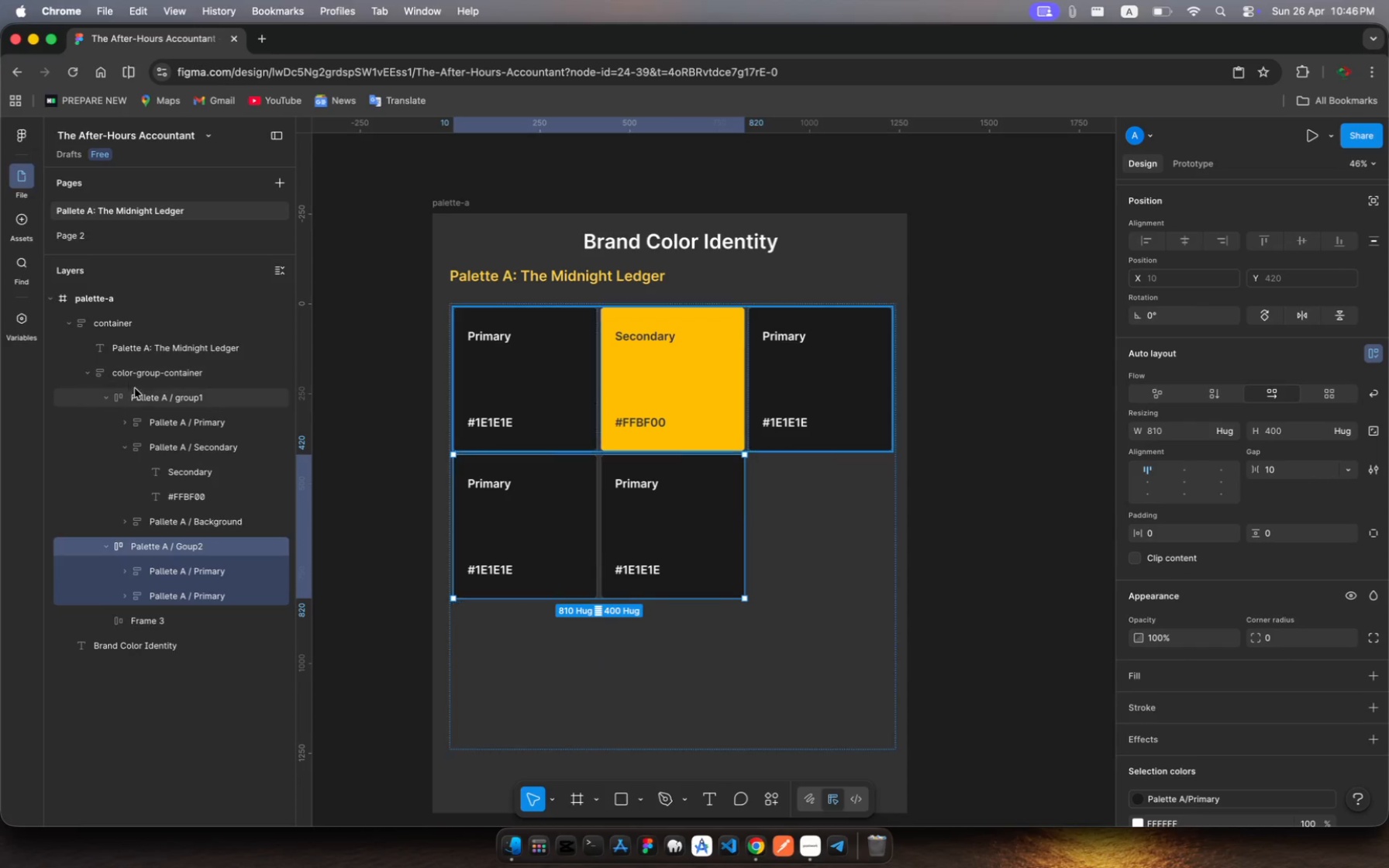 
left_click([154, 395])
 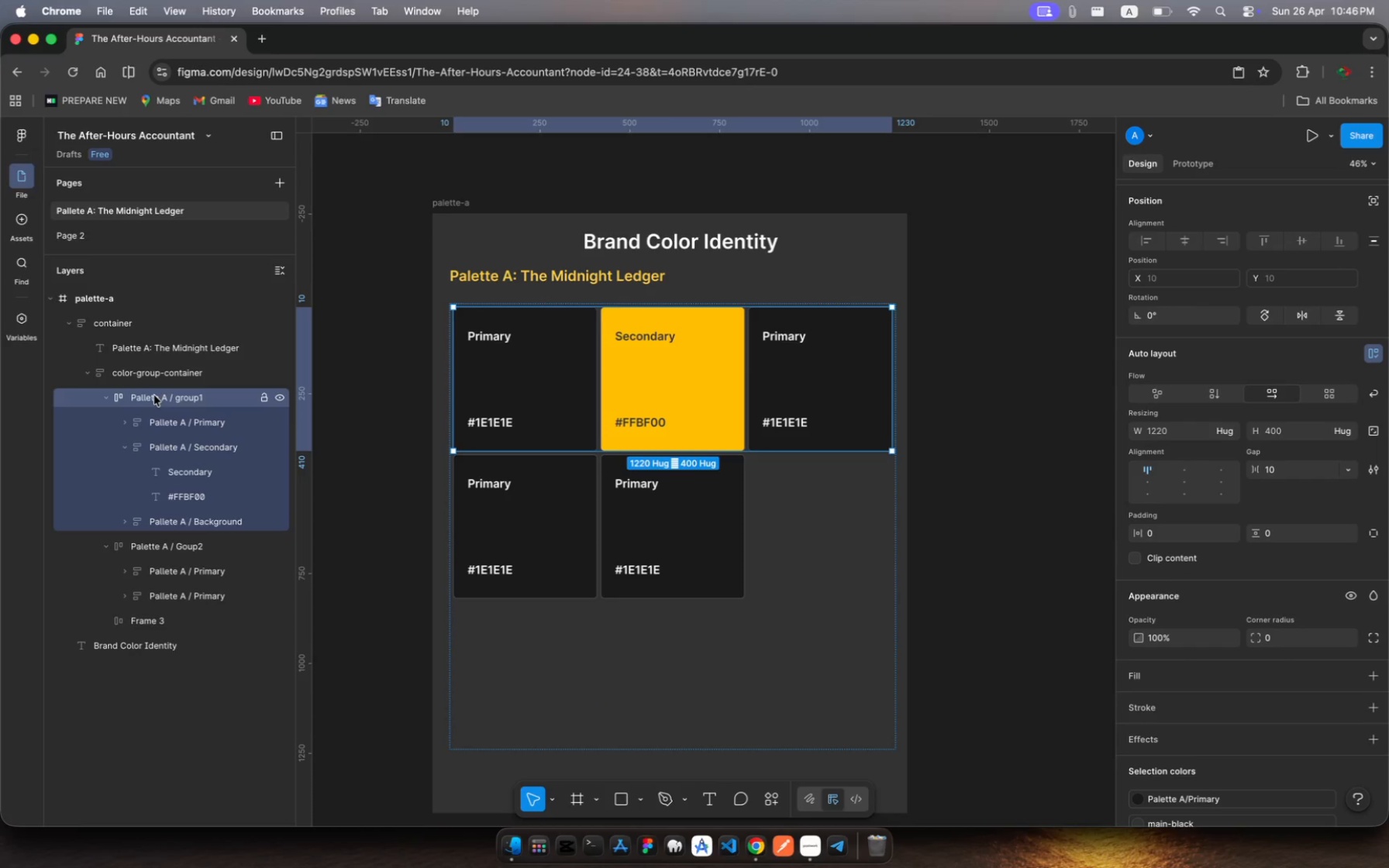 
key(Meta+R)
 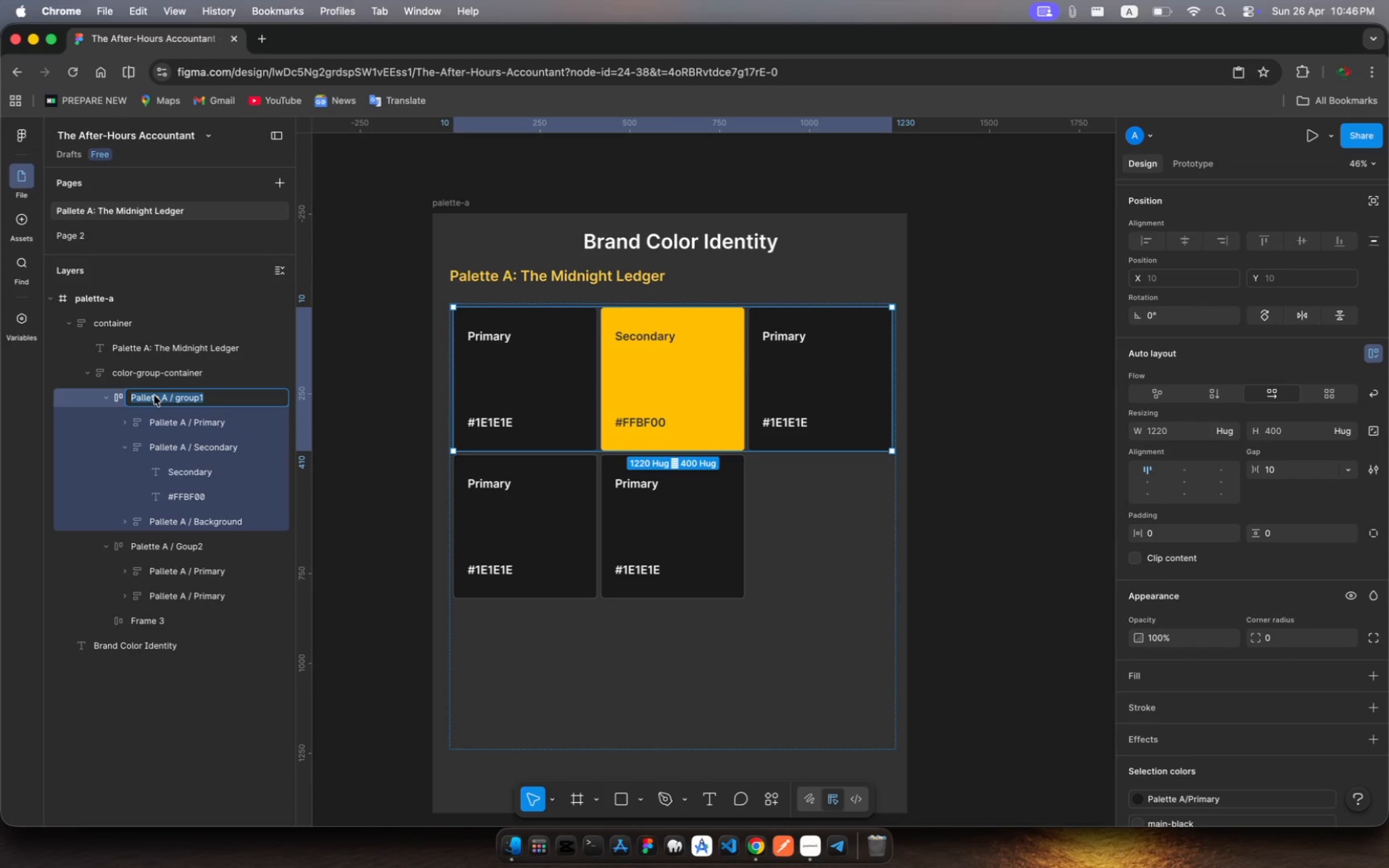 
key(ArrowRight)
 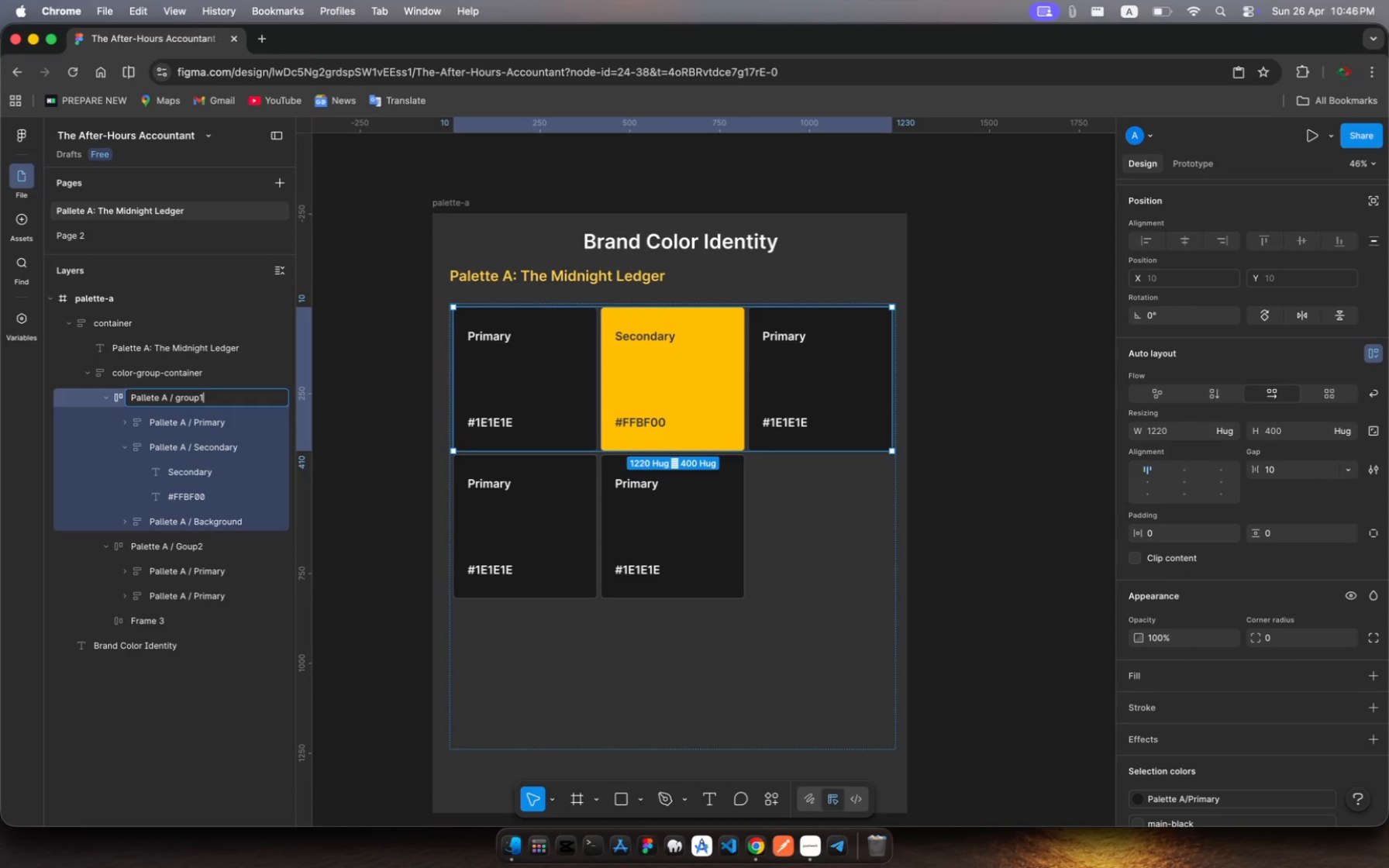 
key(ArrowLeft)
 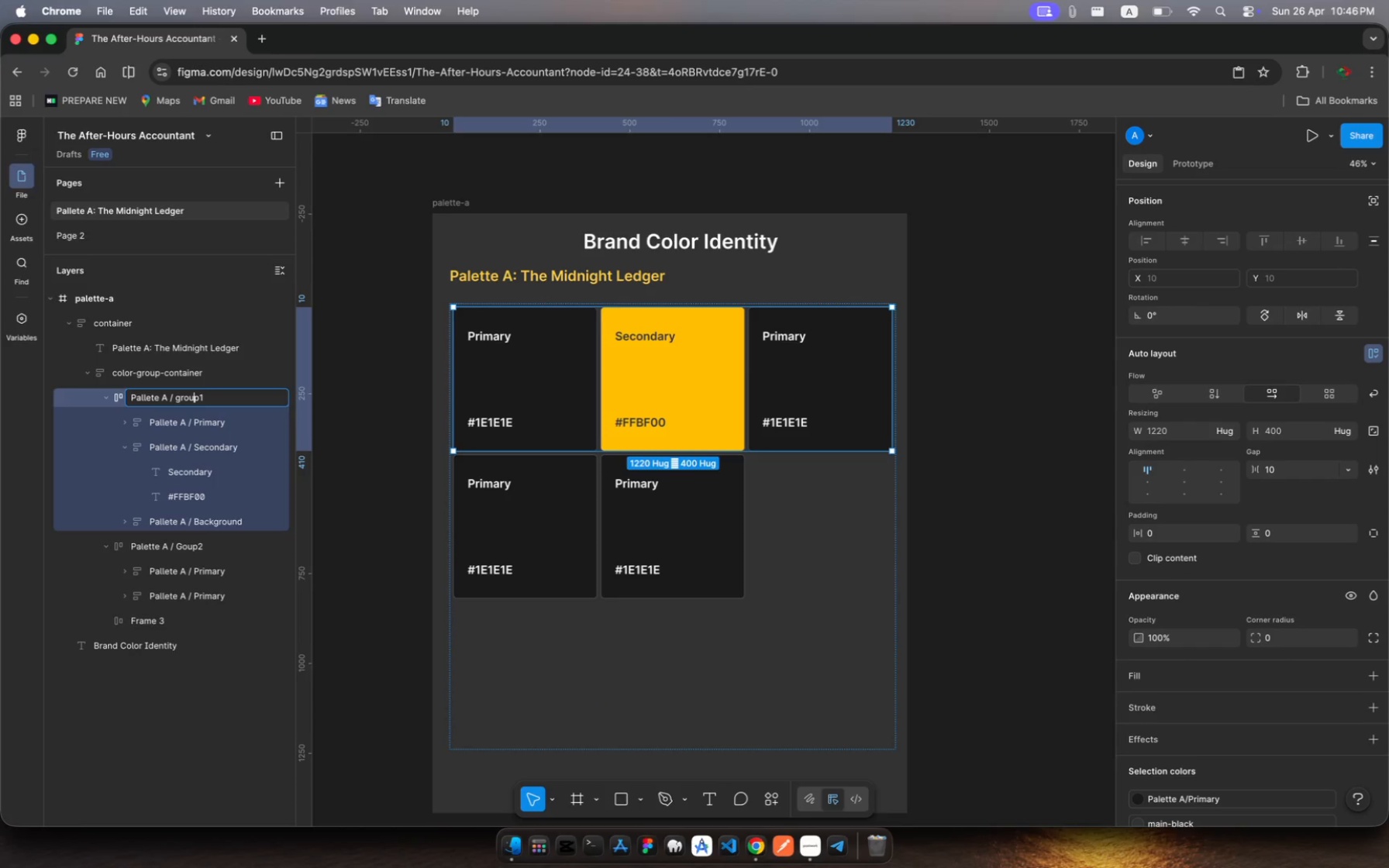 
key(ArrowLeft)
 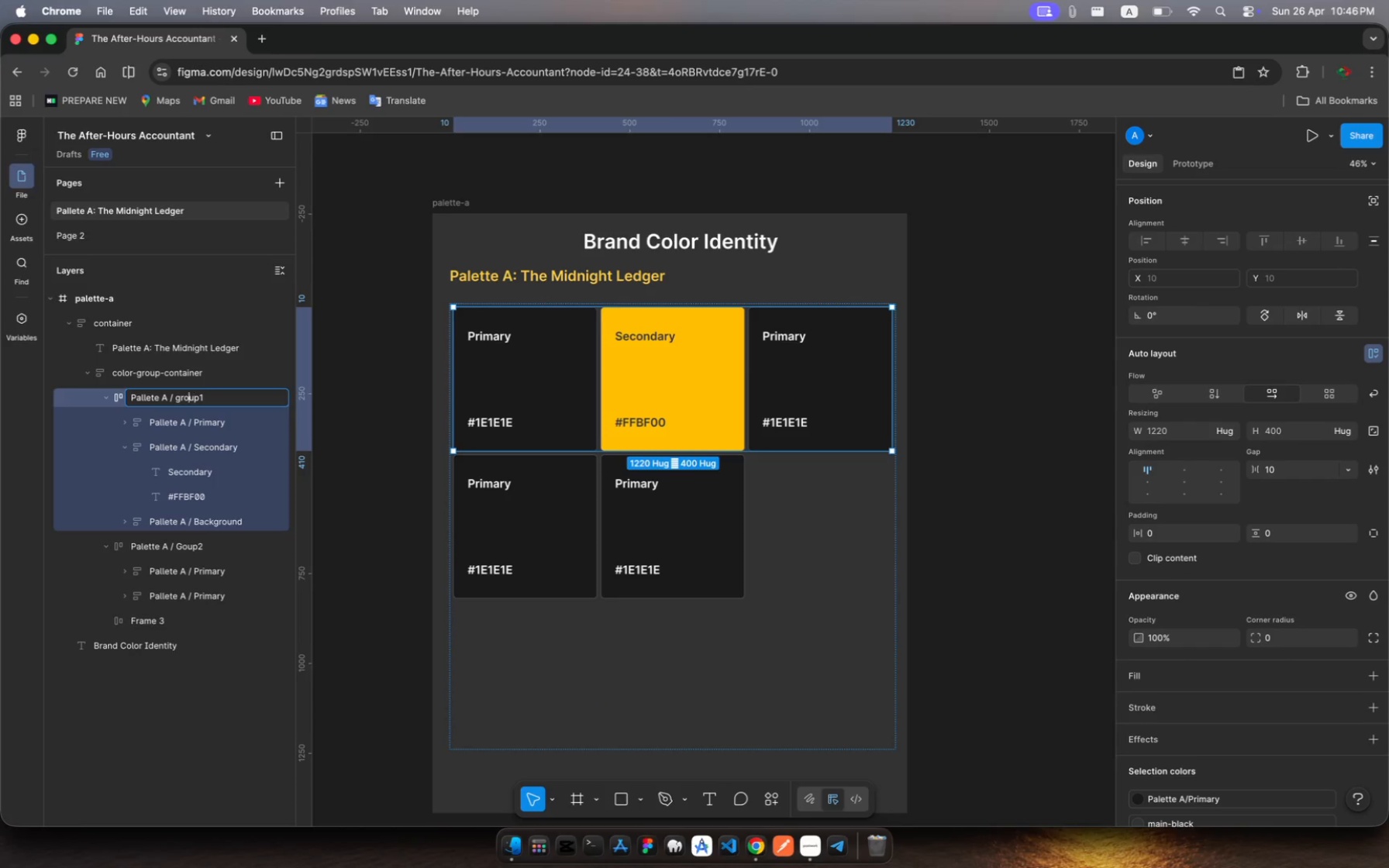 
key(ArrowLeft)
 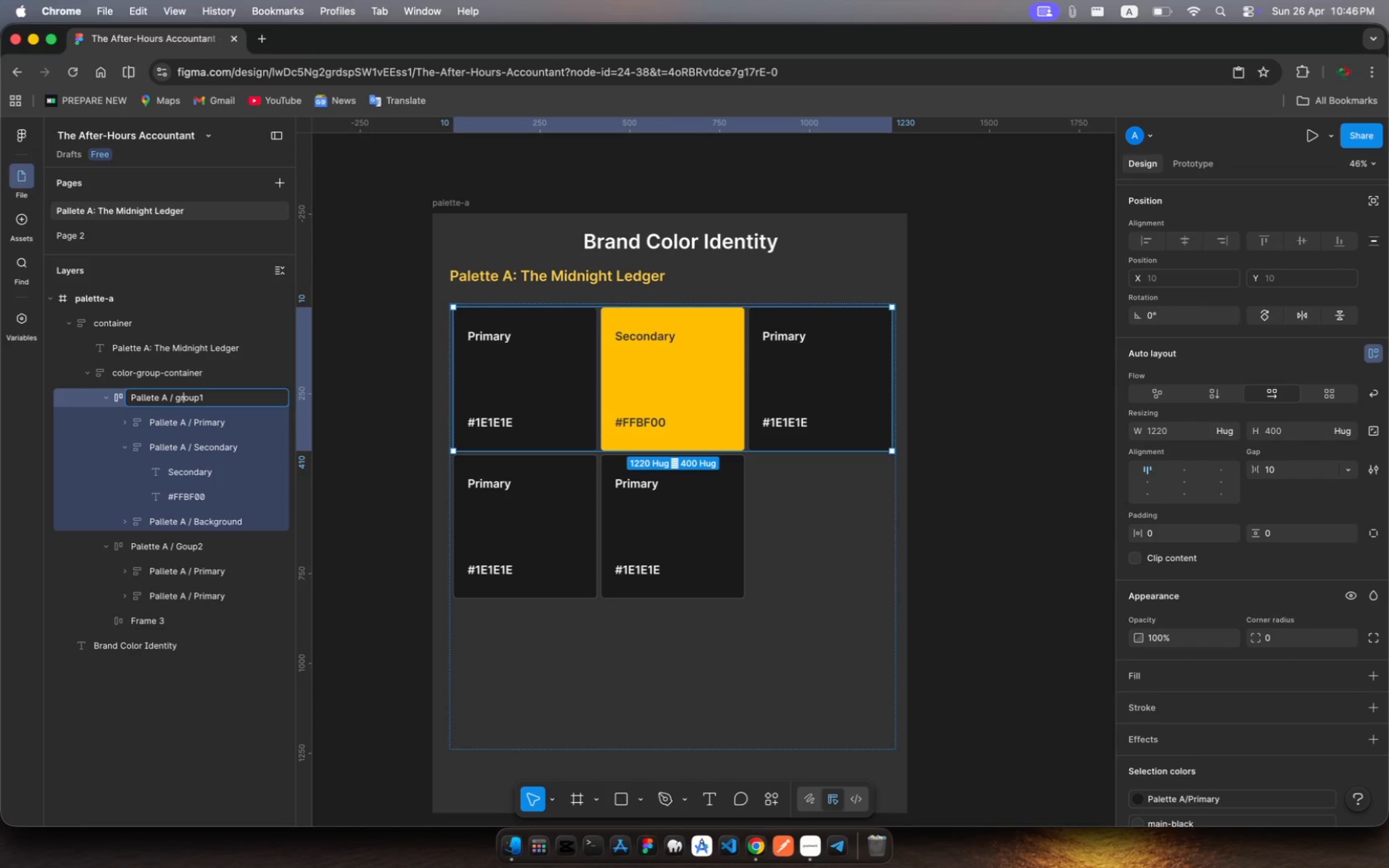 
key(ArrowLeft)
 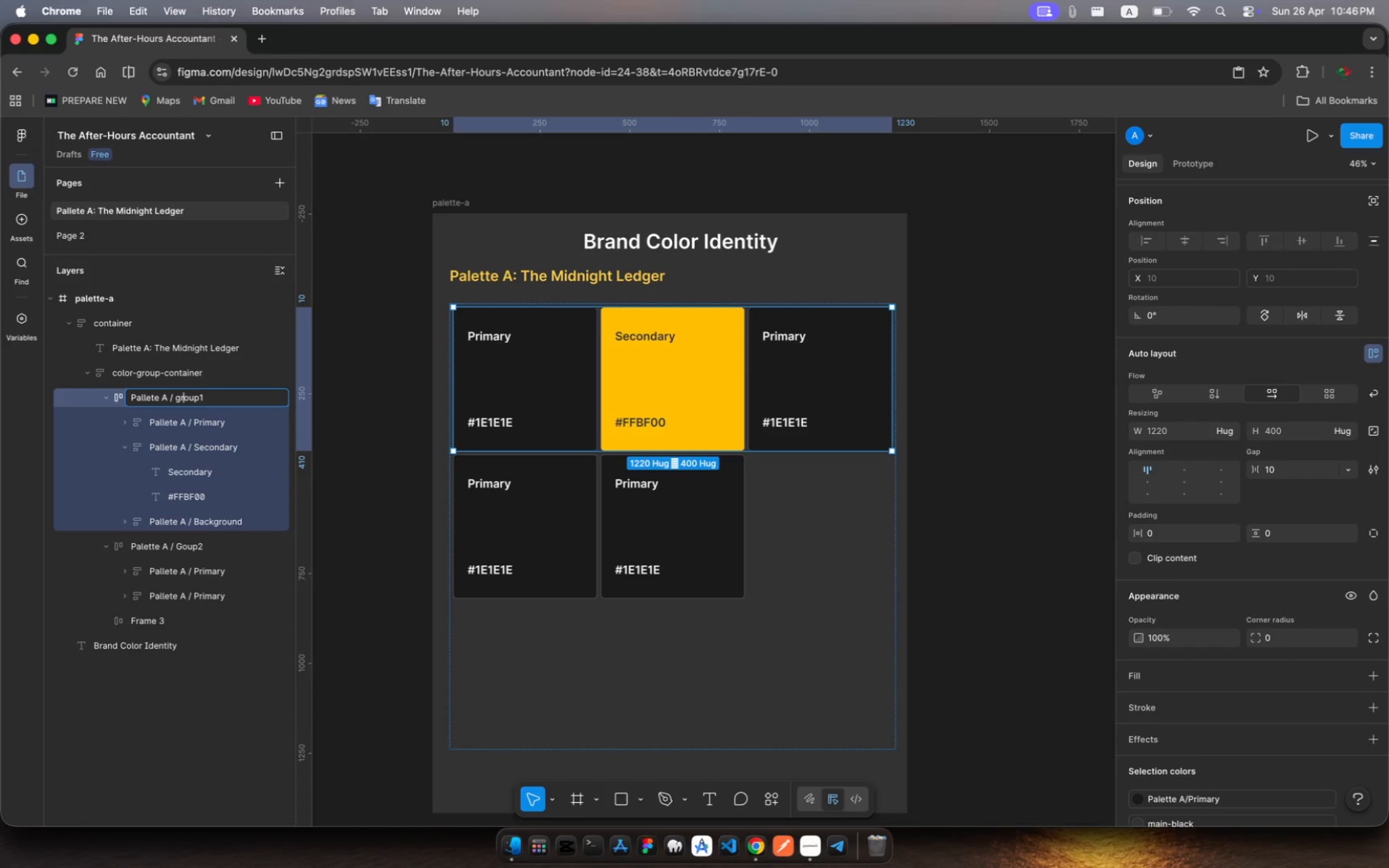 
key(ArrowLeft)
 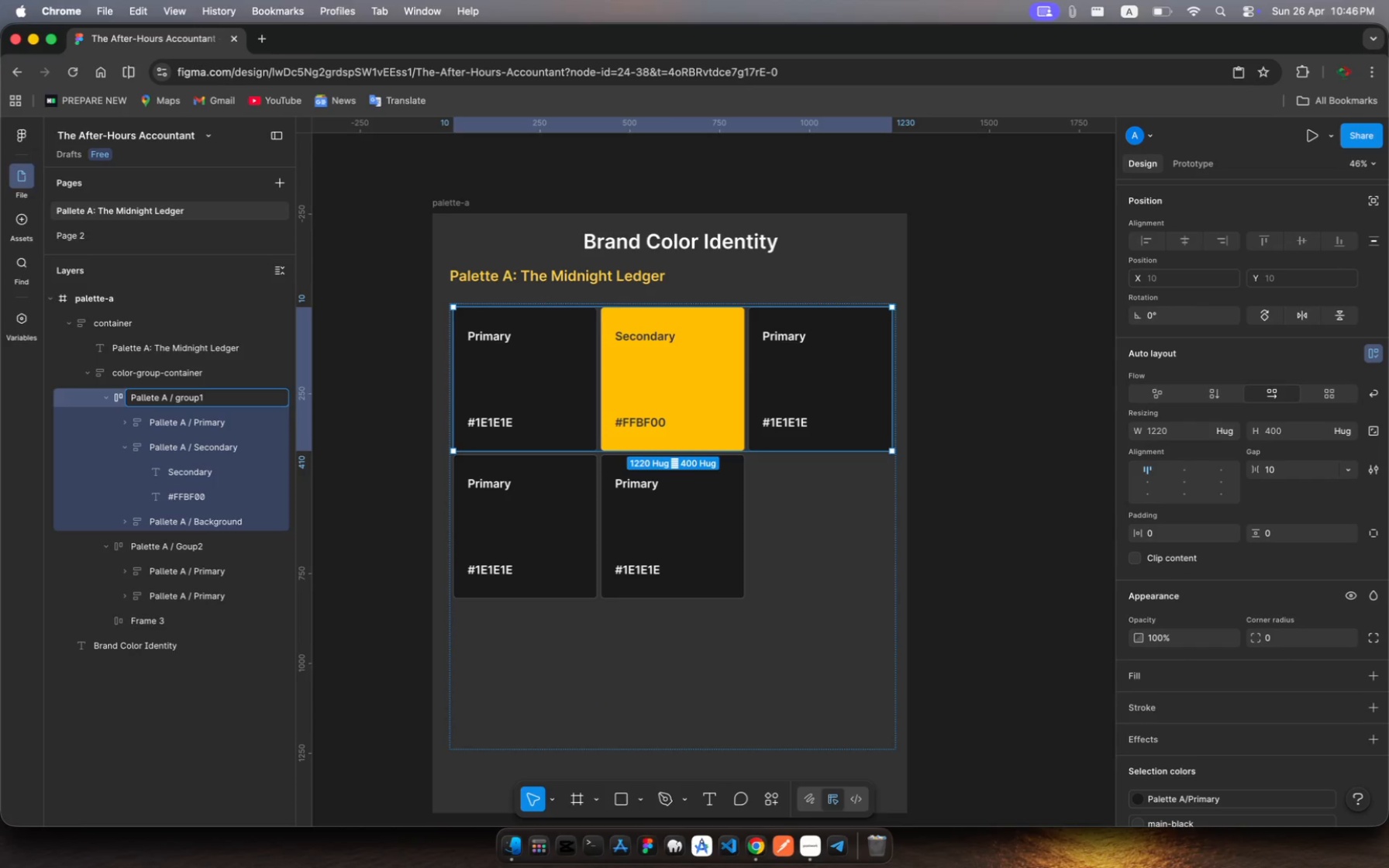 
key(Backspace)
 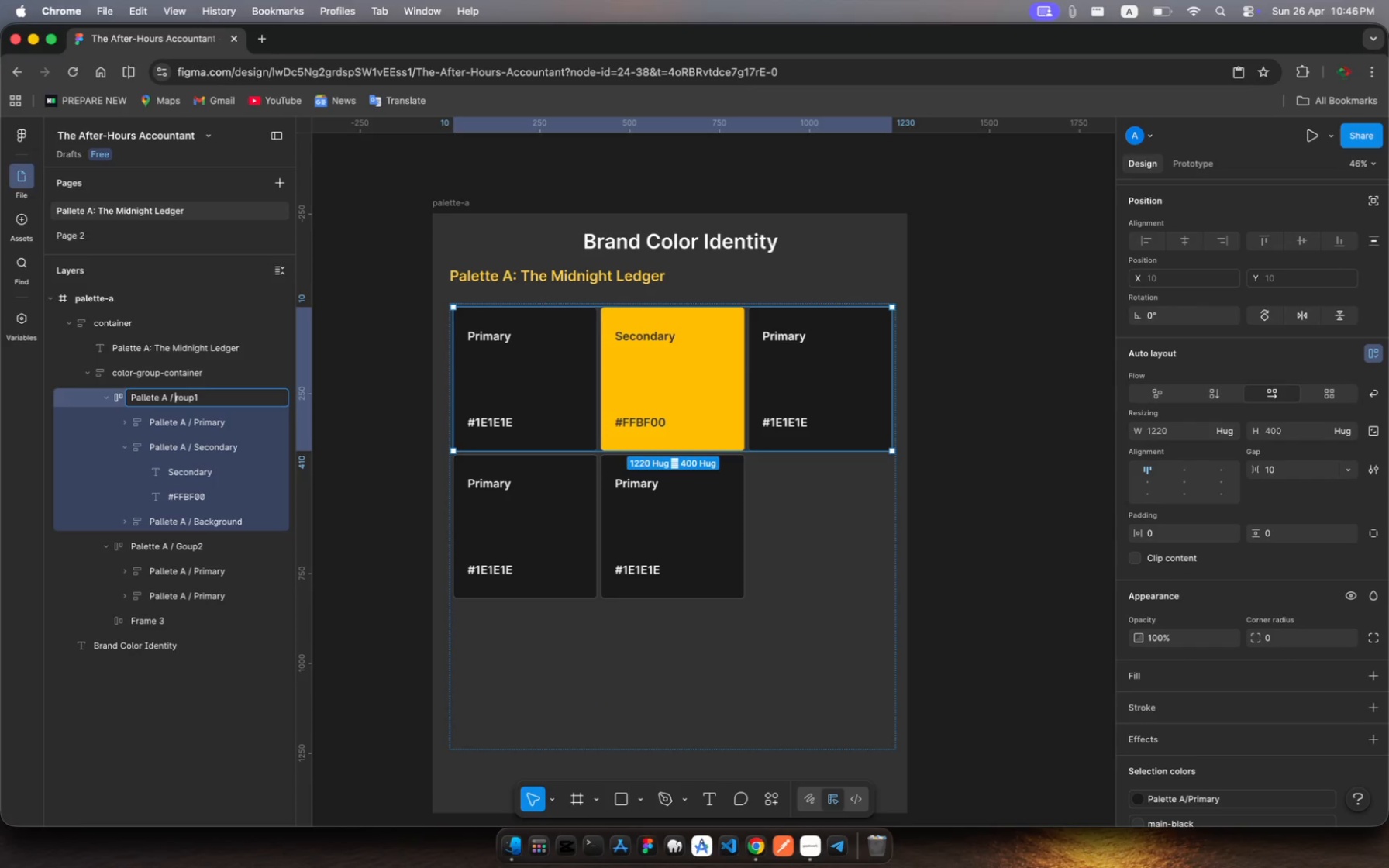 
key(Shift+ShiftRight)
 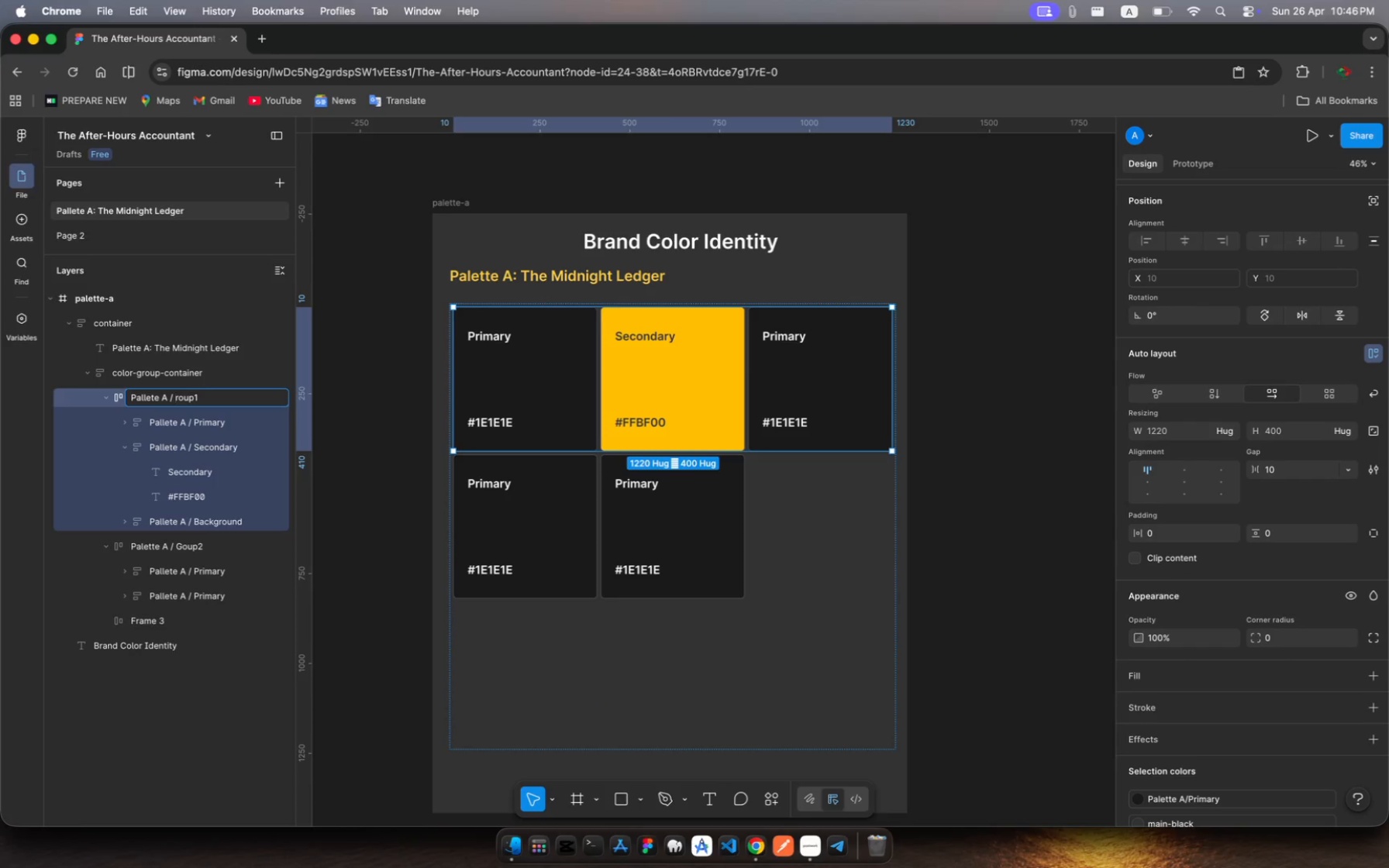 
key(Shift+G)
 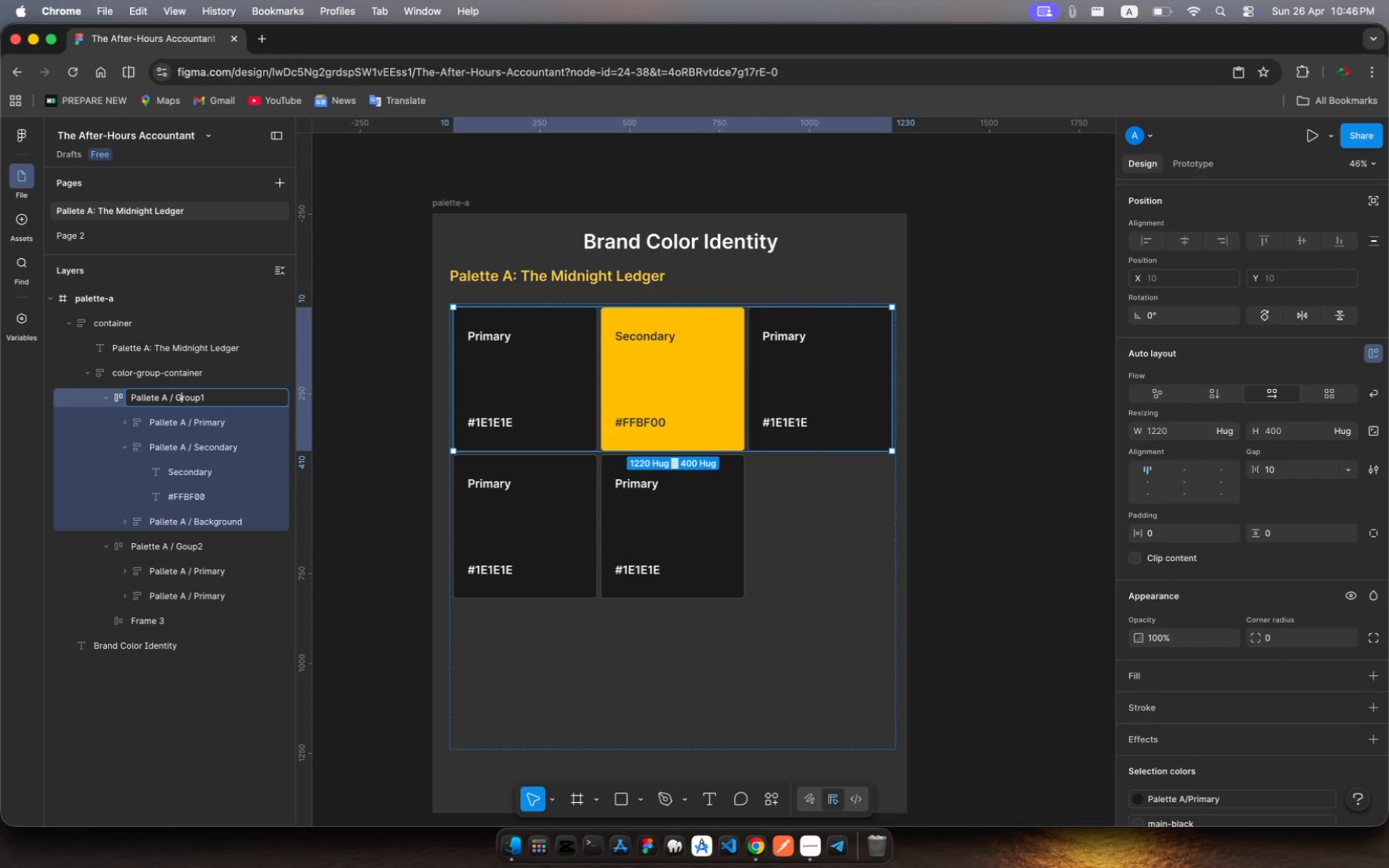 
key(Enter)
 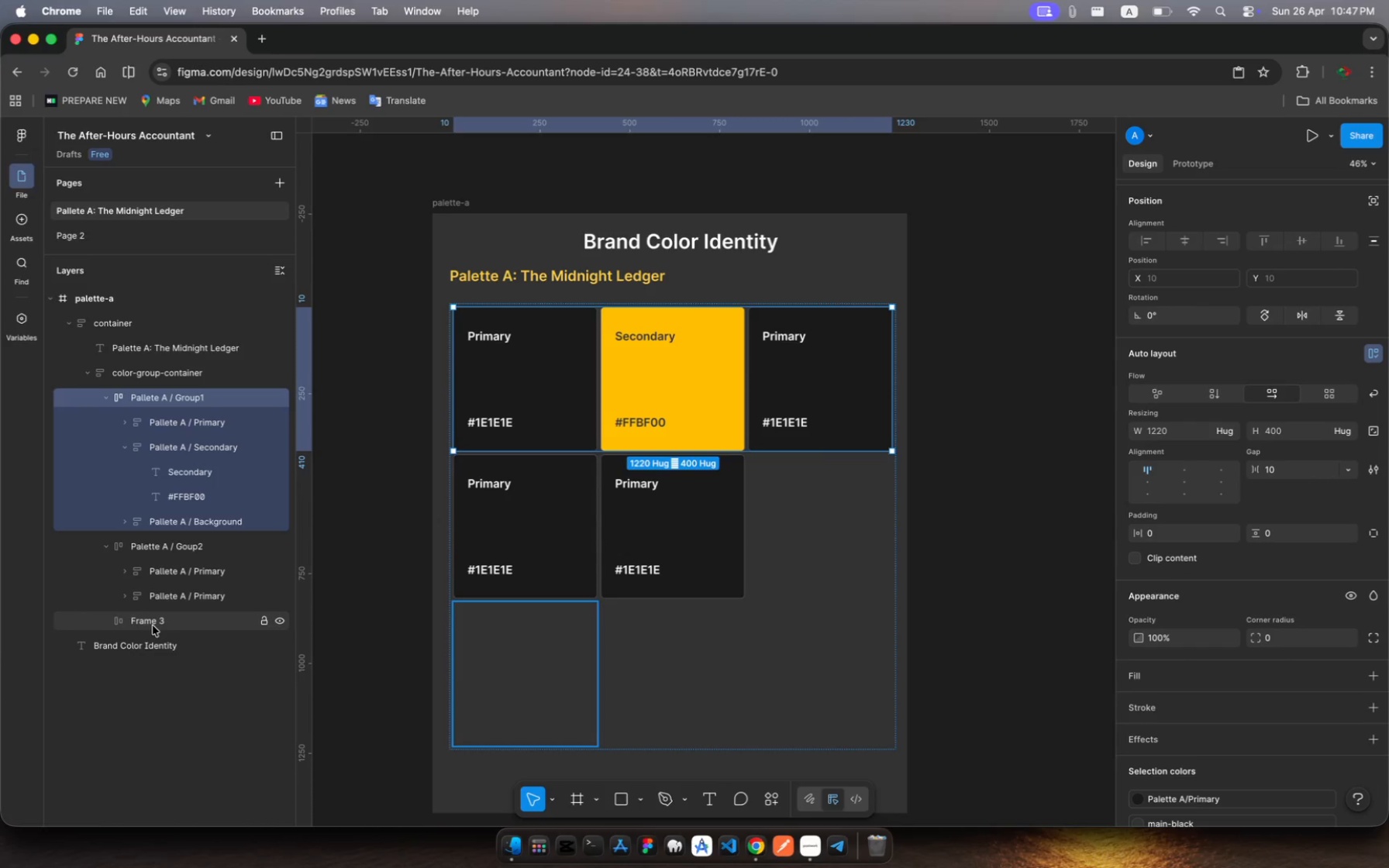 
wait(21.69)
 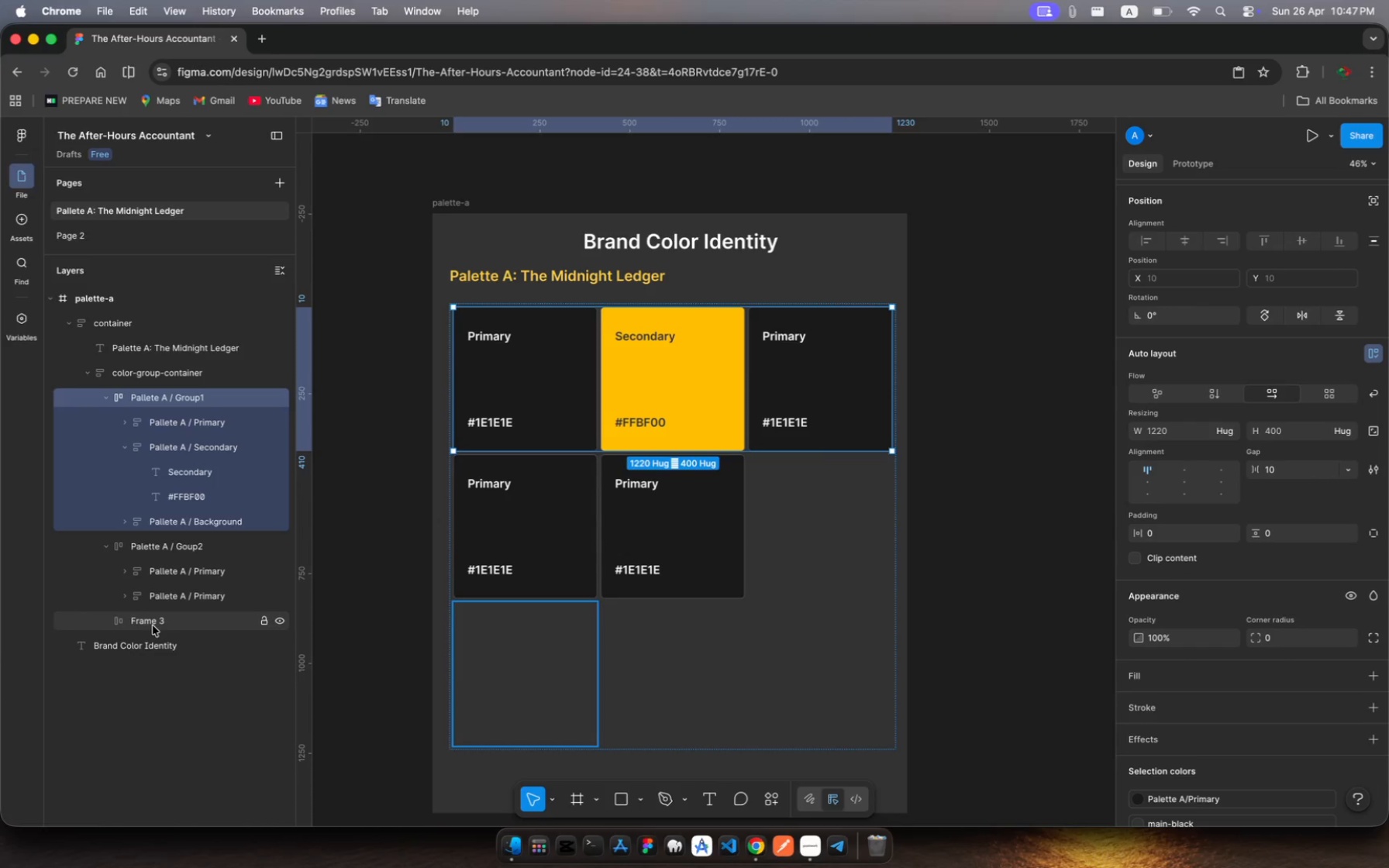 
left_click([153, 625])
 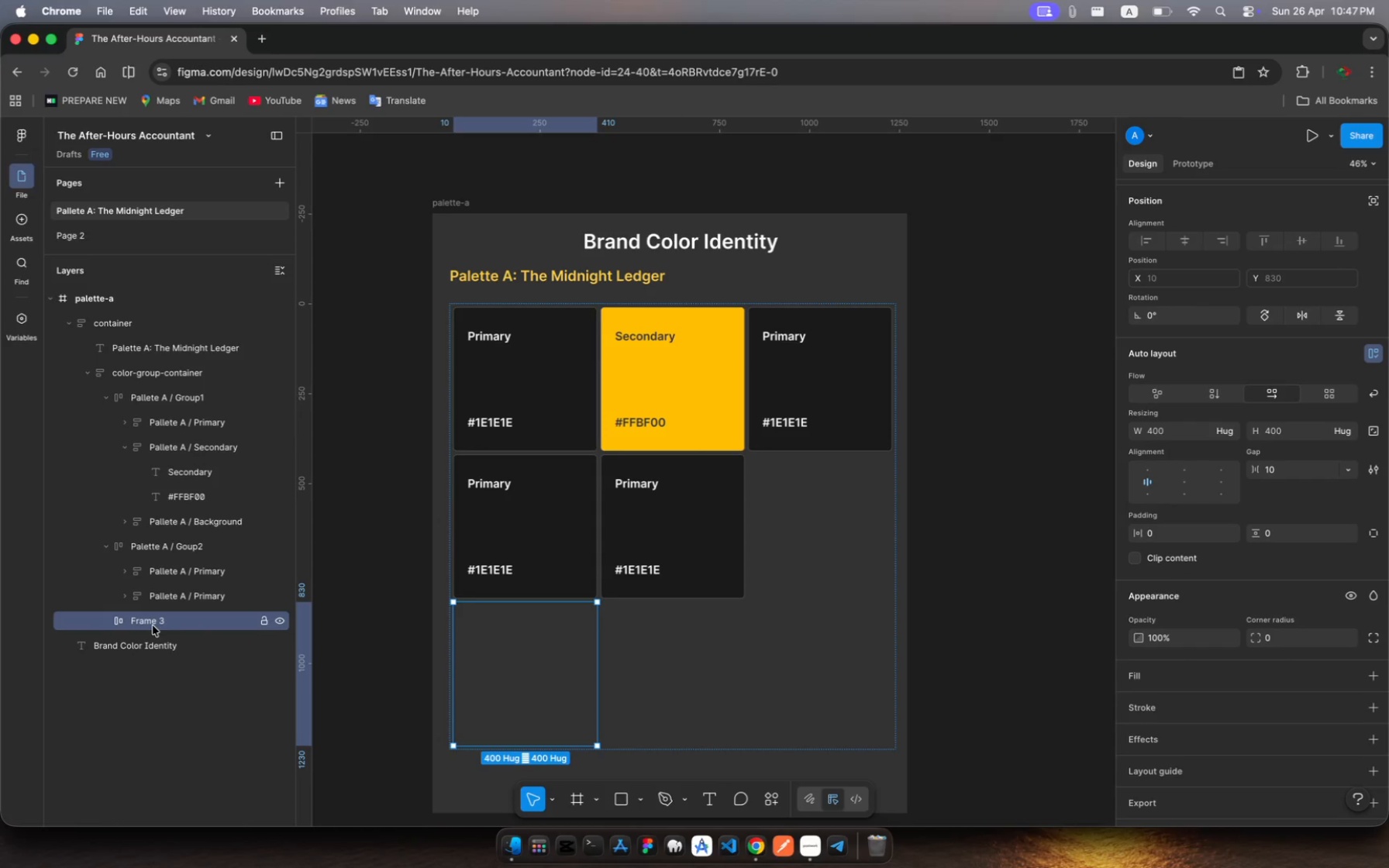 
wait(5.24)
 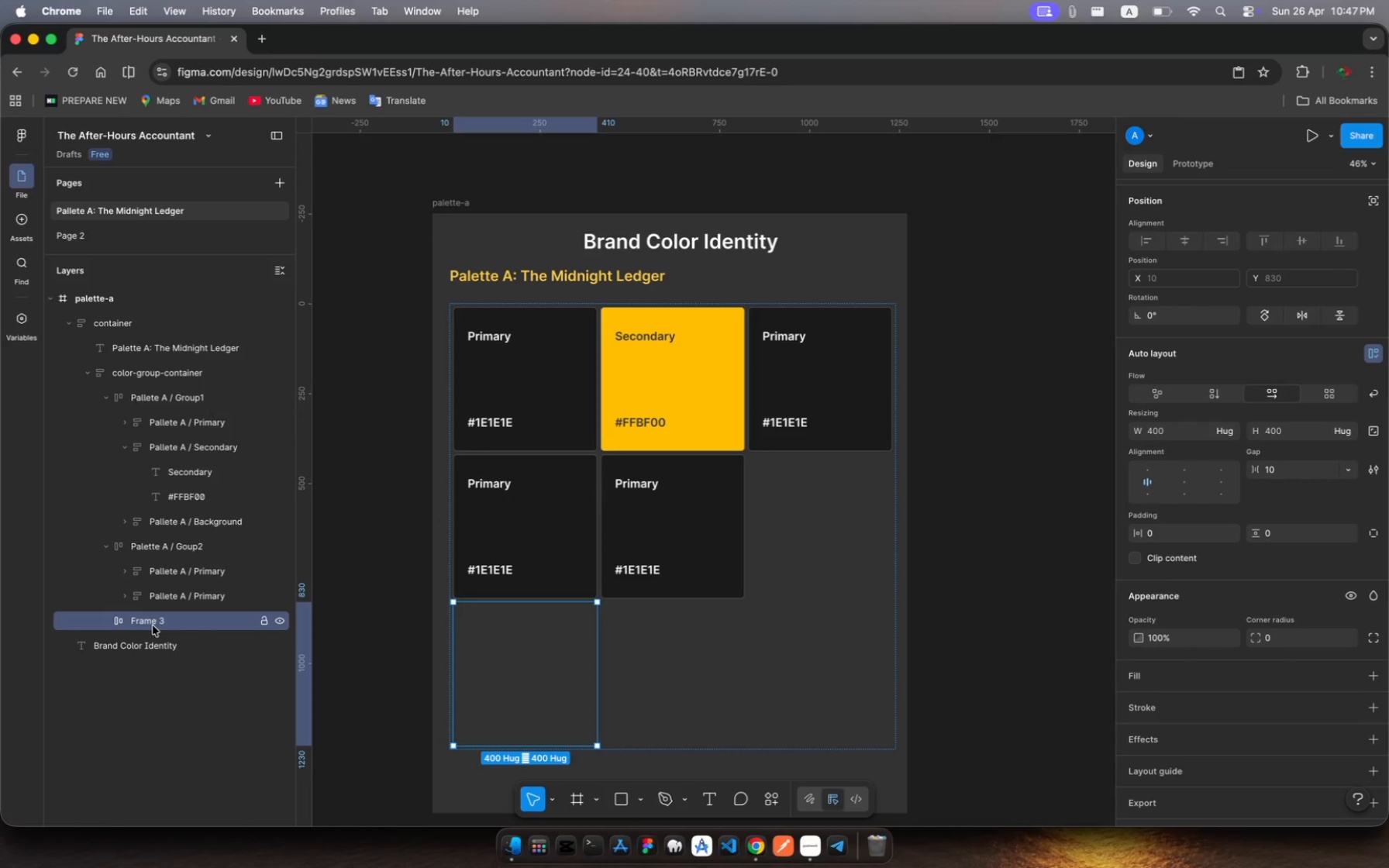 
key(Meta+R)
 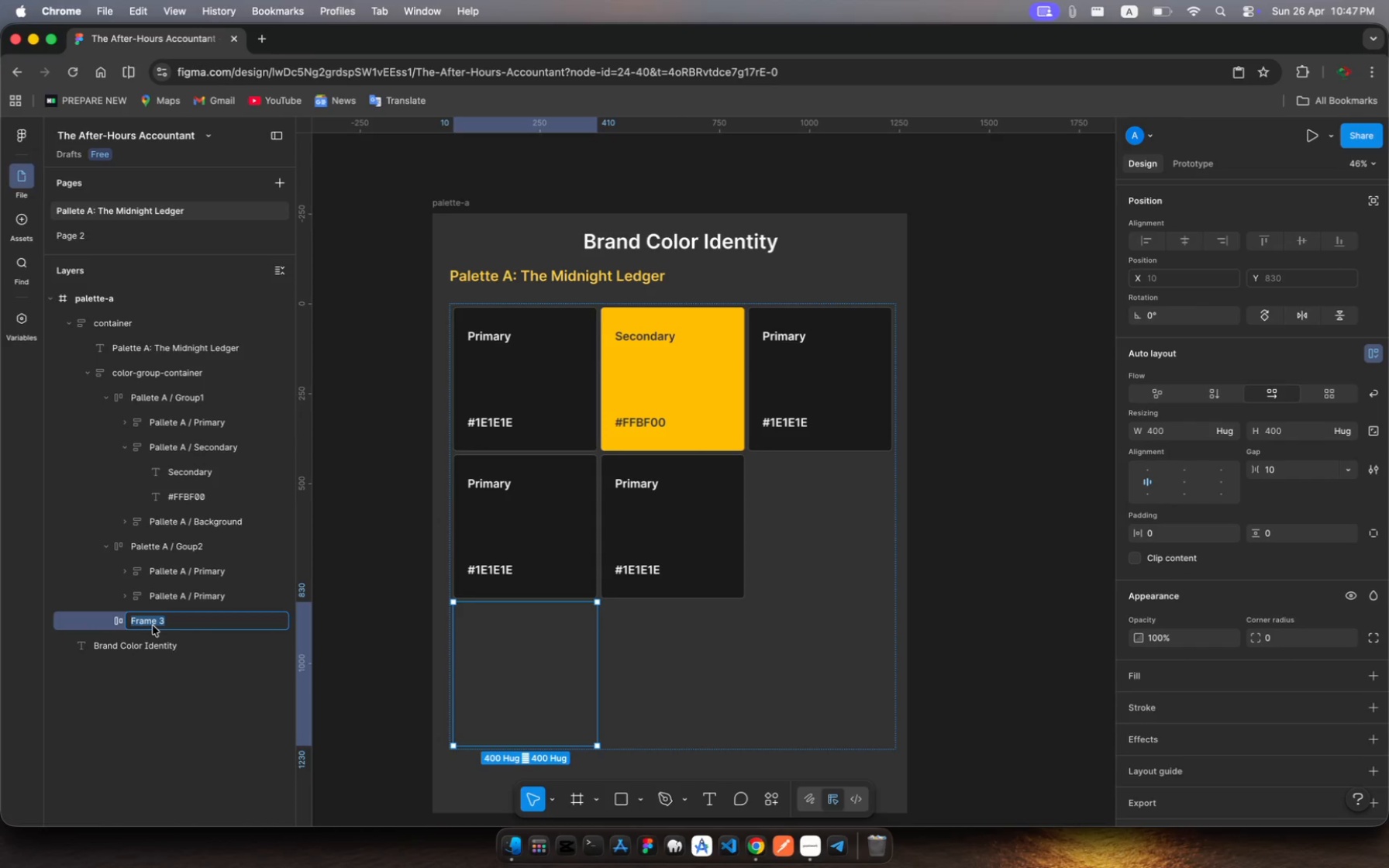 
type(Pallet)
 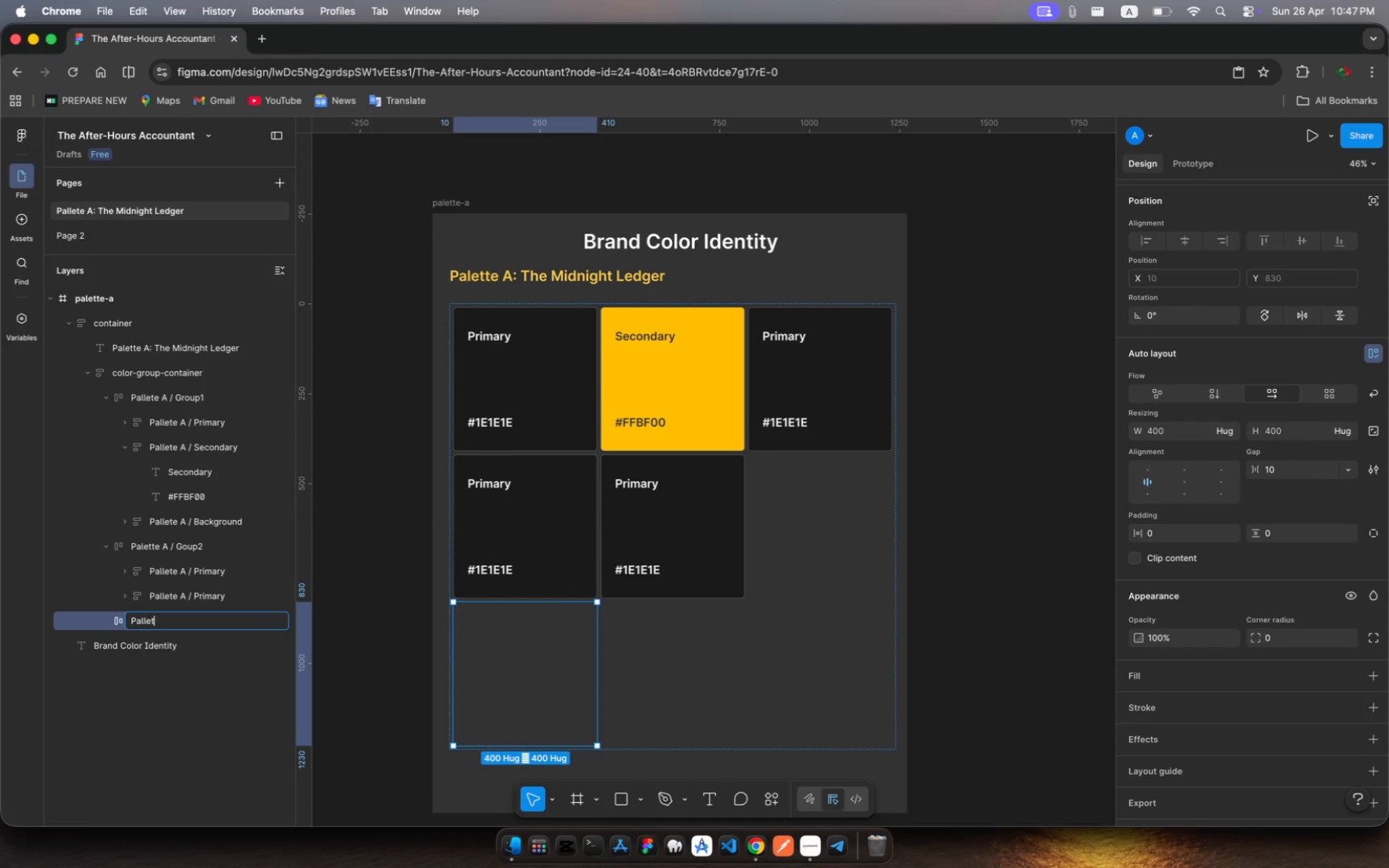 
wait(8.98)
 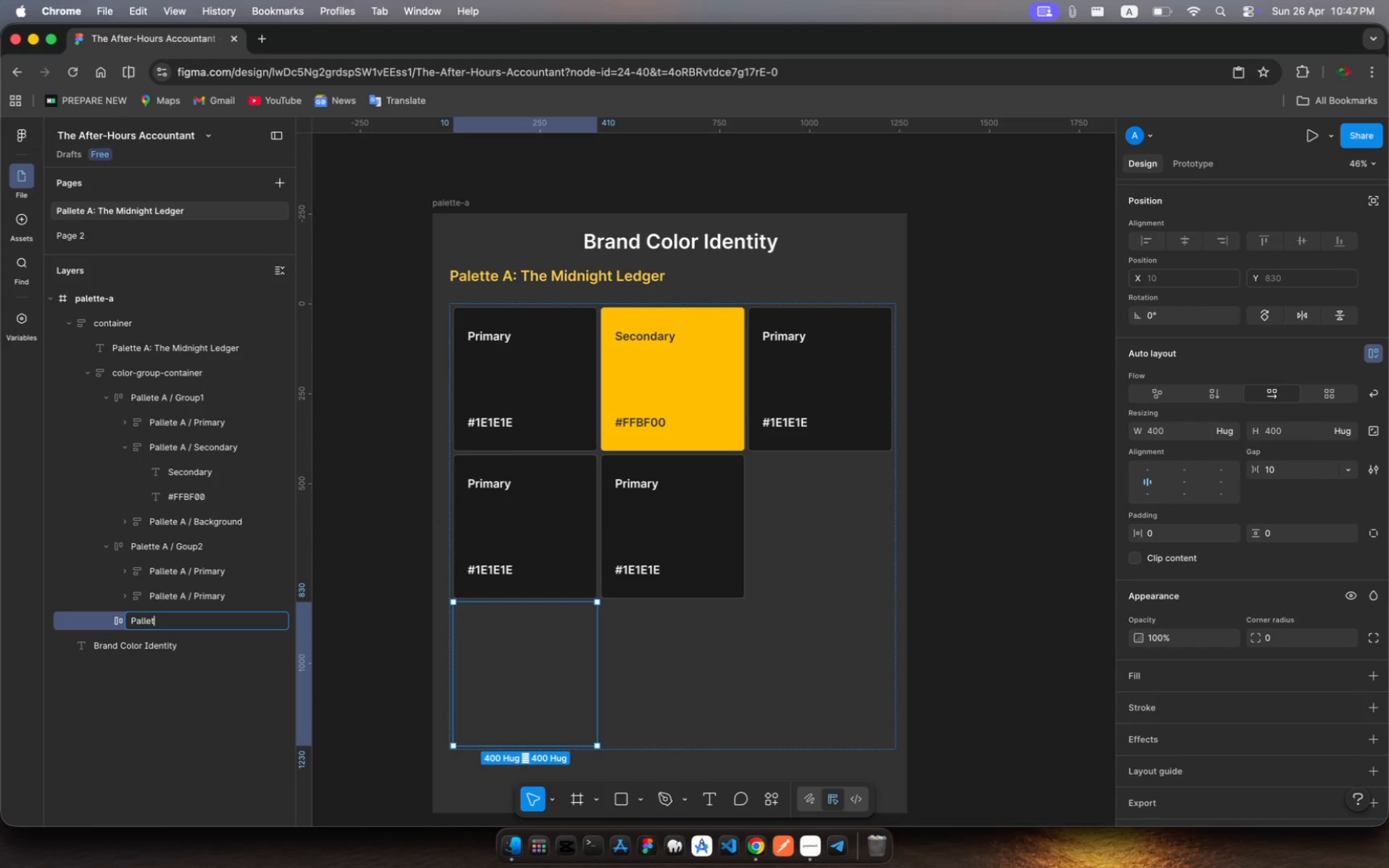 
key(Backspace)
key(Backspace)
key(Backspace)
type(ette A / c)
key(Backspace)
type(Content C)
 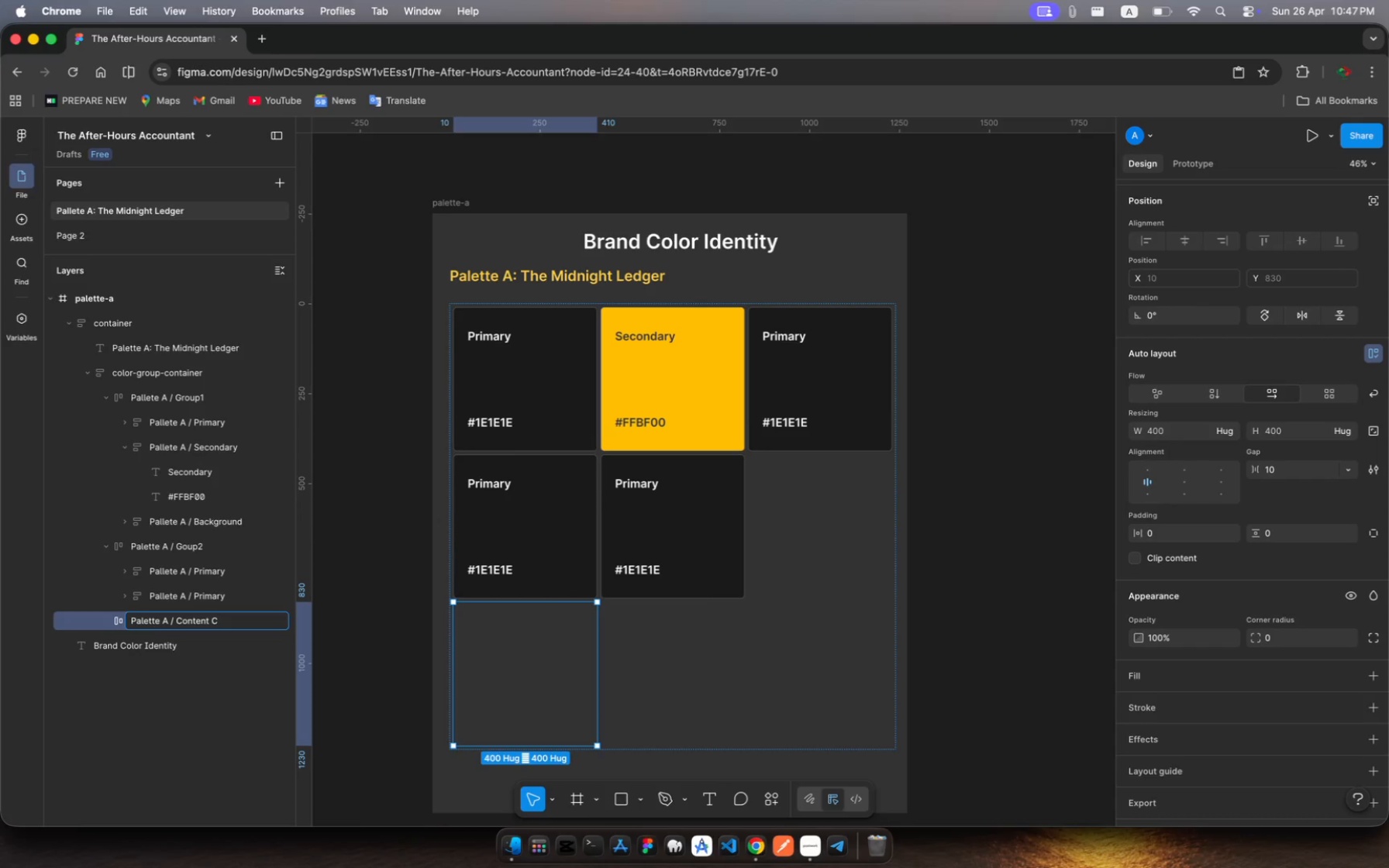 
type(hecks)
 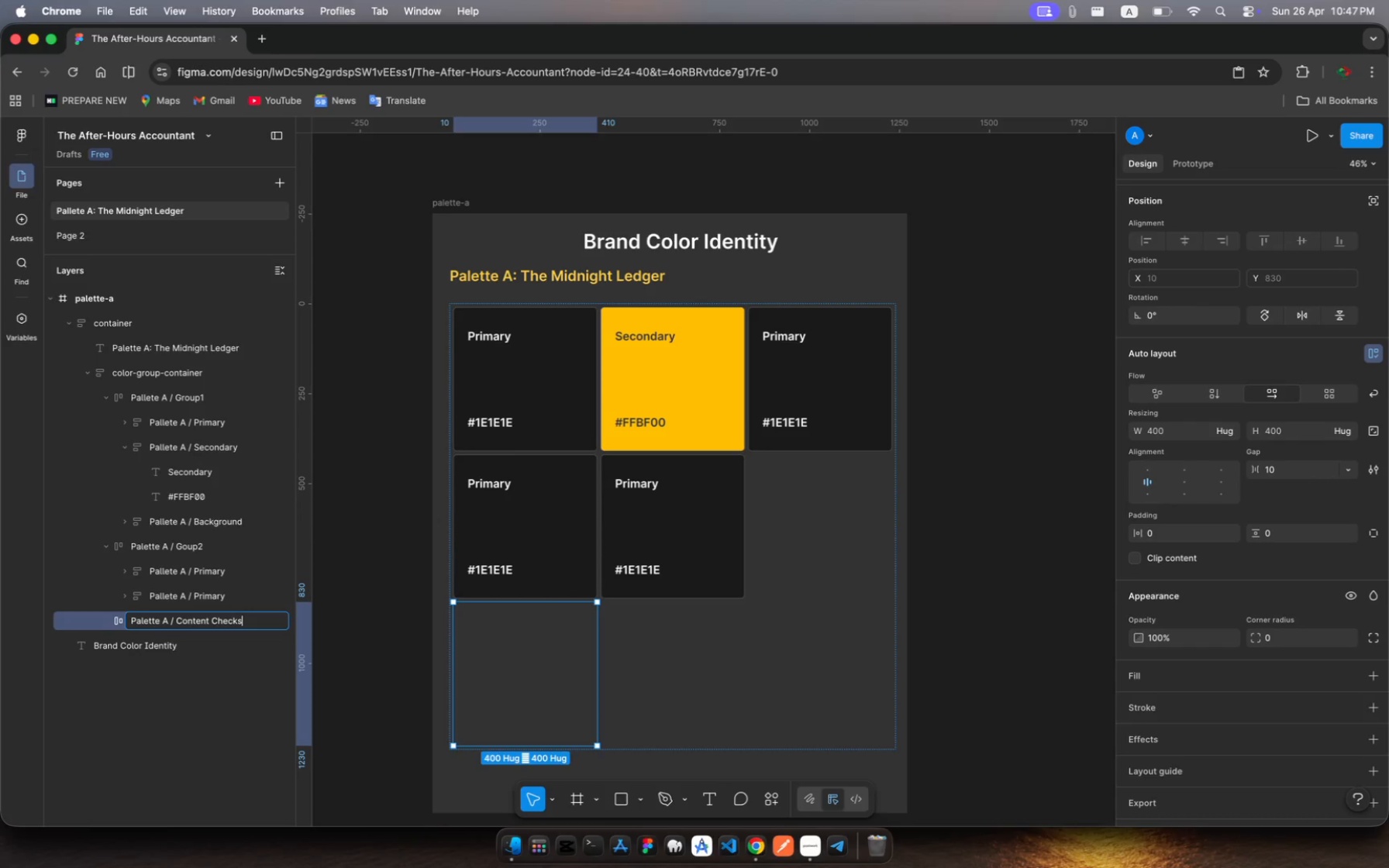 
key(Enter)
 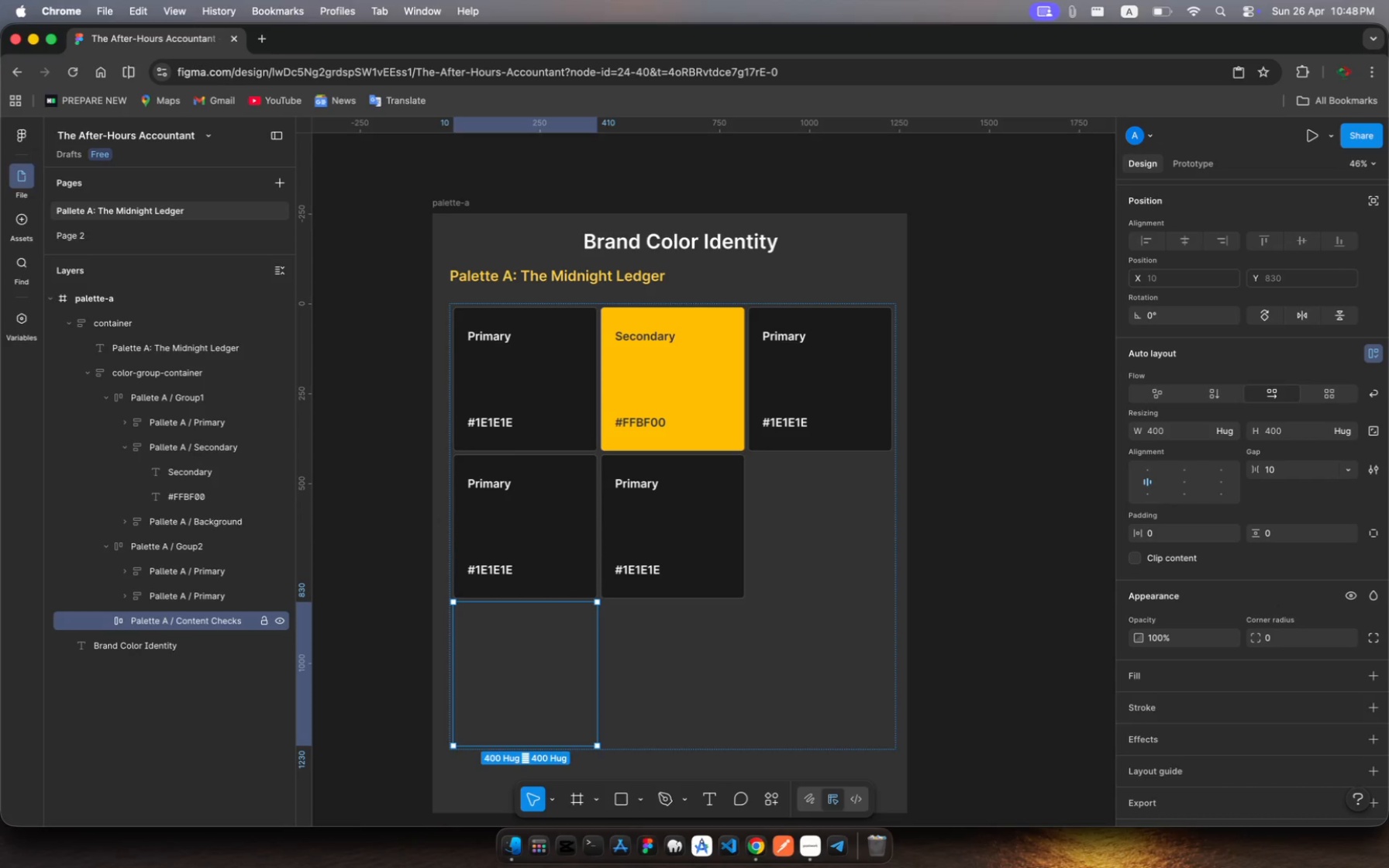 
wait(47.65)
 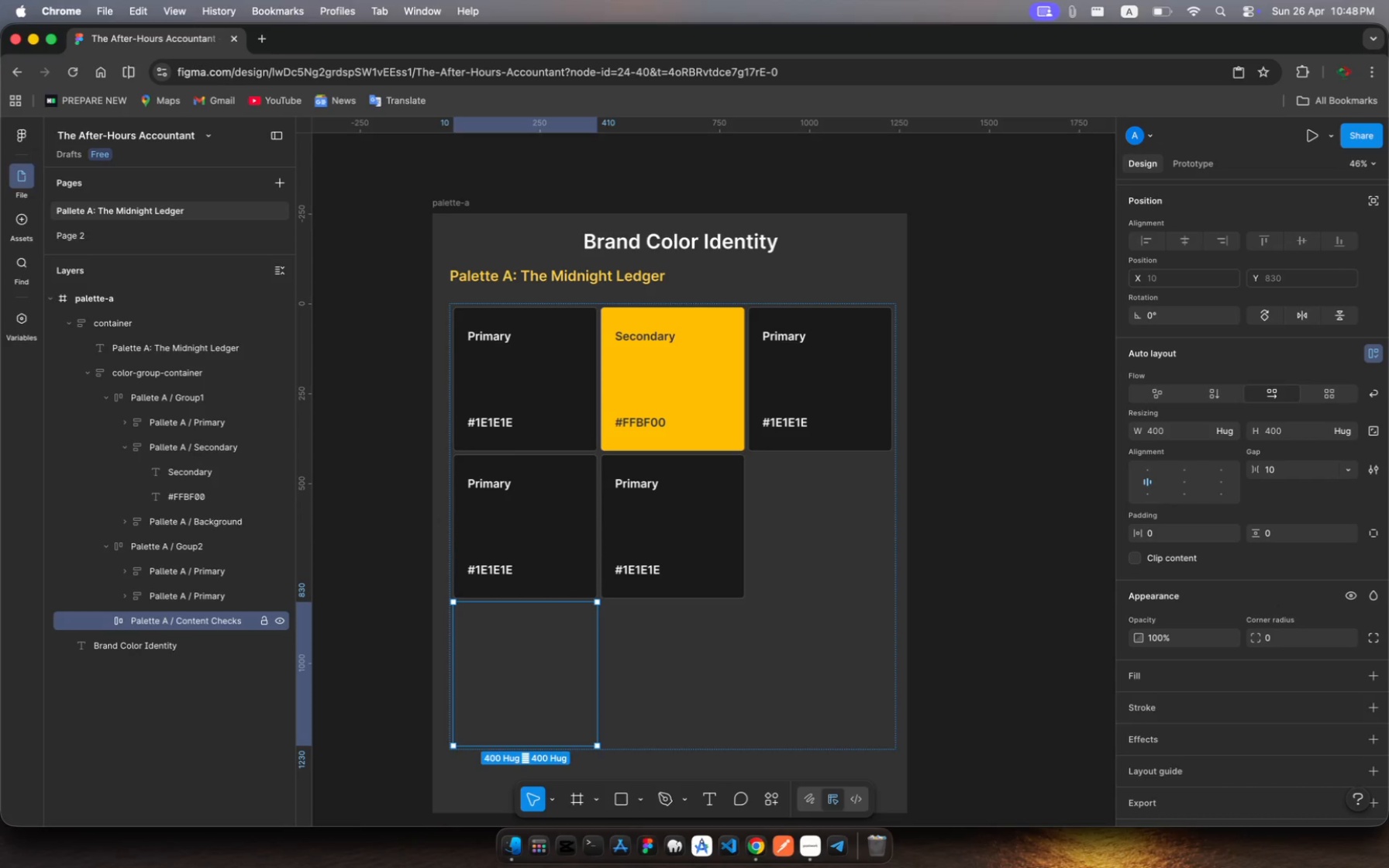 
left_click([820, 391])
 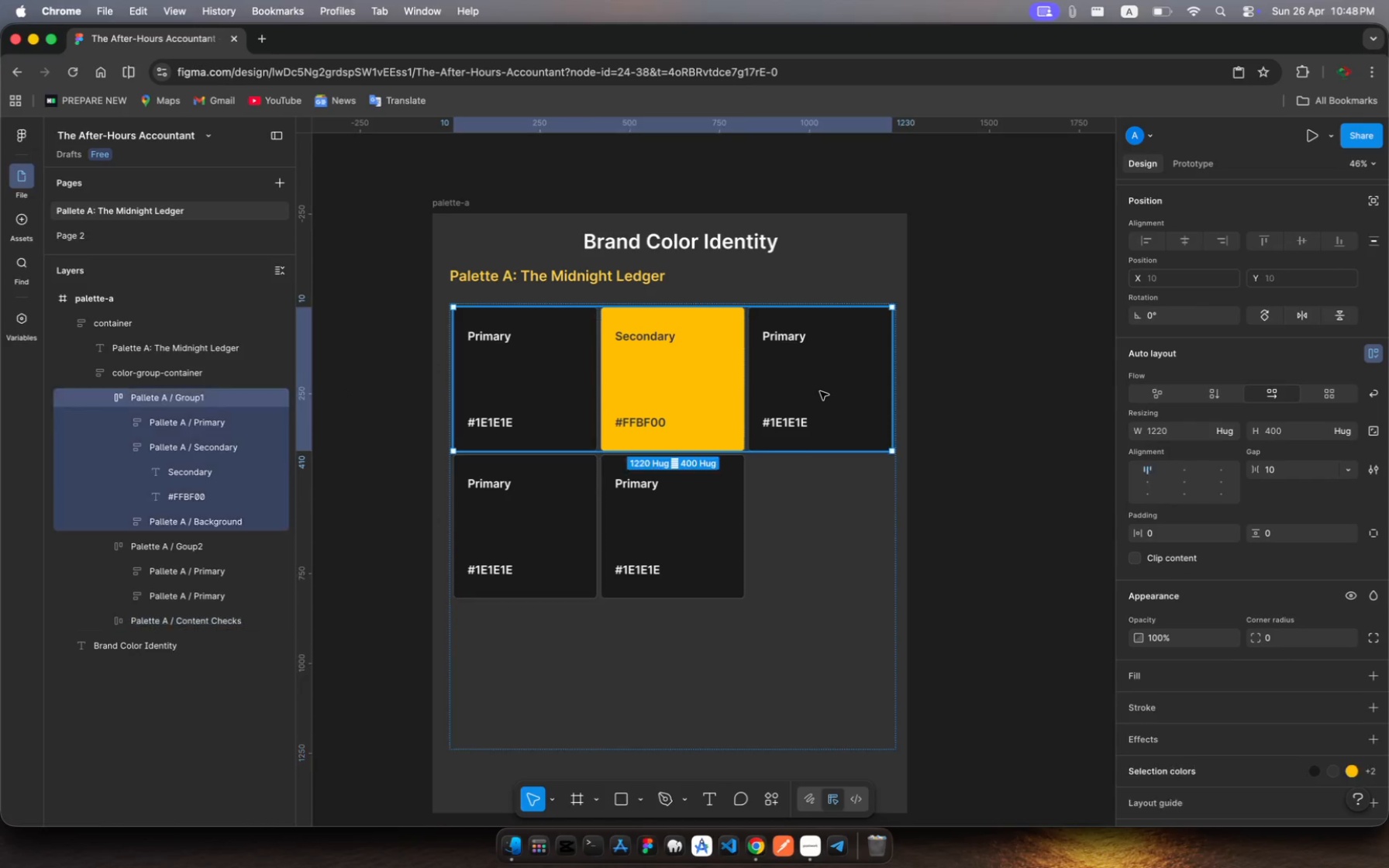 
left_click([820, 391])
 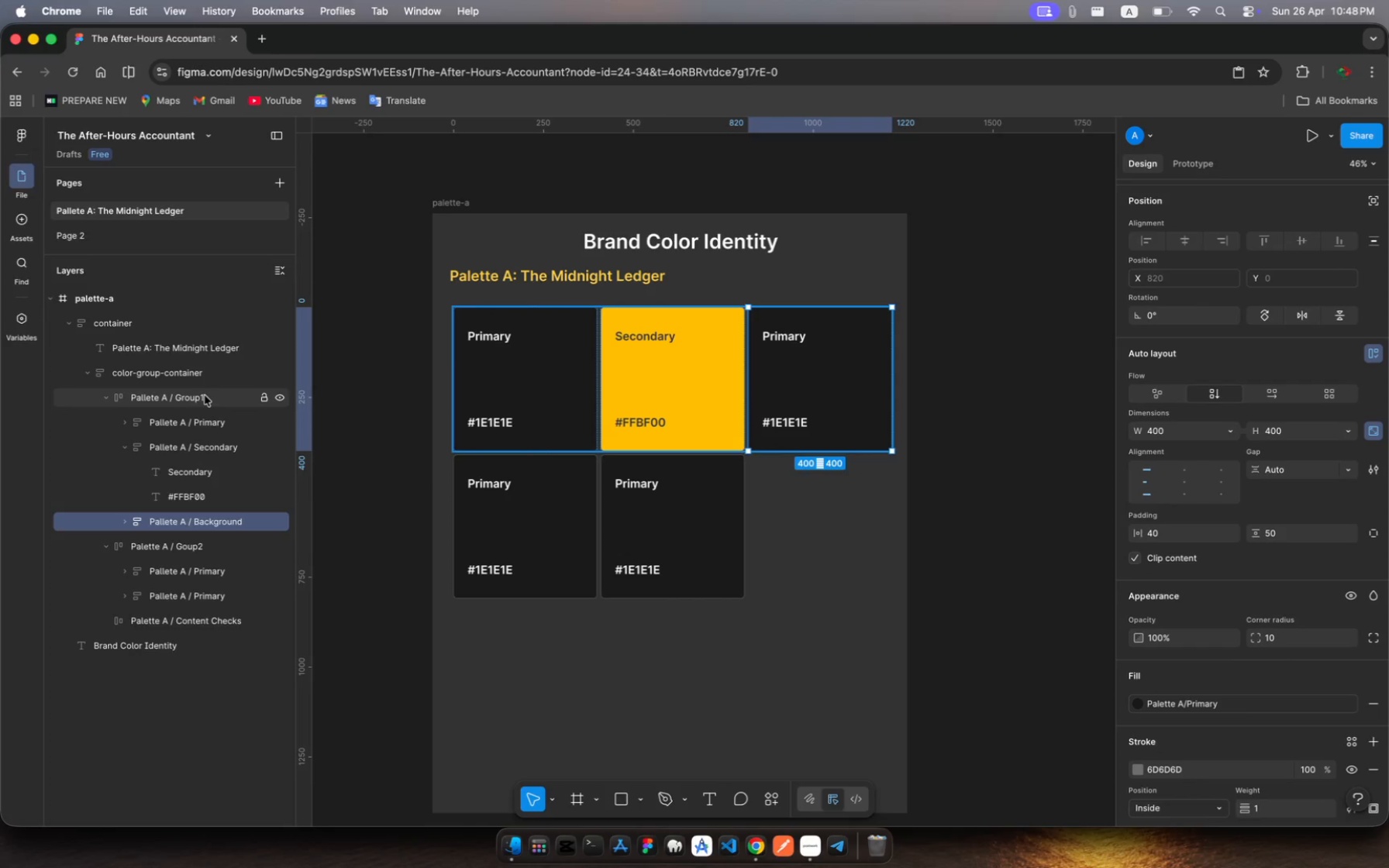 
wait(5.12)
 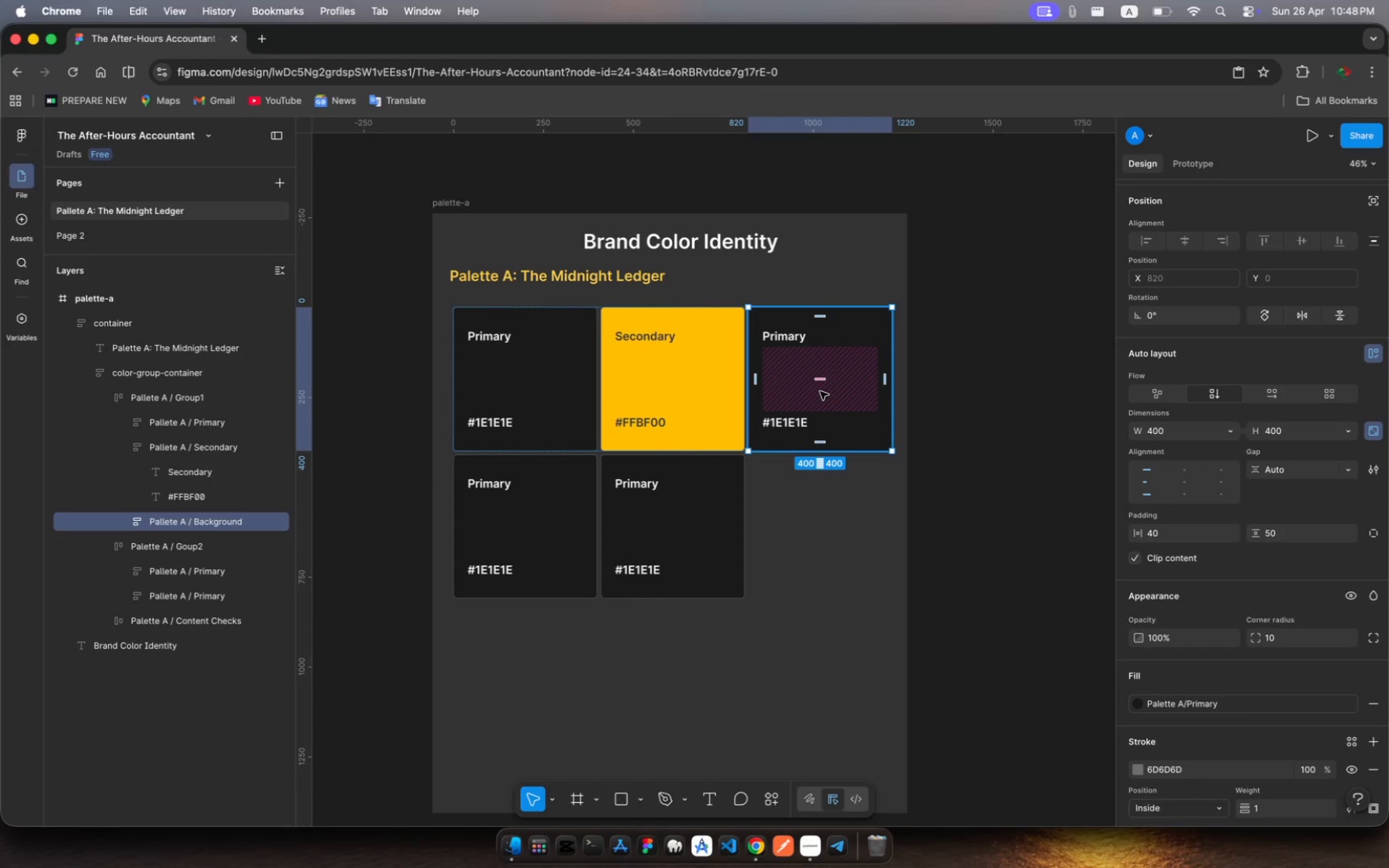 
left_click([160, 402])
 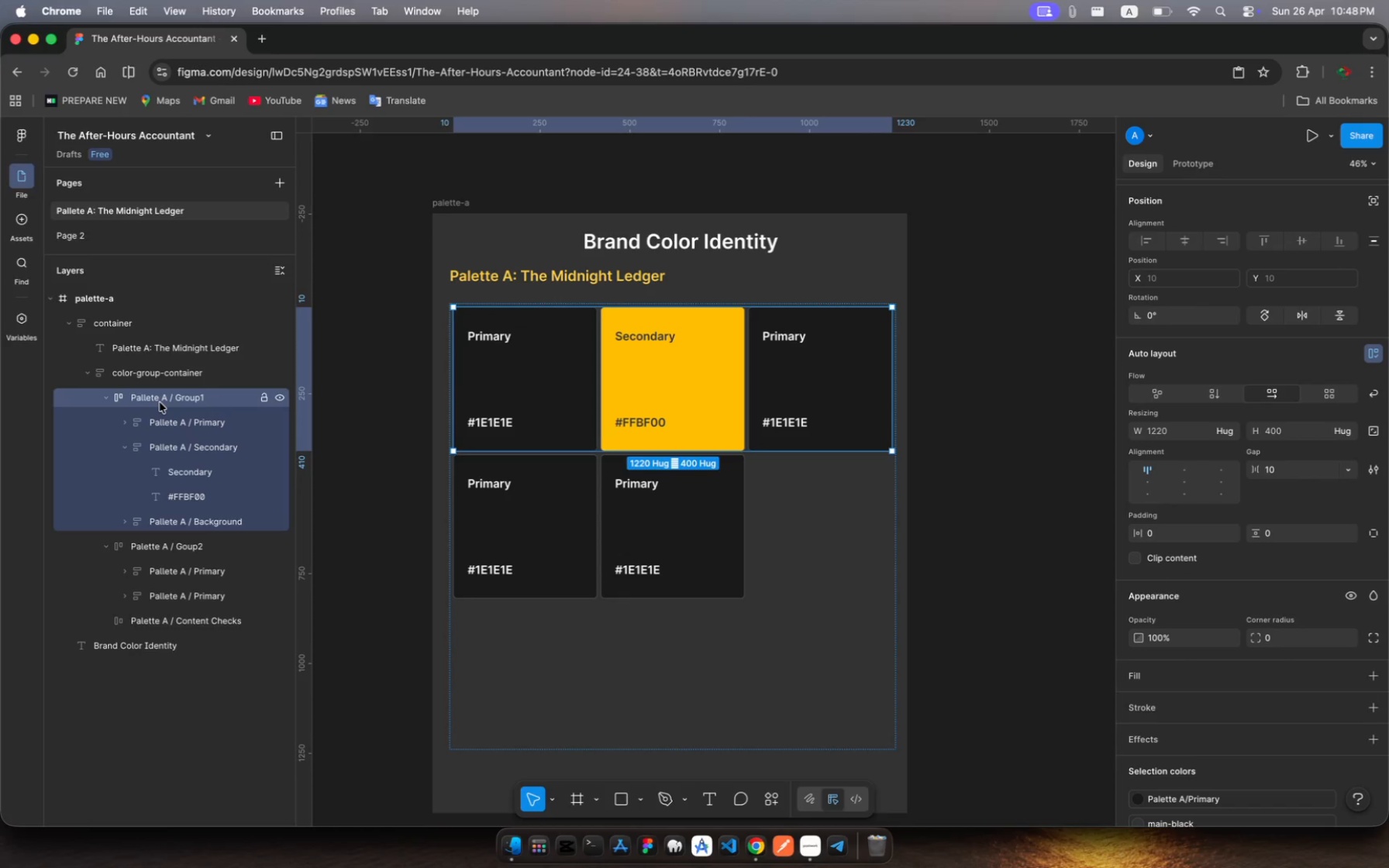 
key(Meta+R)
 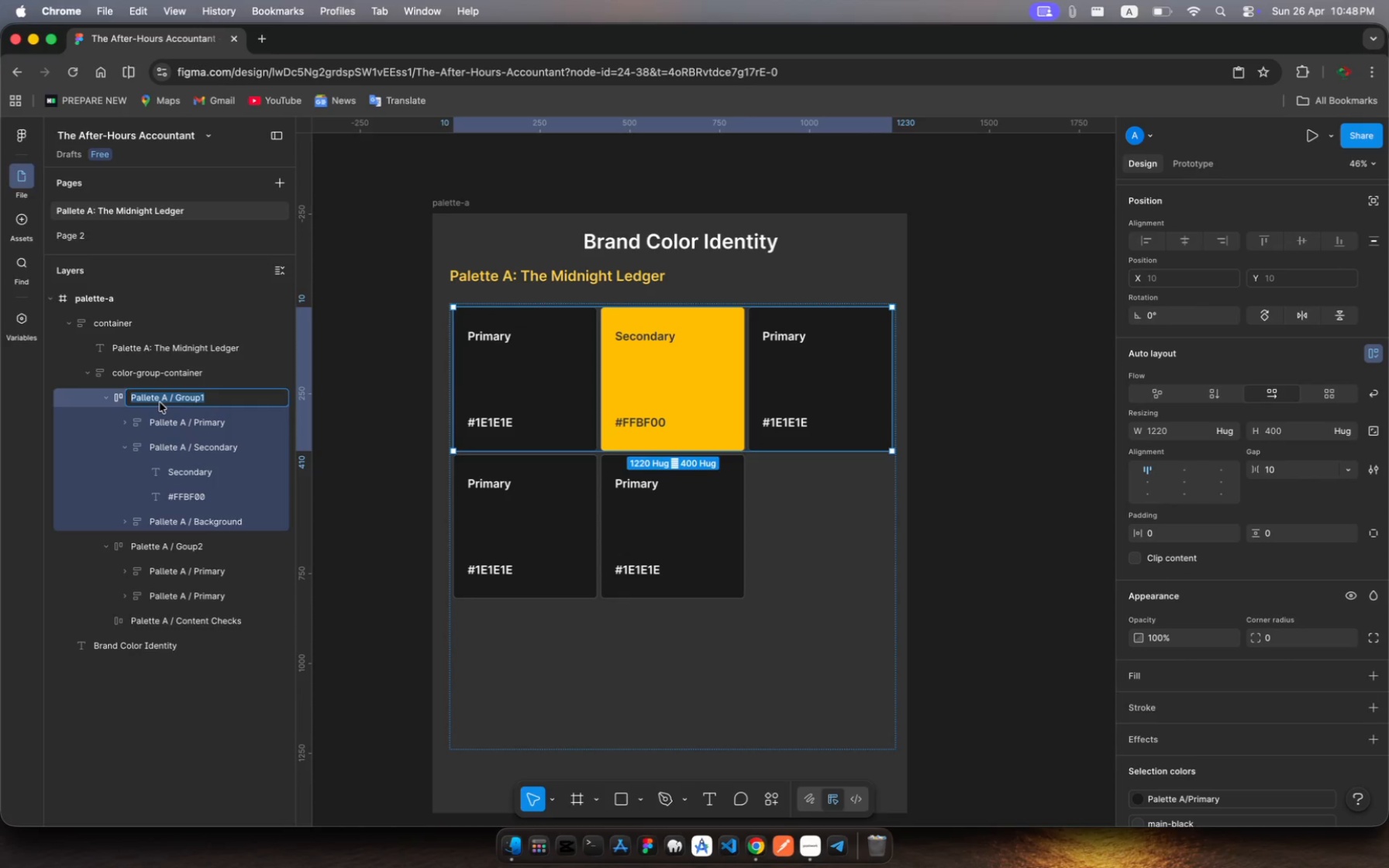 
key(ArrowRight)
 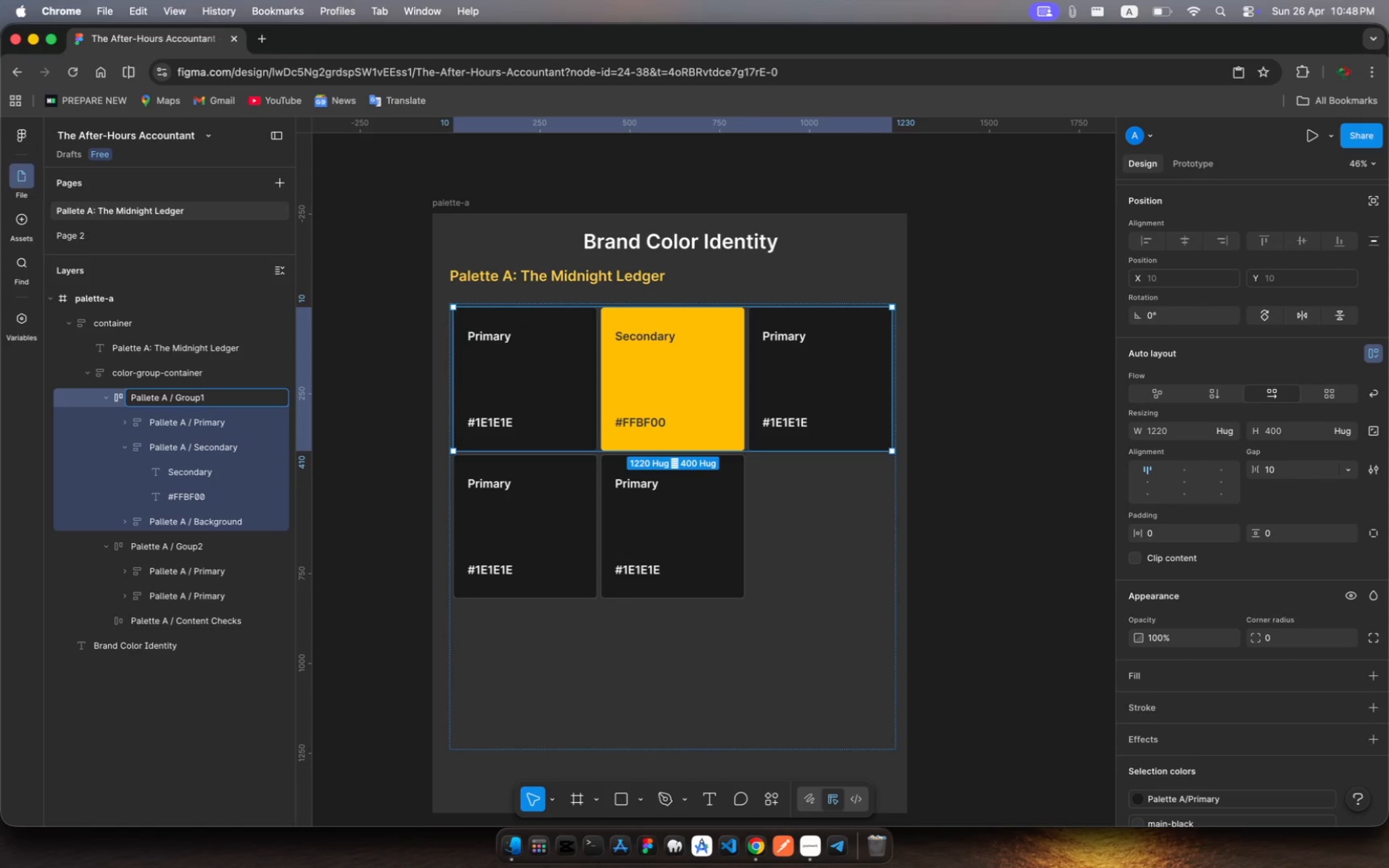 
key(ArrowLeft)
 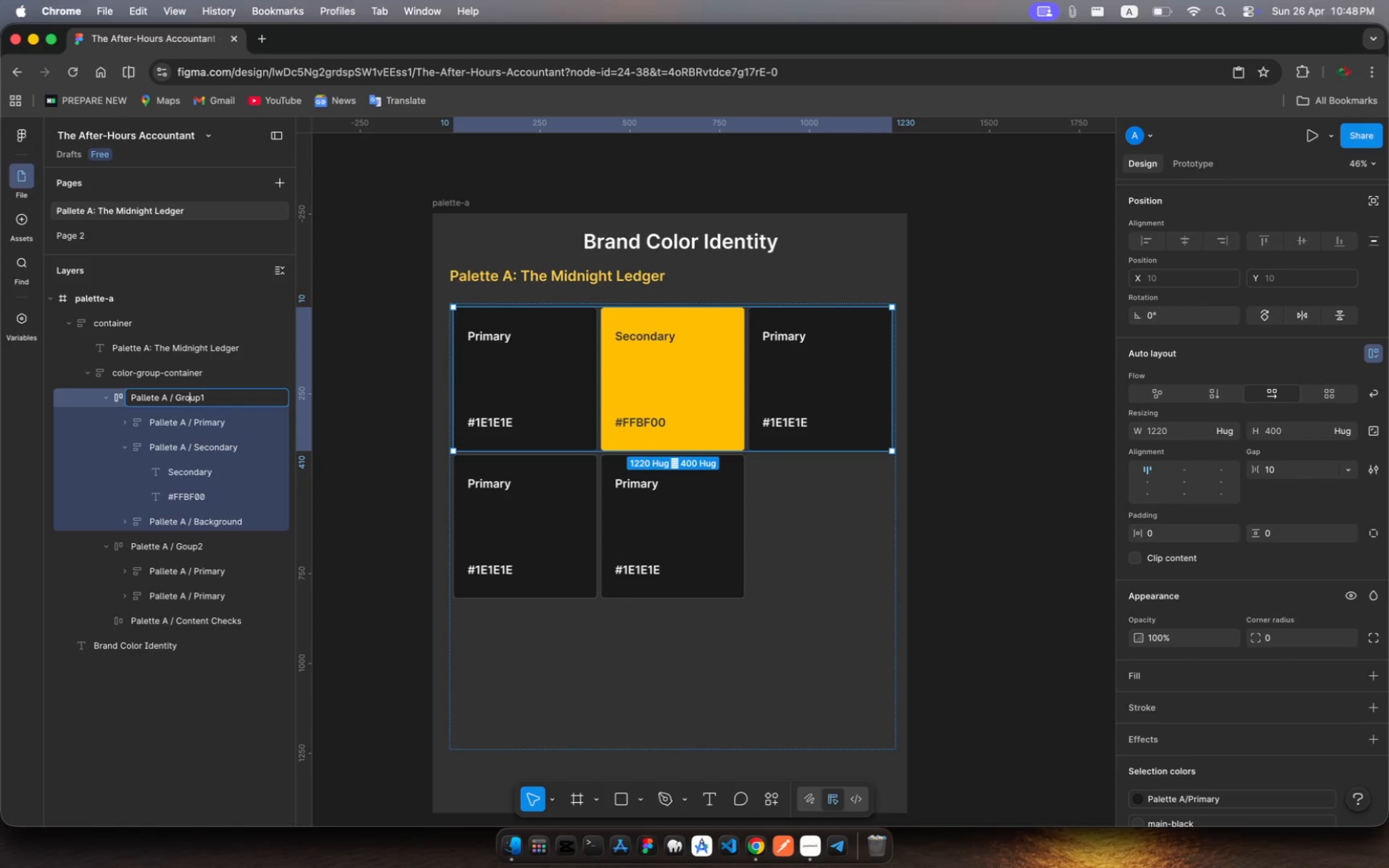 
key(ArrowLeft)
 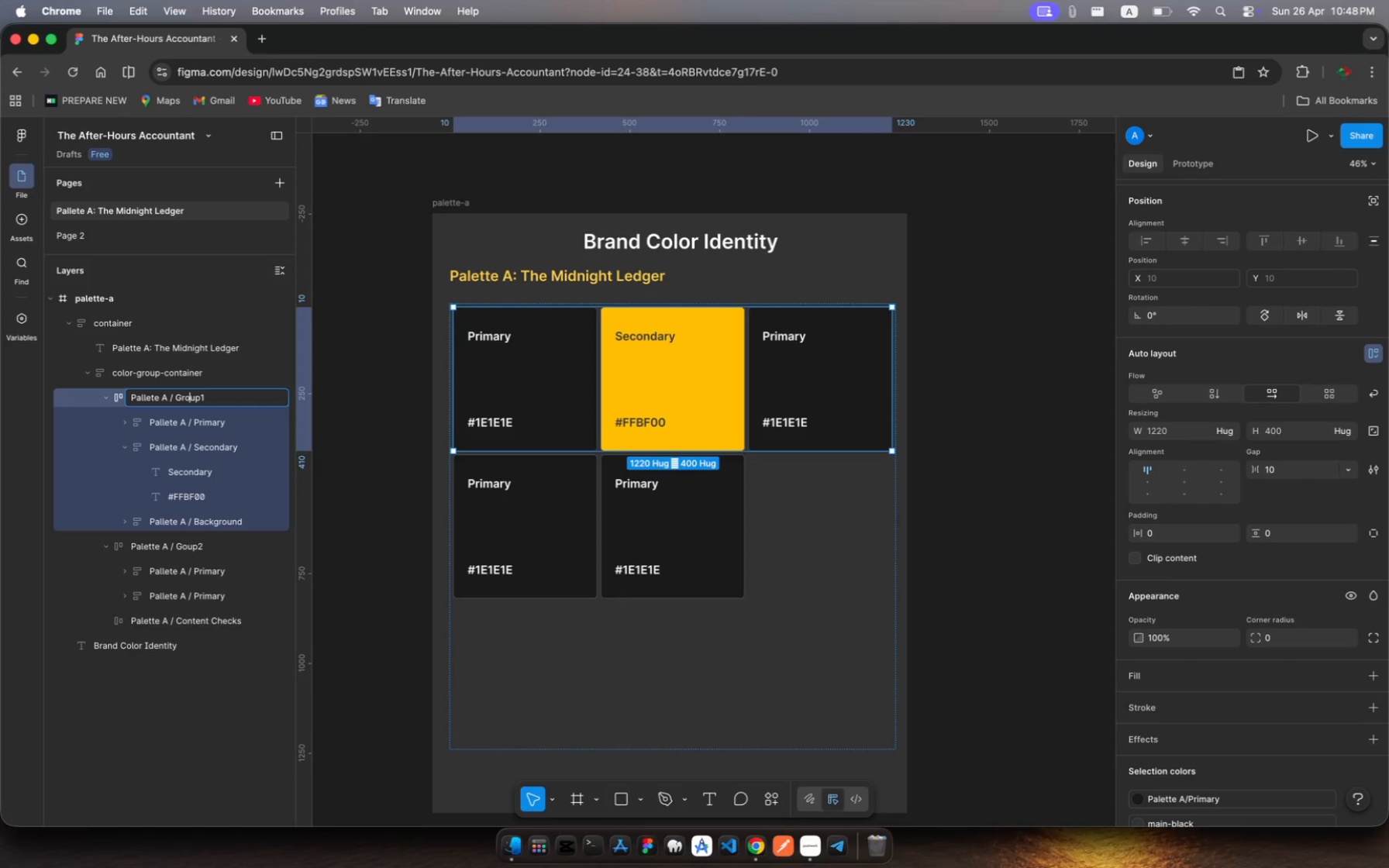 
key(ArrowLeft)
 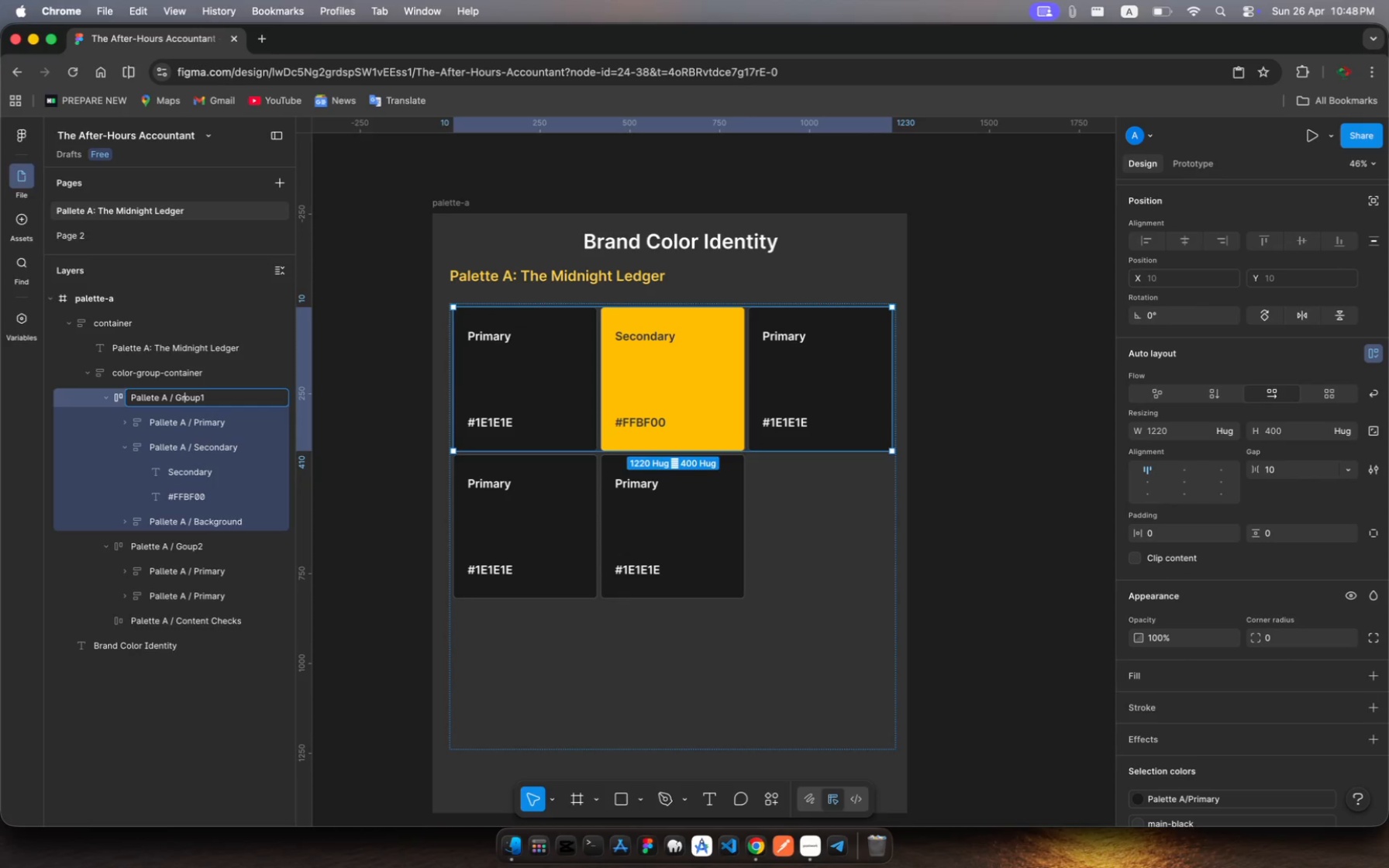 
key(ArrowLeft)
 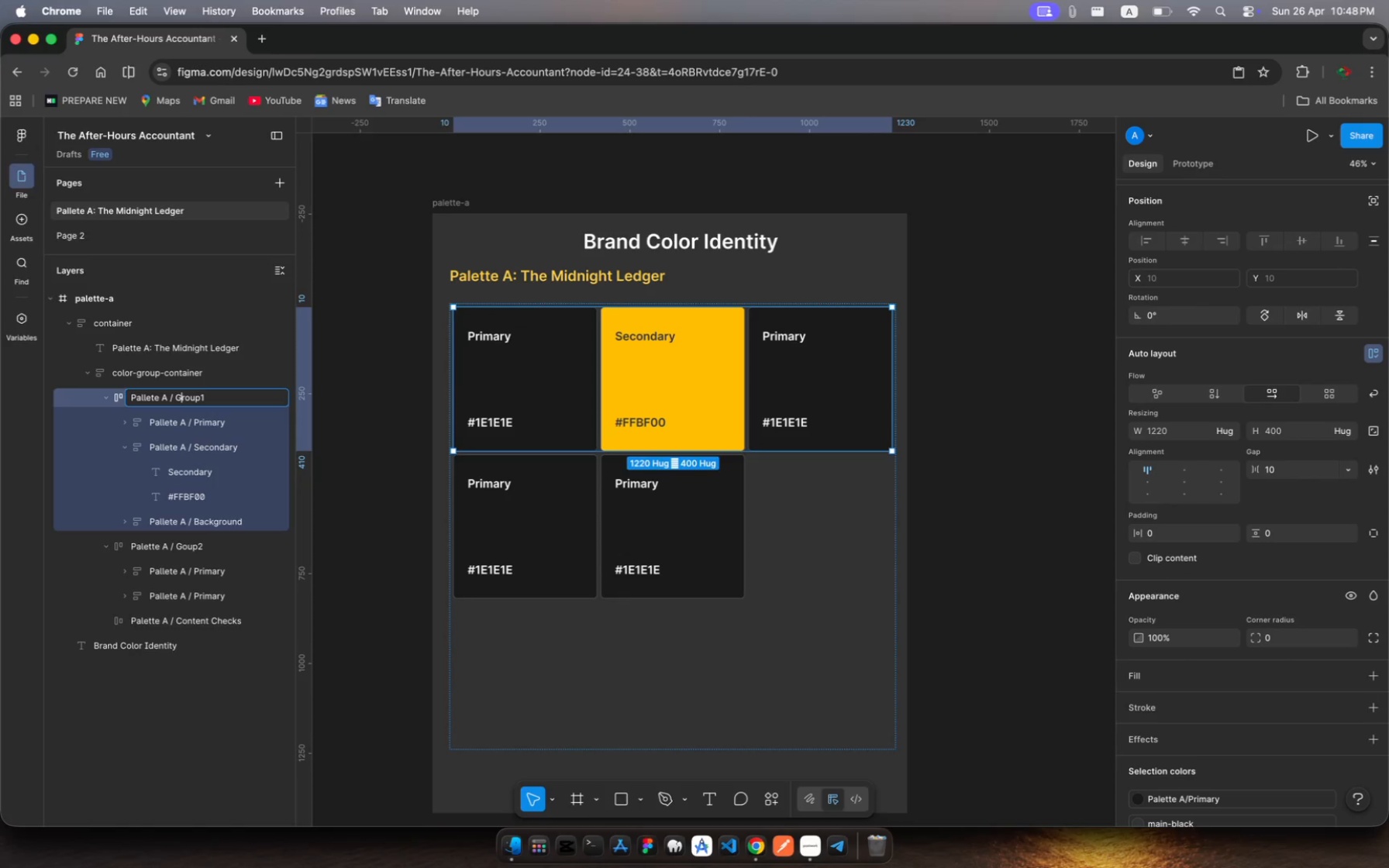 
hold_key(key=ArrowLeft, duration=0.96)
 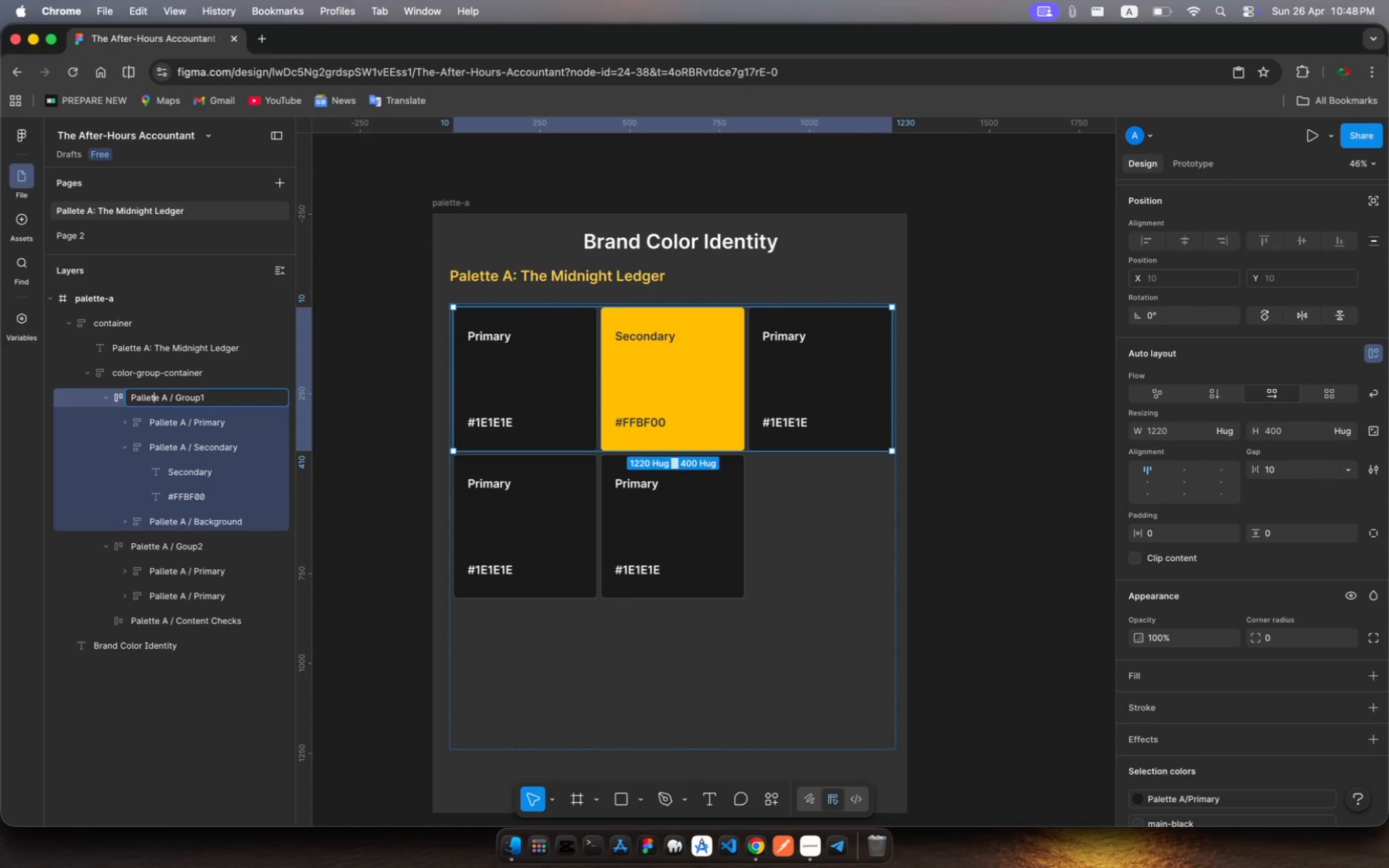 
key(ArrowLeft)
 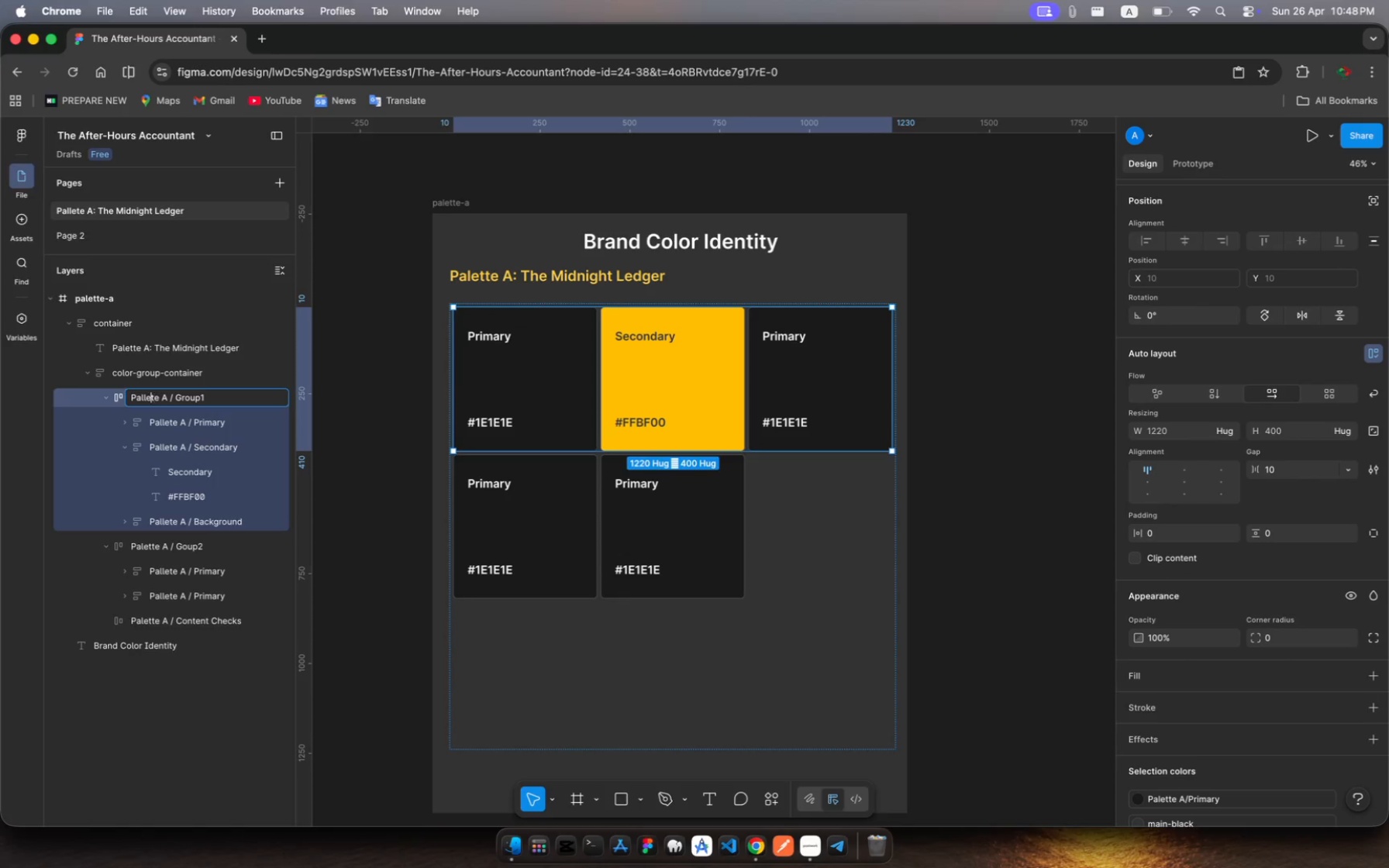 
key(ArrowLeft)
 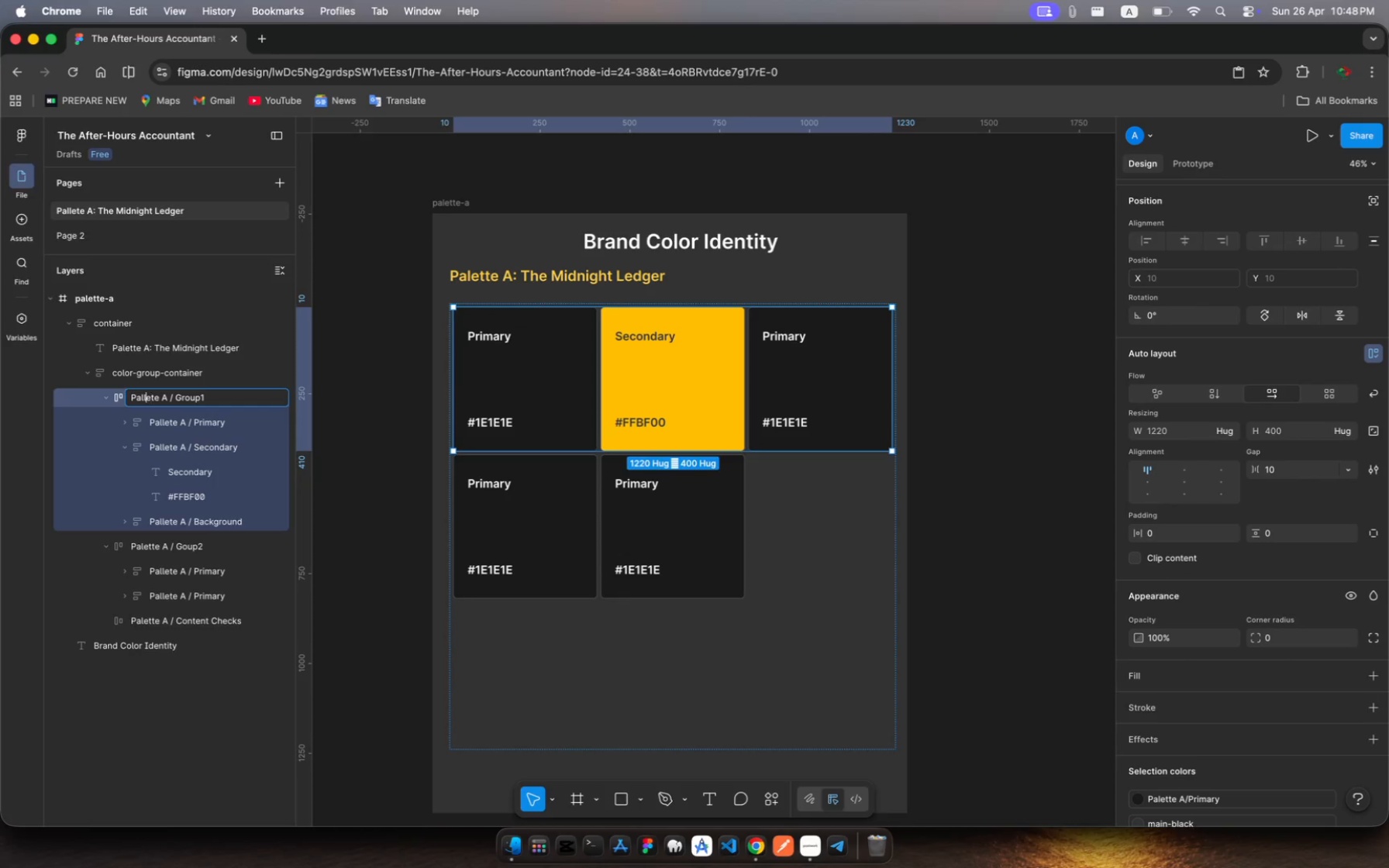 
key(ArrowLeft)
 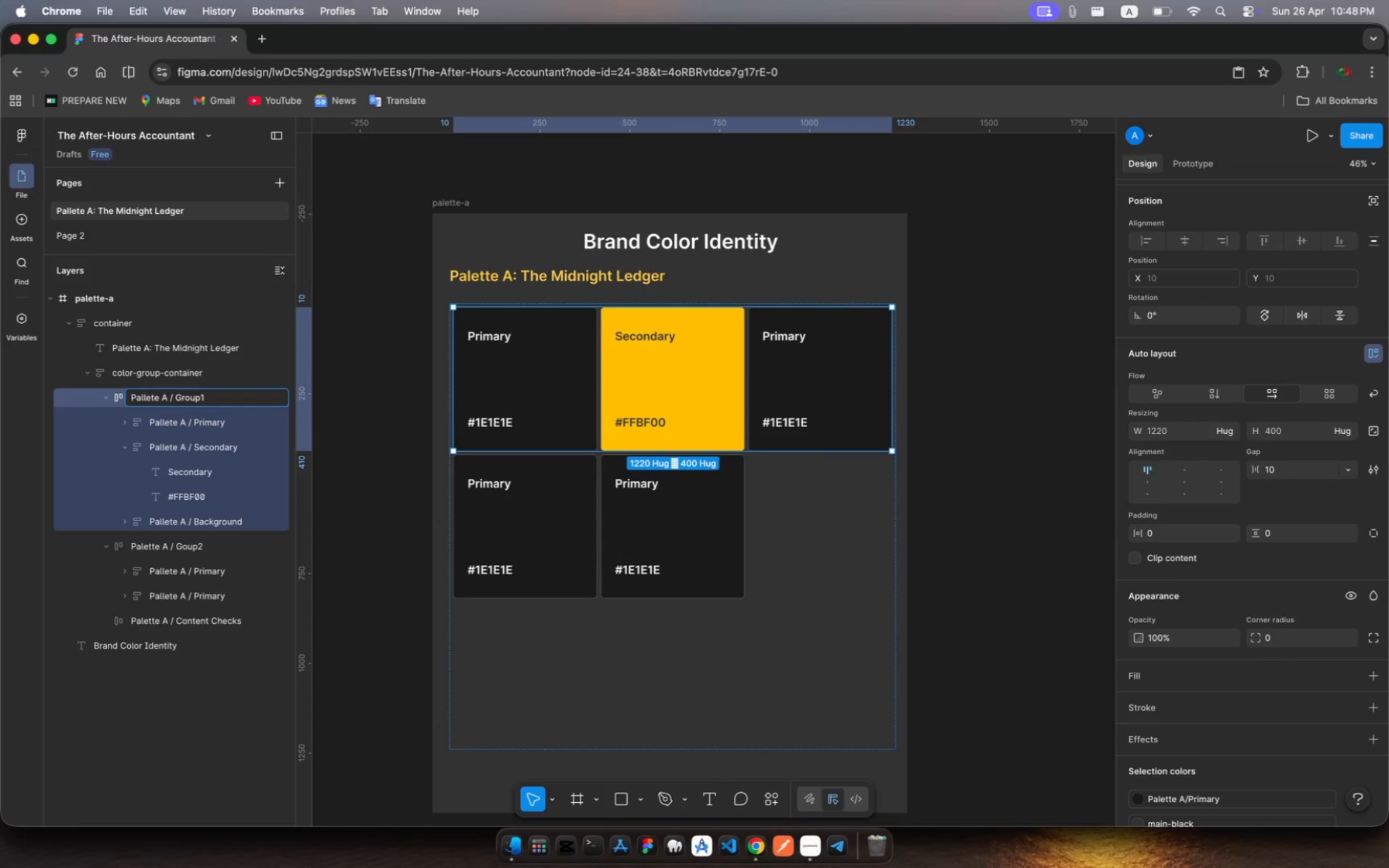 
key(Backspace)
 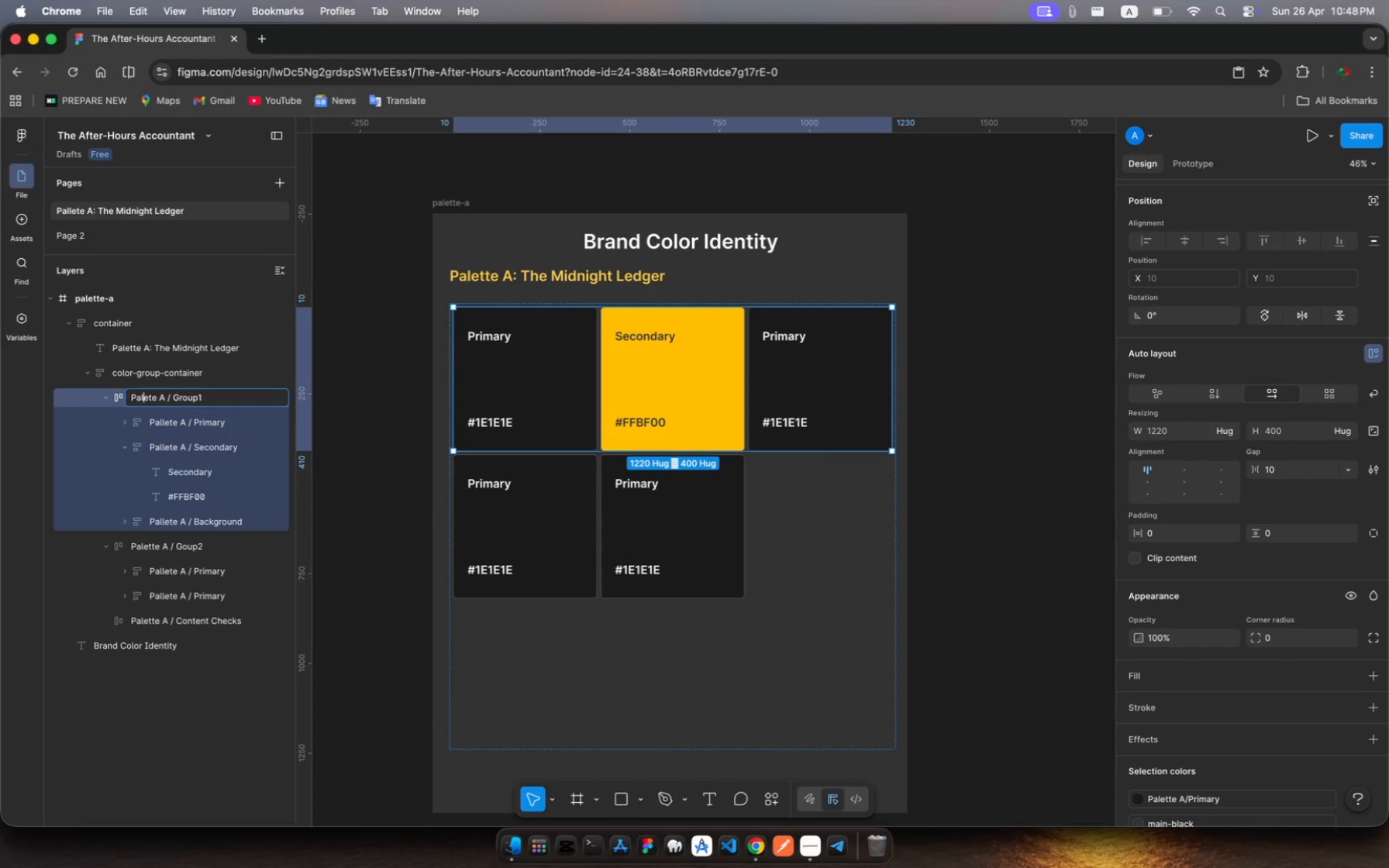 
key(Enter)
 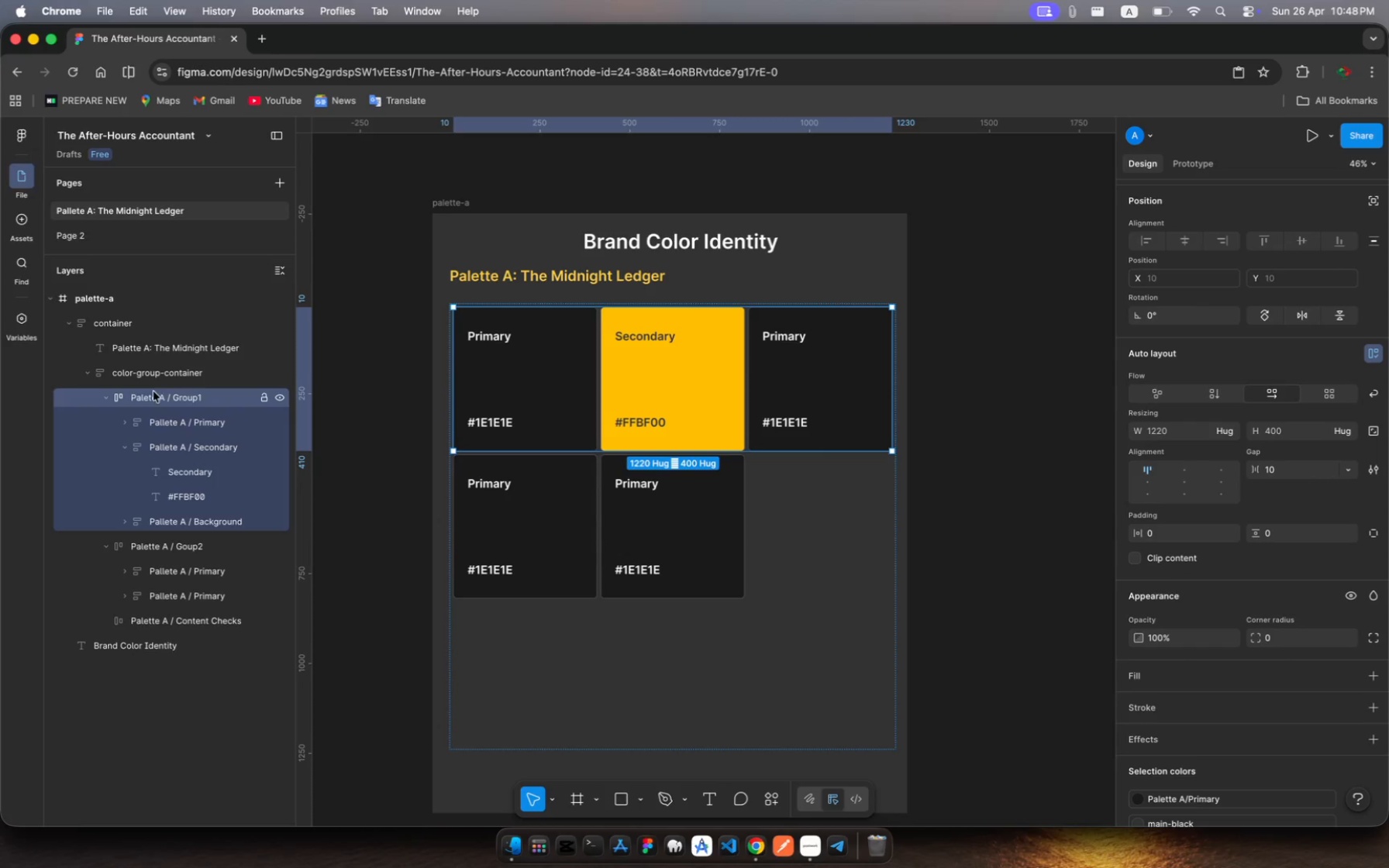 
key(Meta+R)
 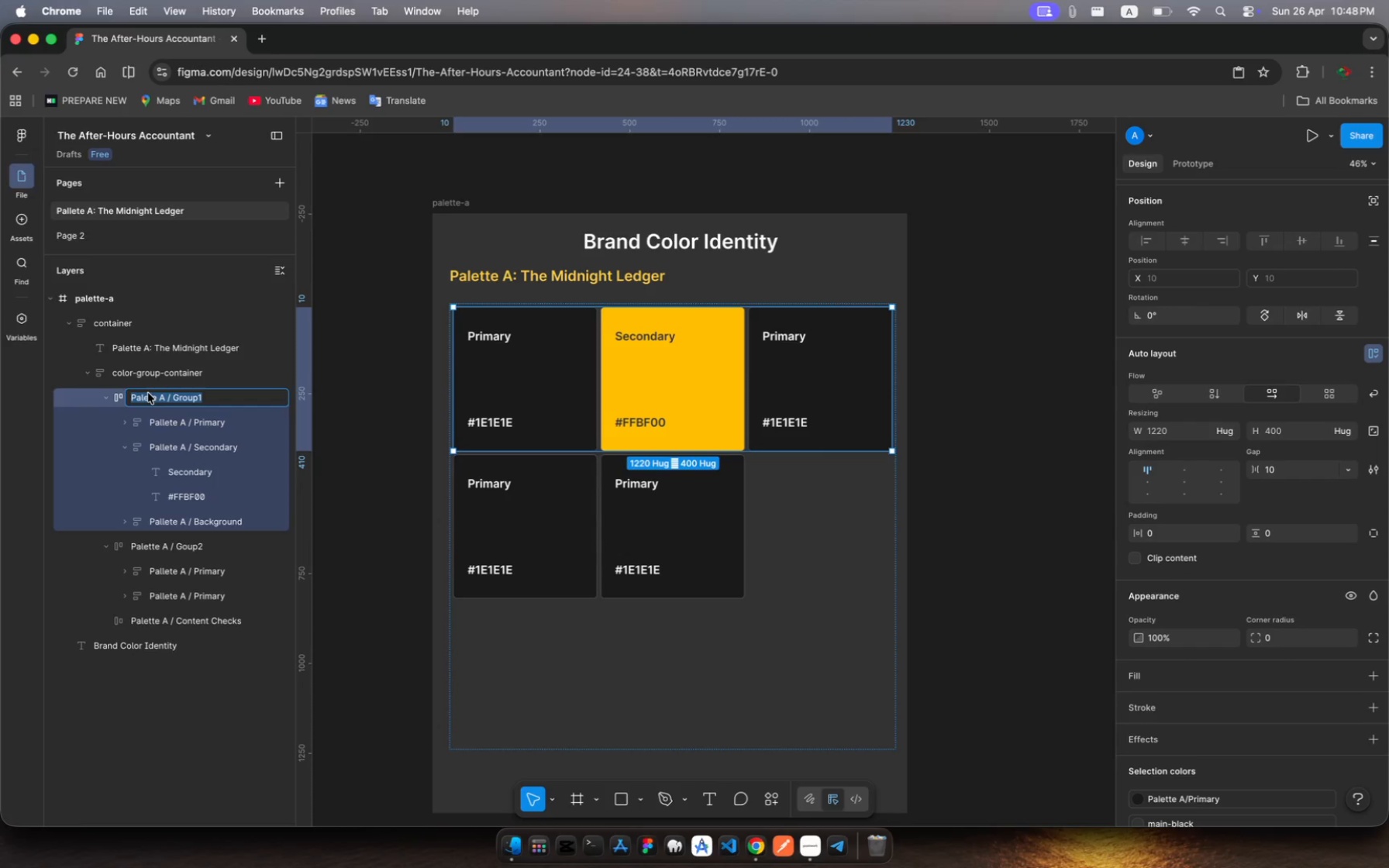 
key(ArrowRight)
 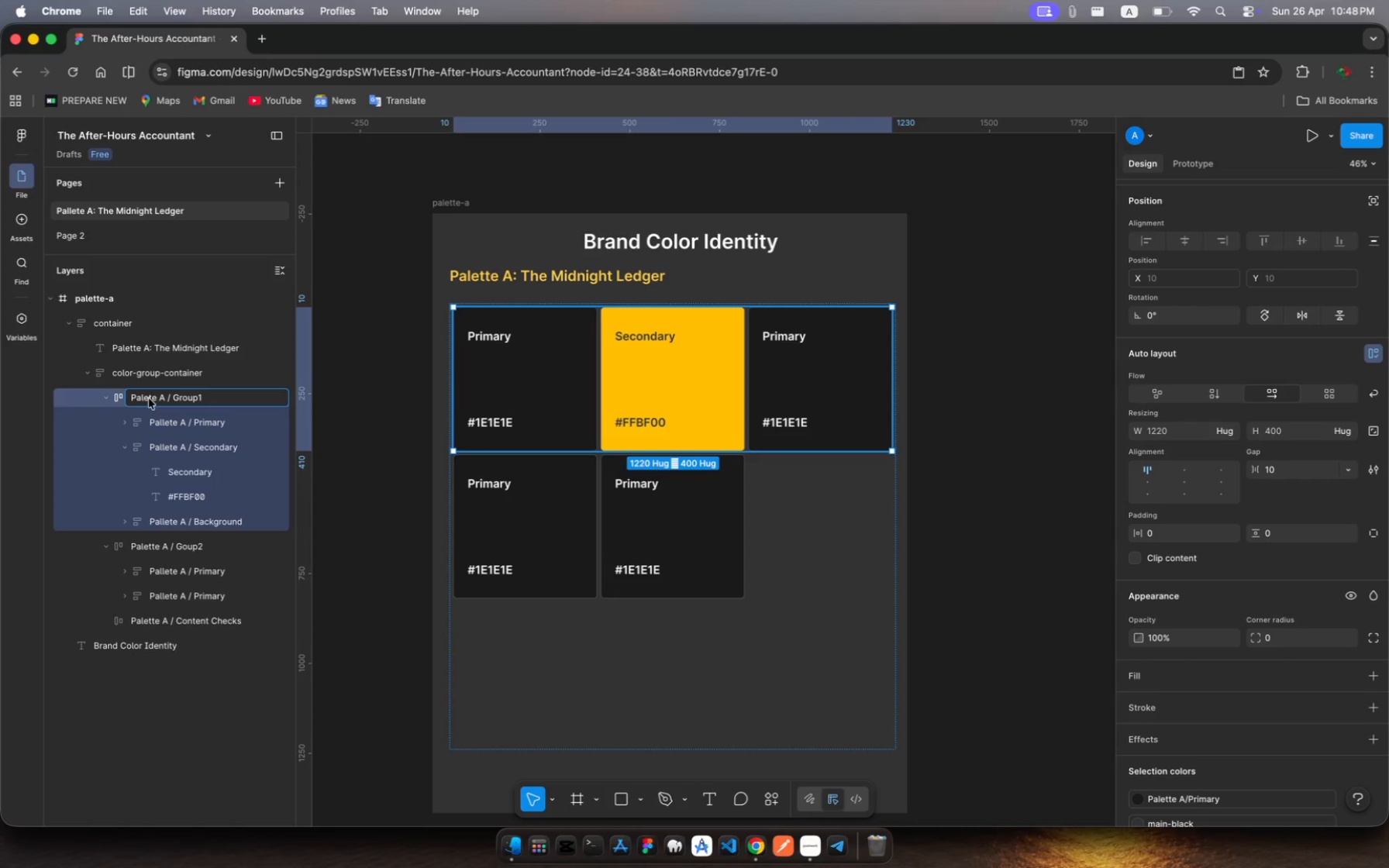 
left_click([148, 391])
 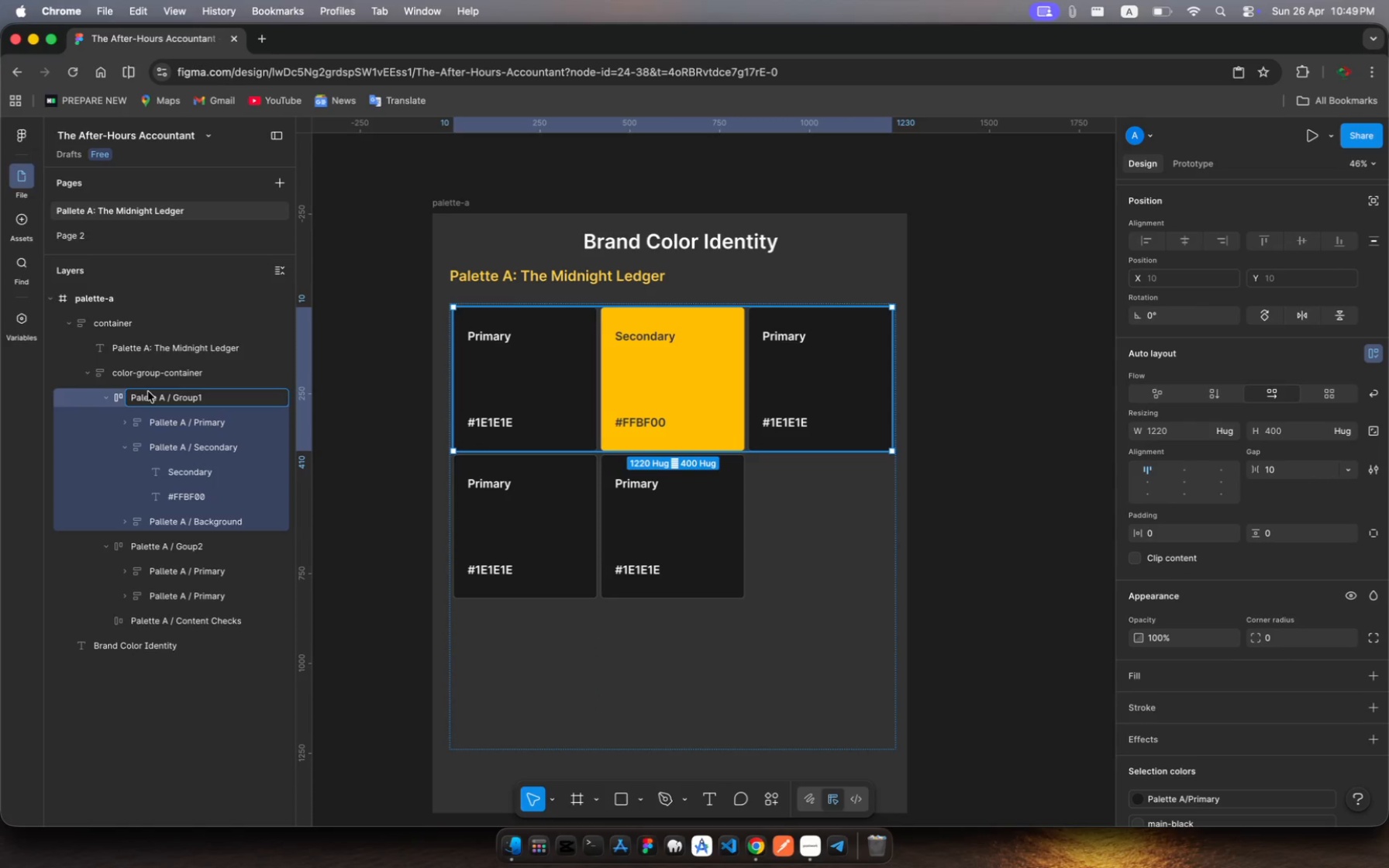 
key(ArrowRight)
 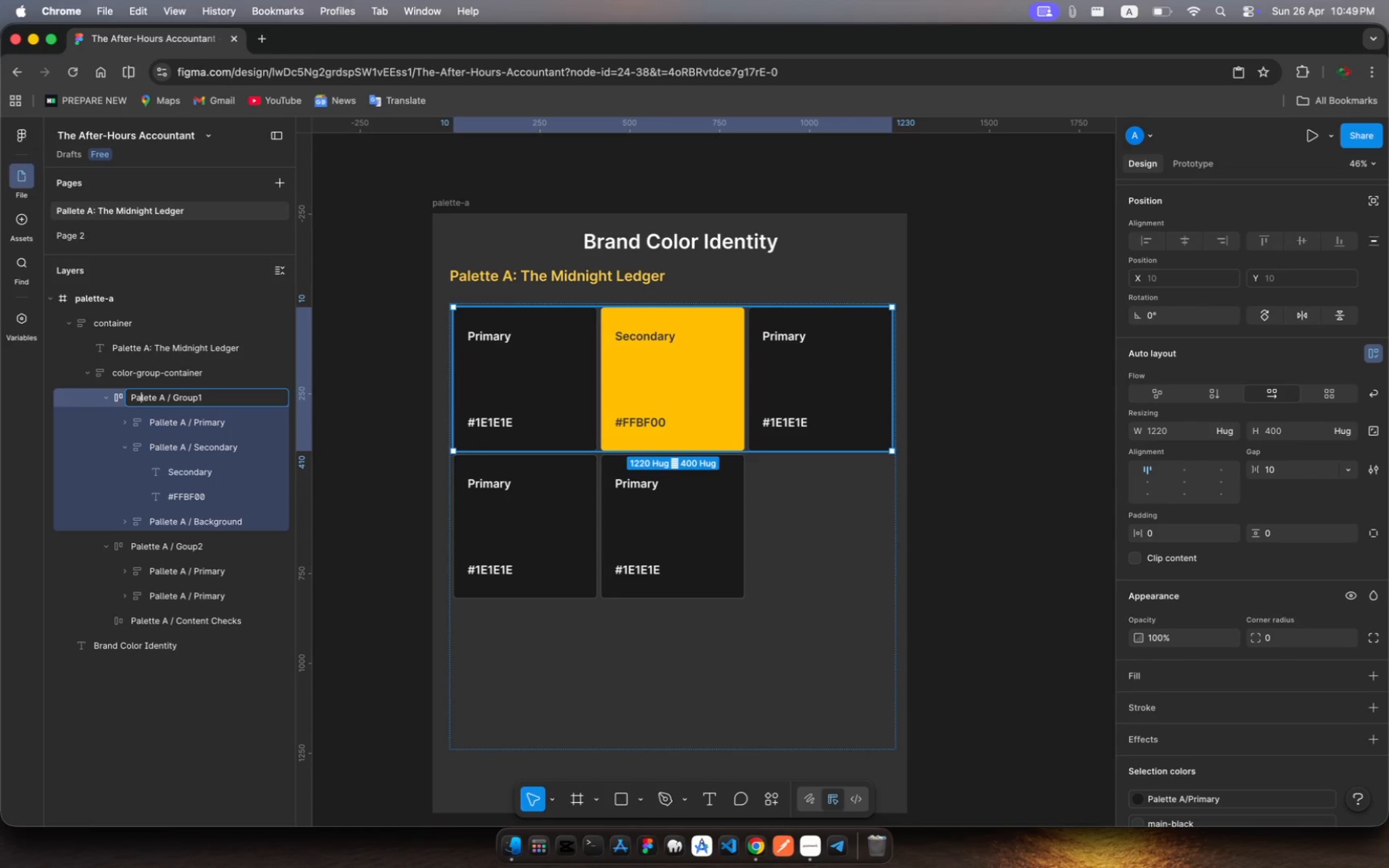 
key(ArrowRight)
 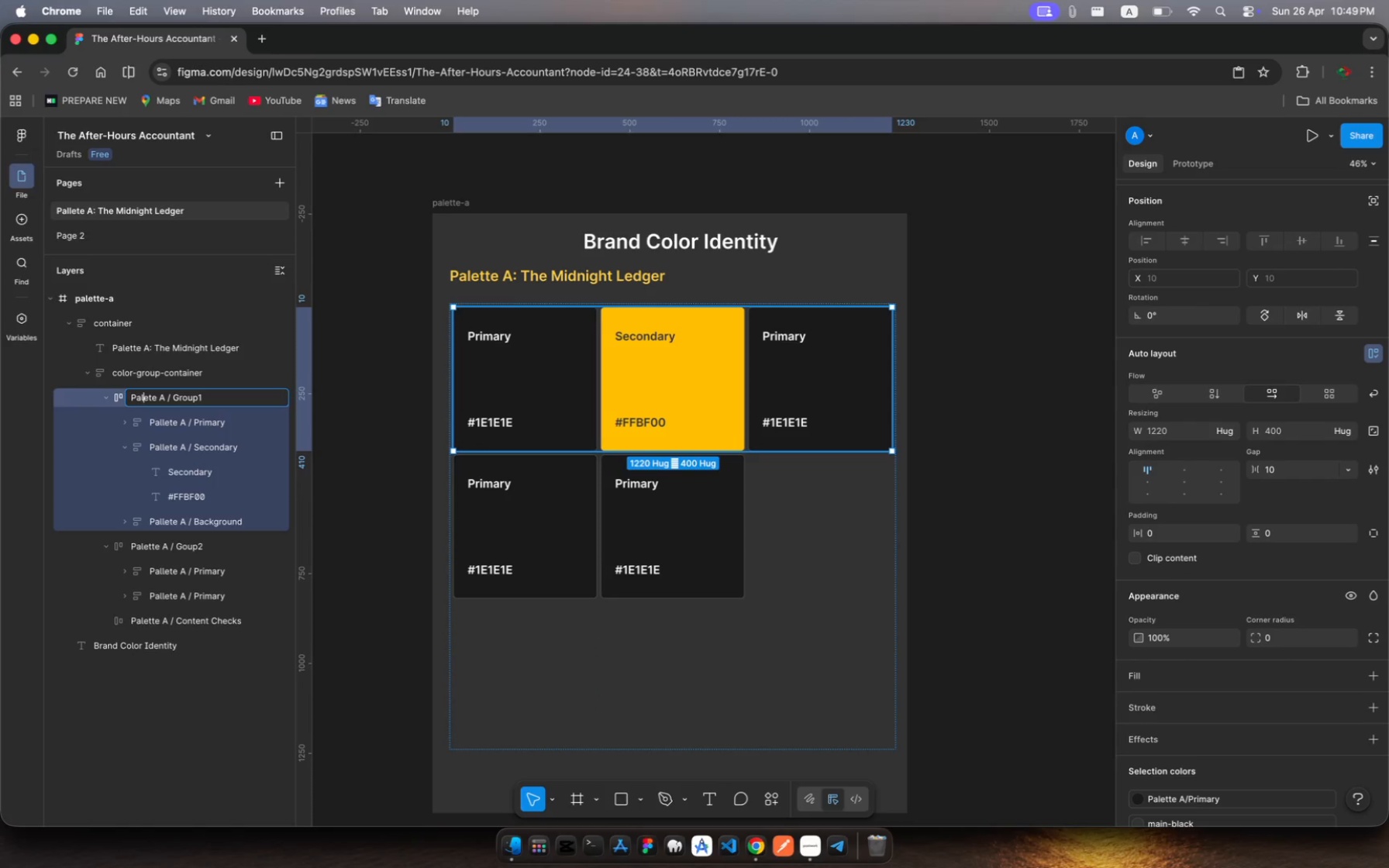 
key(ArrowRight)
 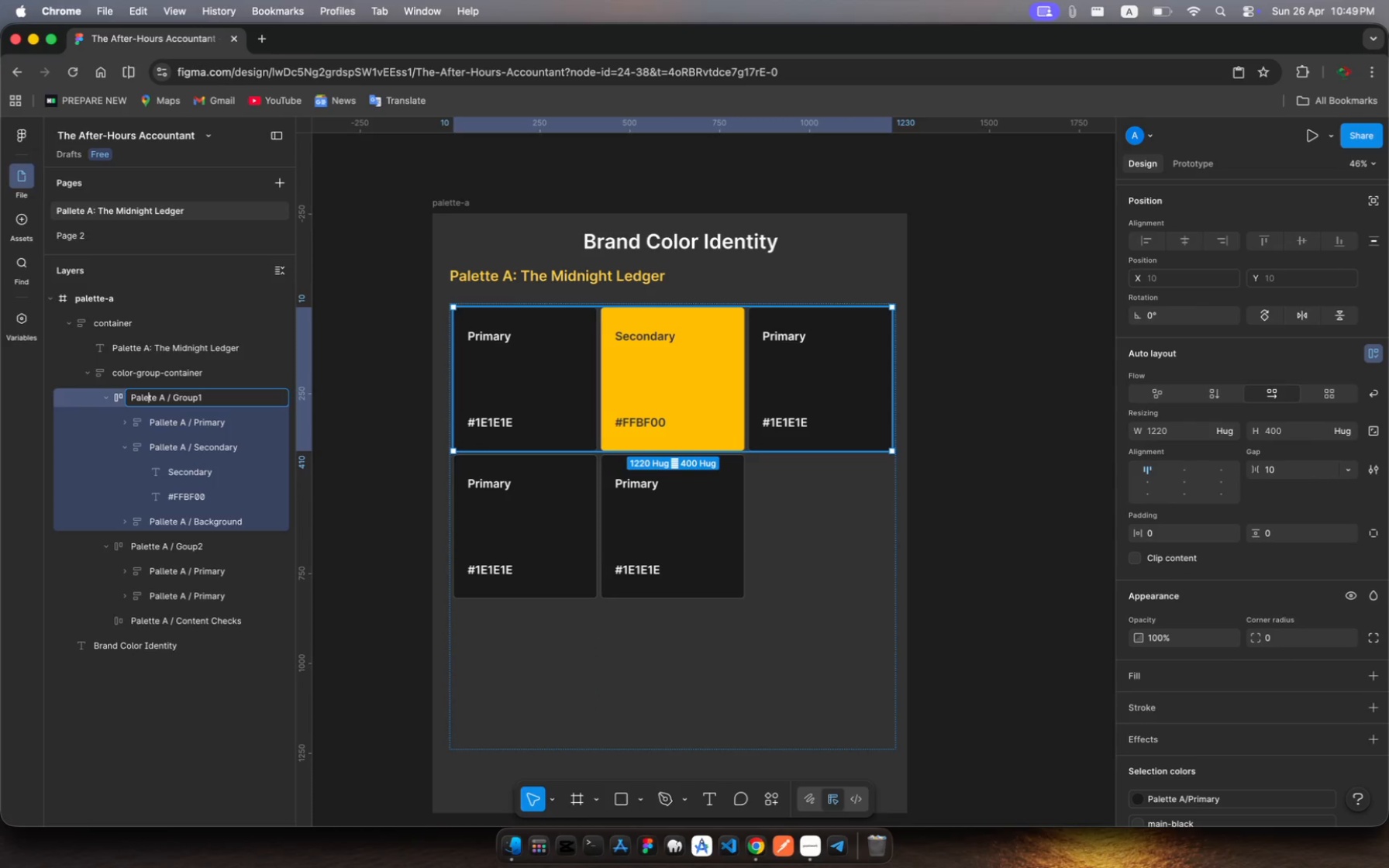 
key(ArrowRight)
 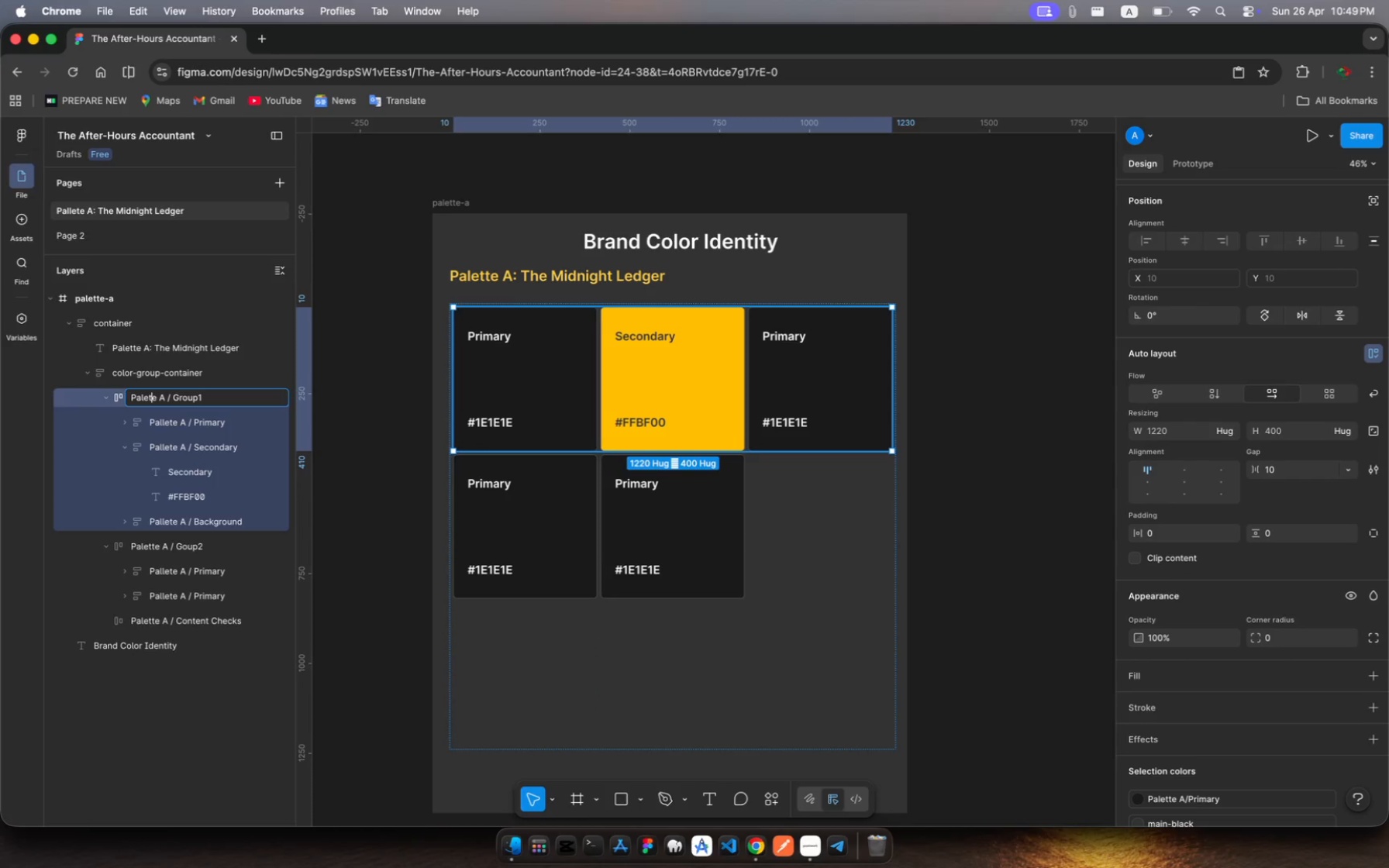 
key(ArrowRight)
 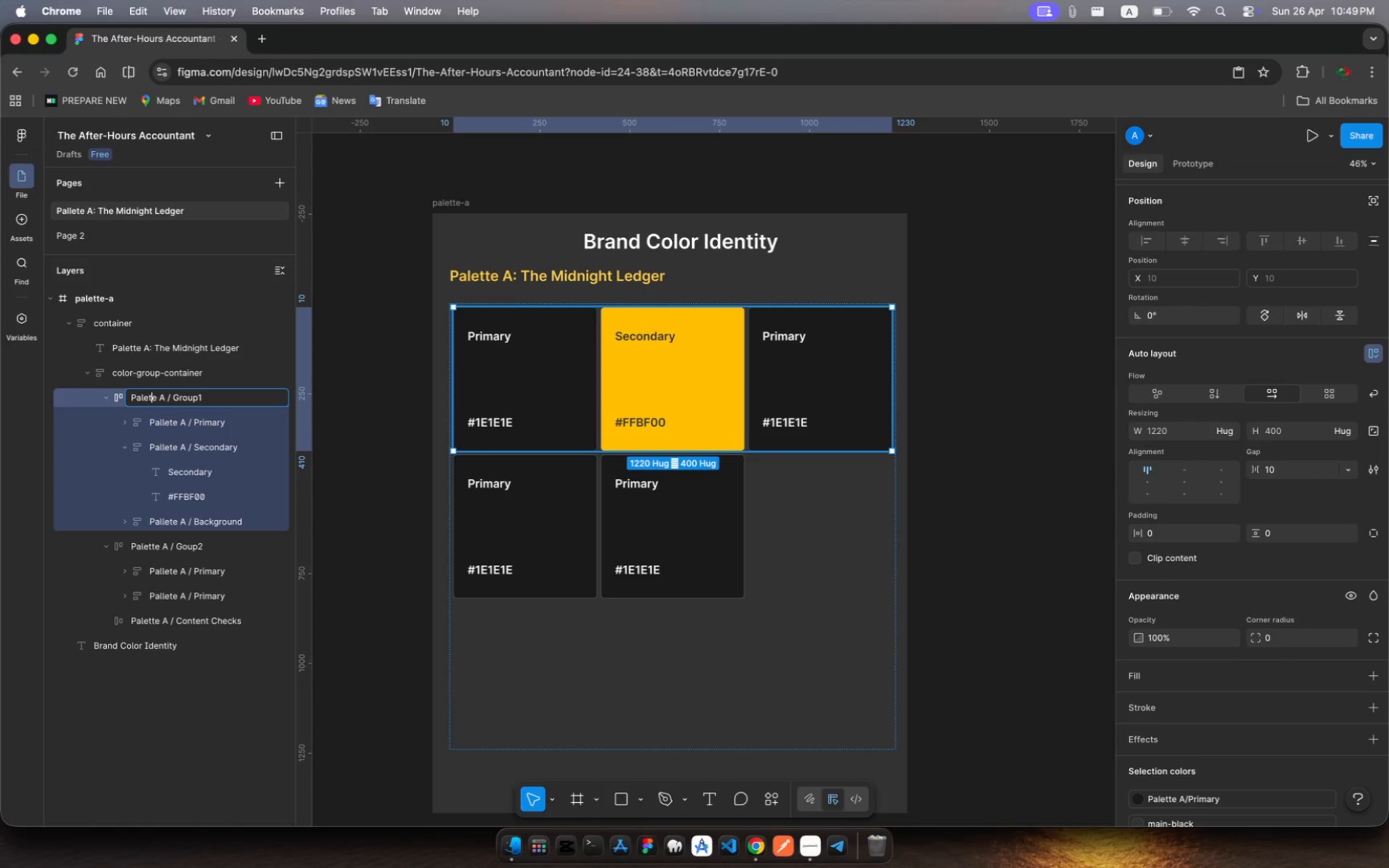 
key(T)
 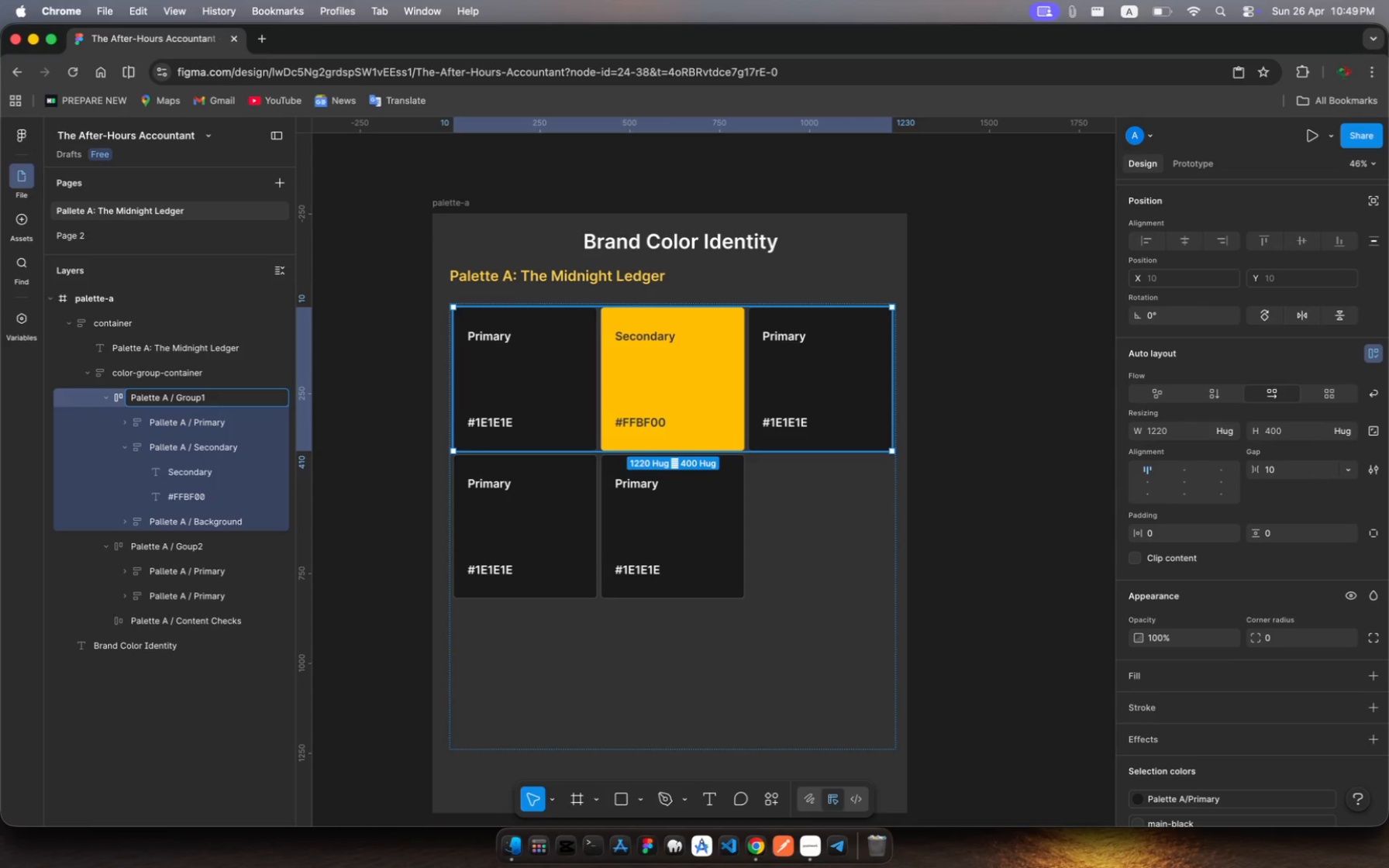 
key(Enter)
 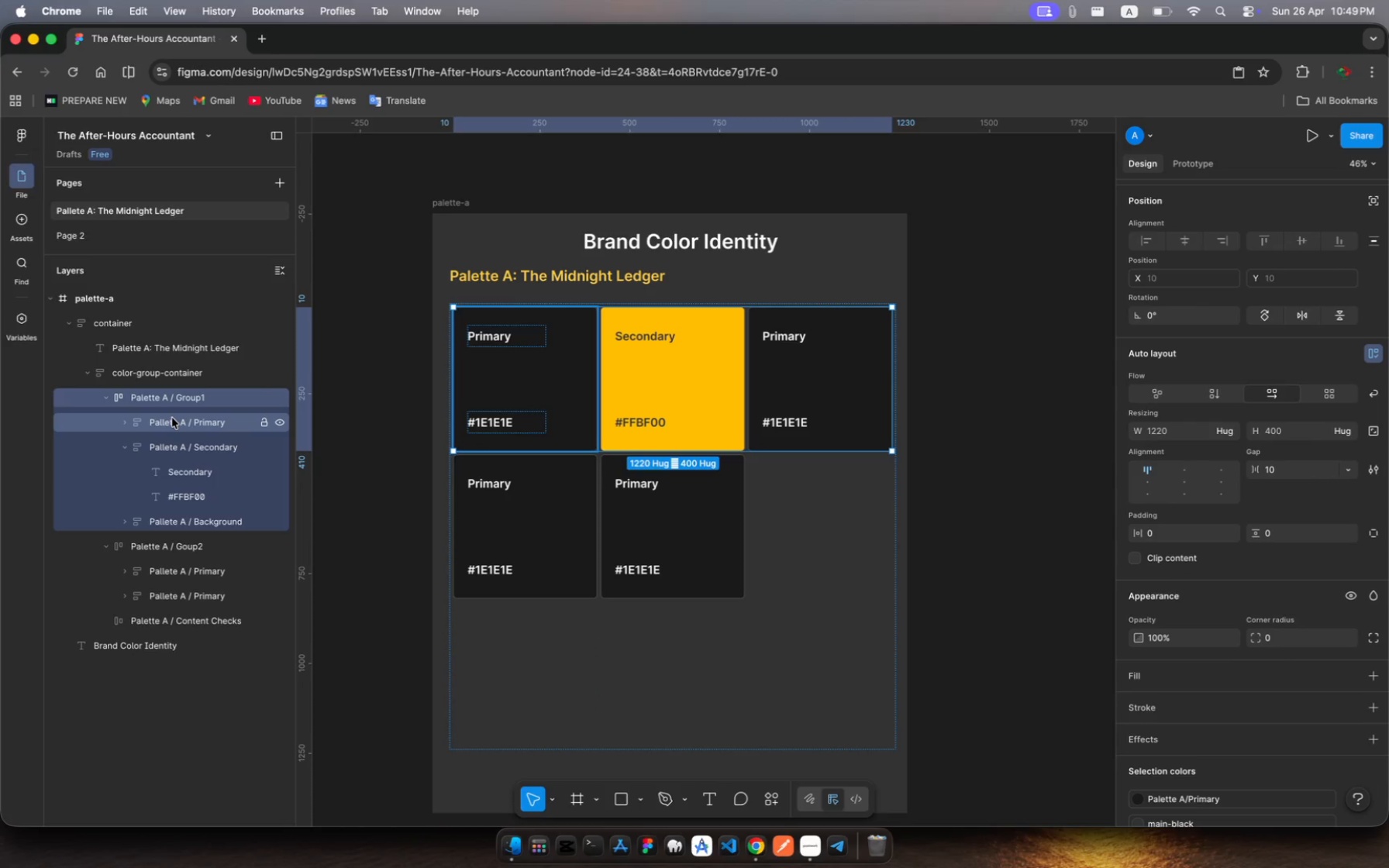 
left_click([172, 418])
 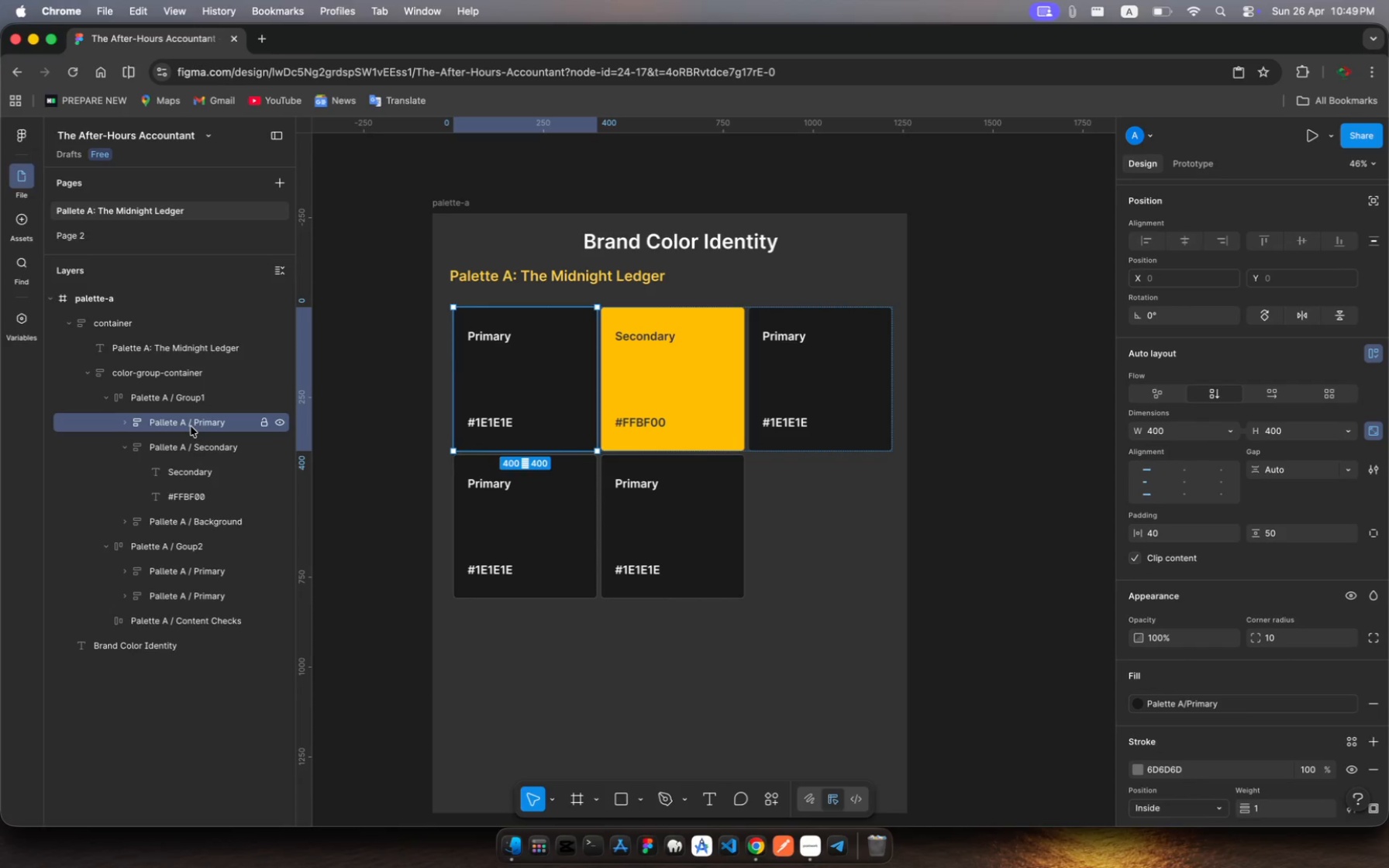 
wait(10.14)
 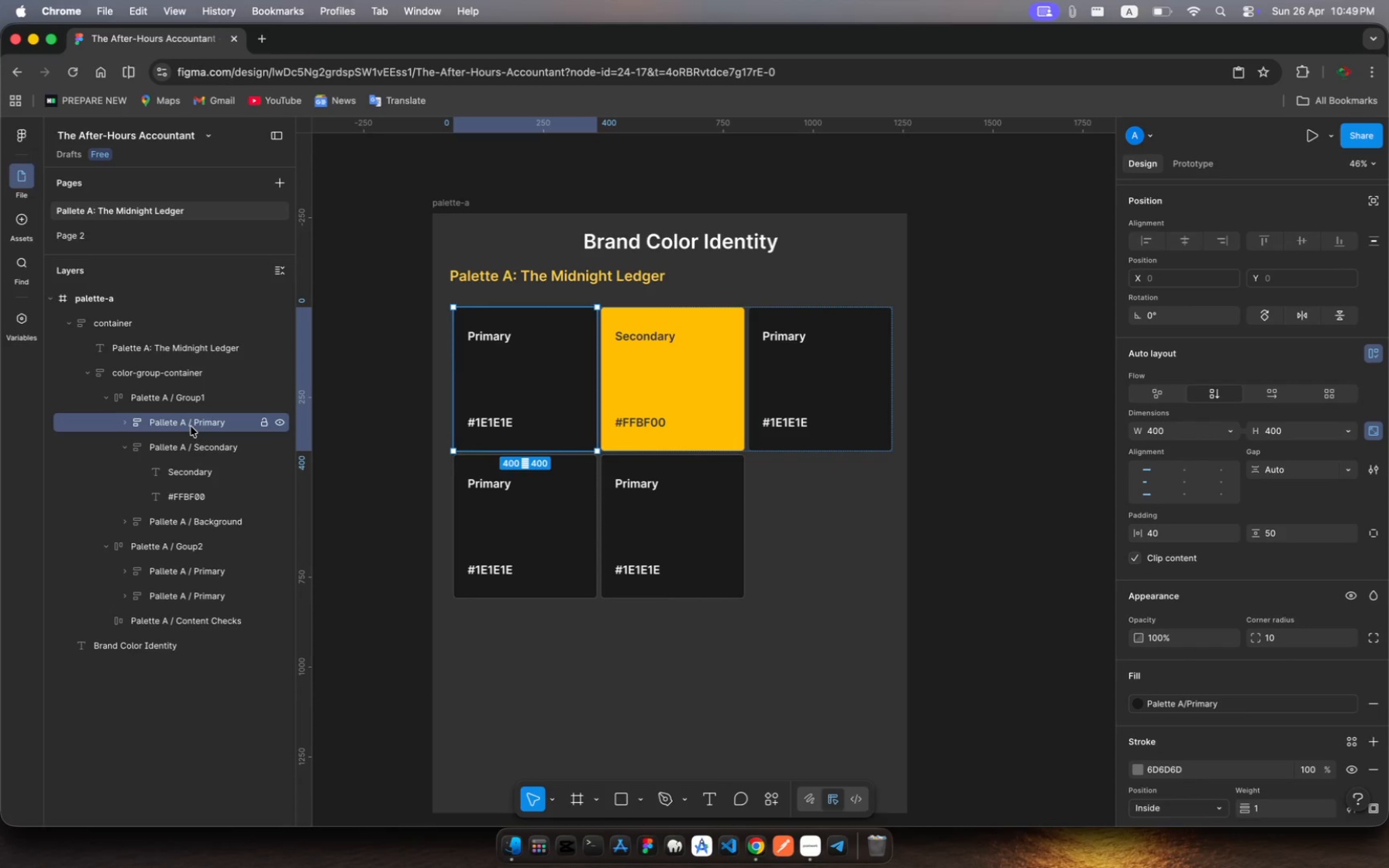 
key(Meta+R)
 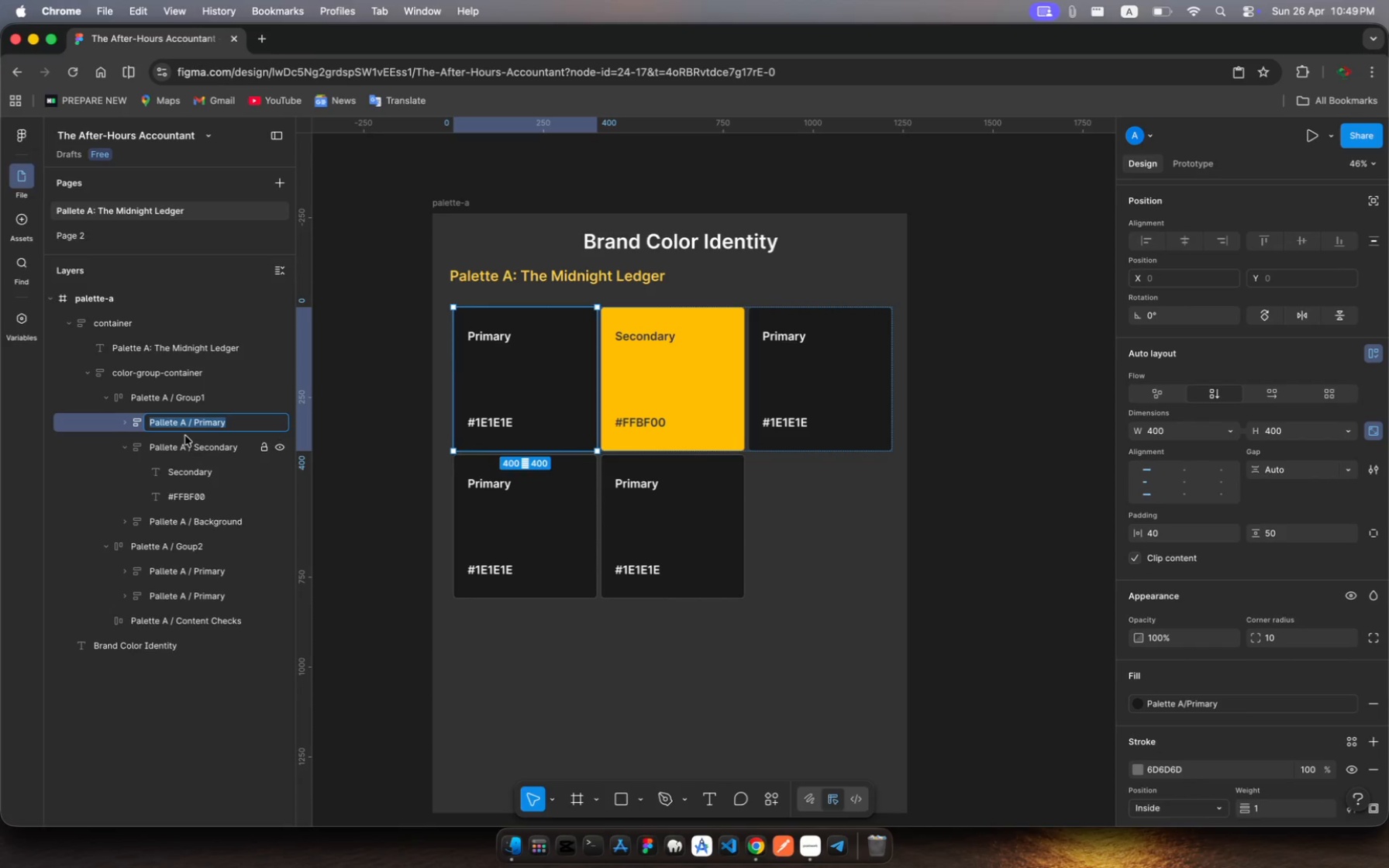 
key(ArrowRight)
 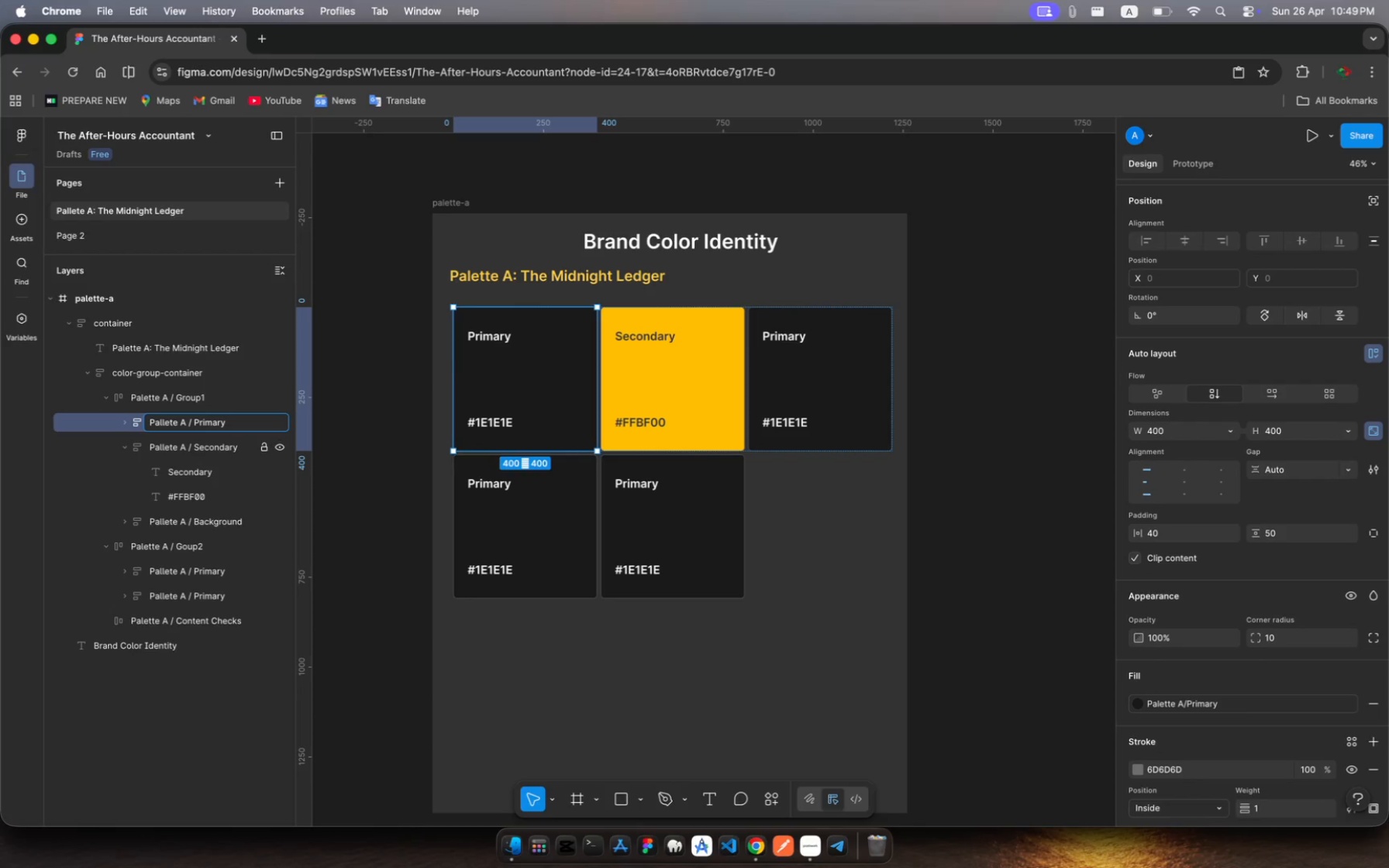 
hold_key(key=AltRight, duration=0.83)
 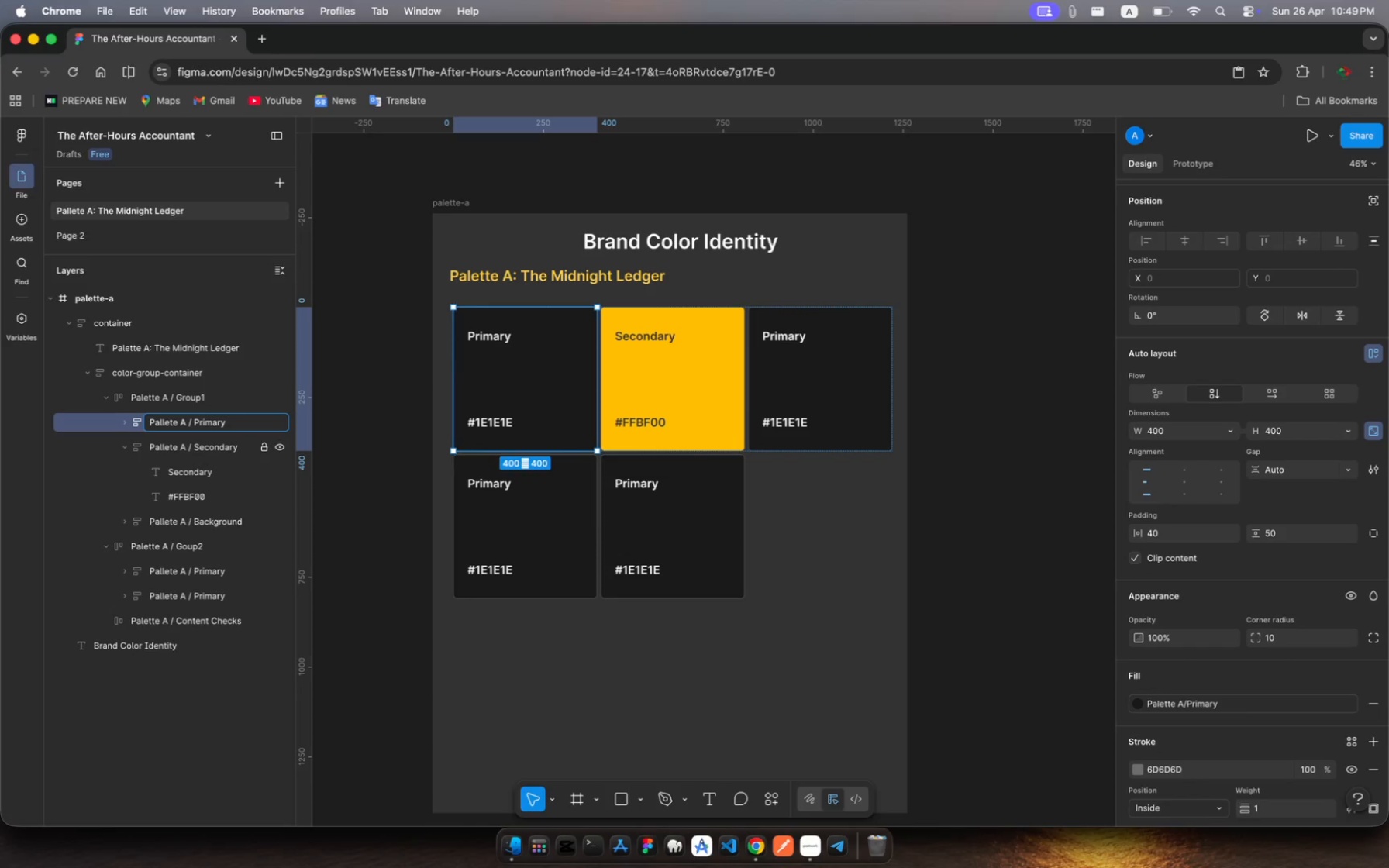 
key(Alt+AltRight)
 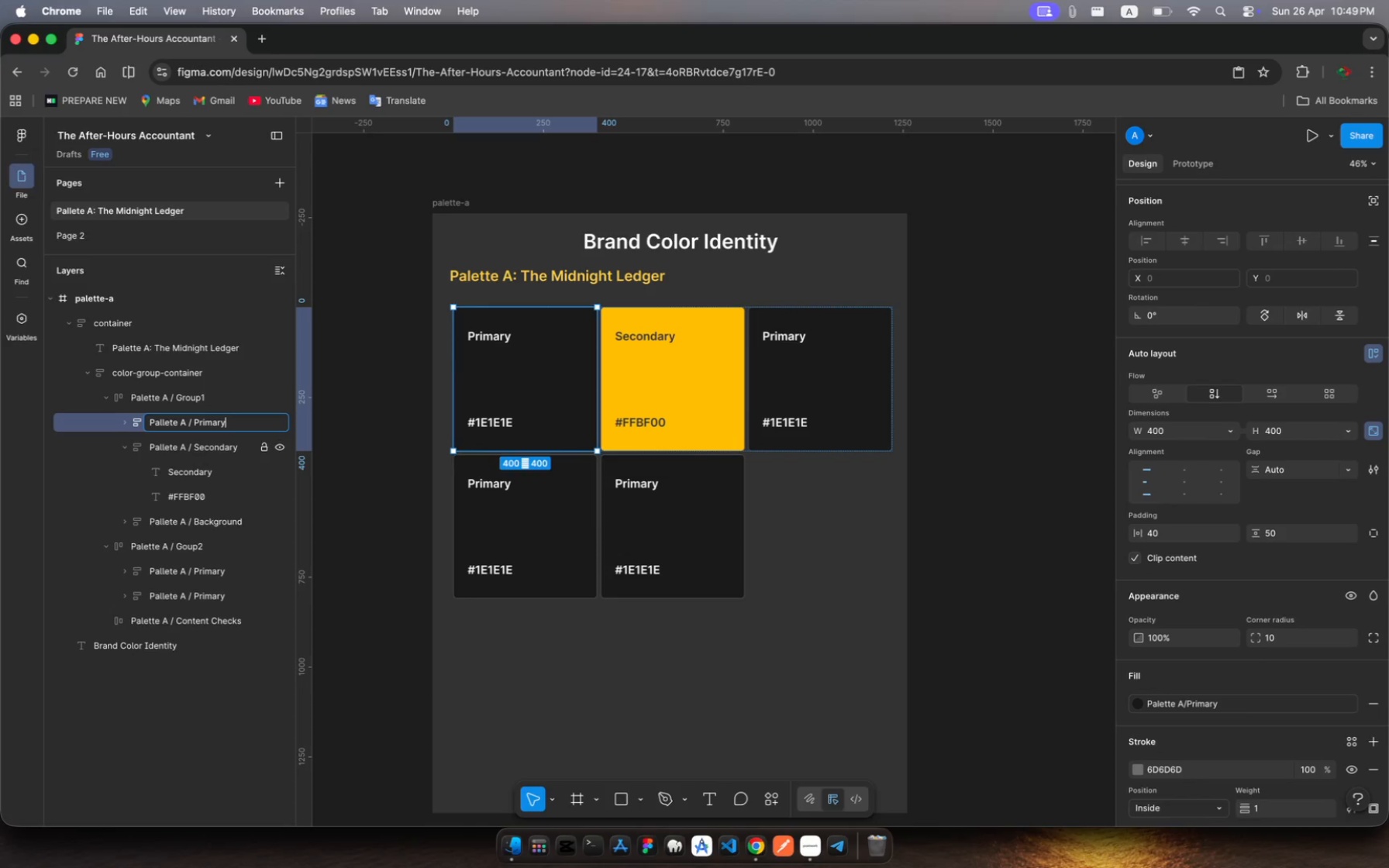 
key(ArrowLeft)
 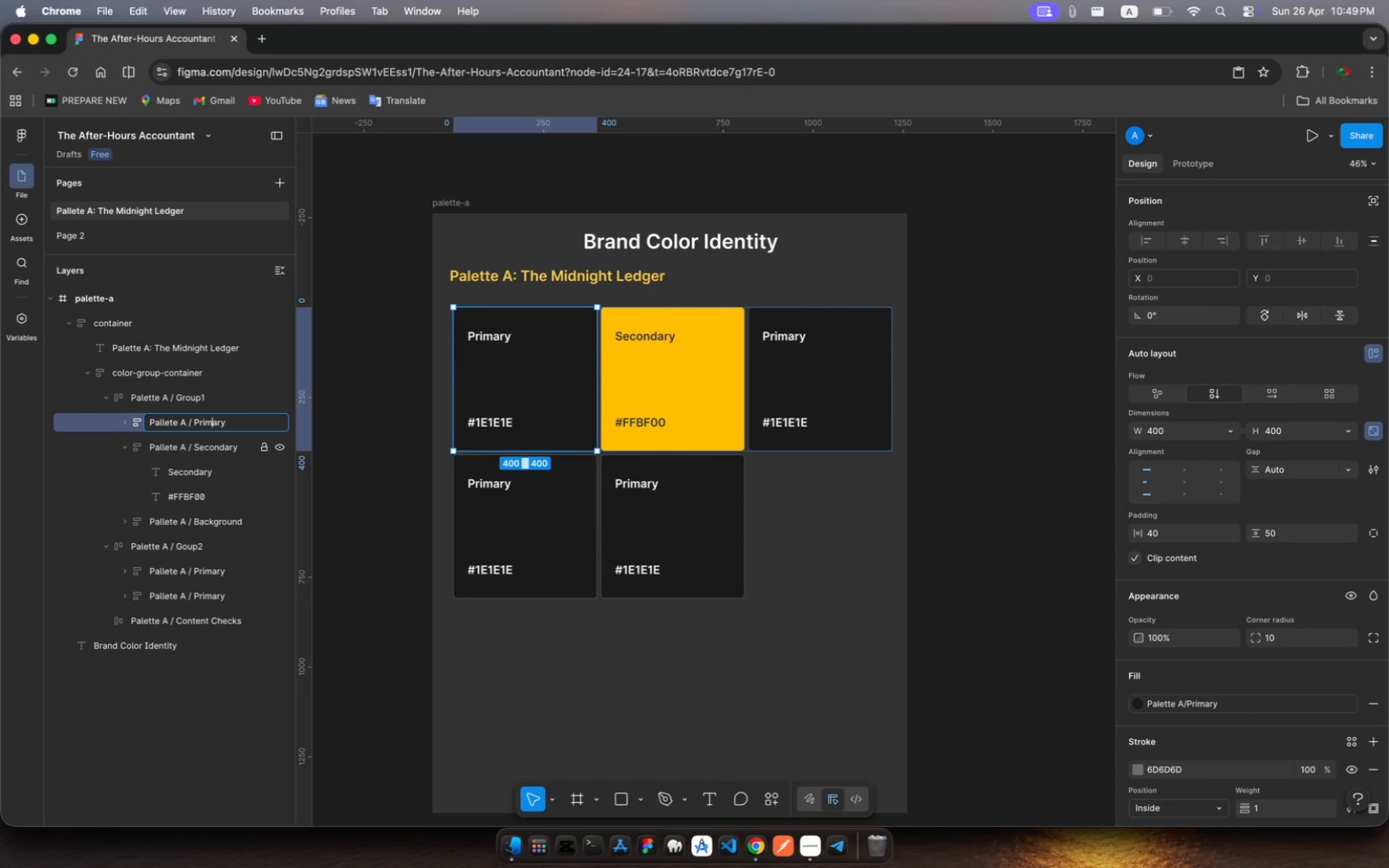 
key(ArrowLeft)
 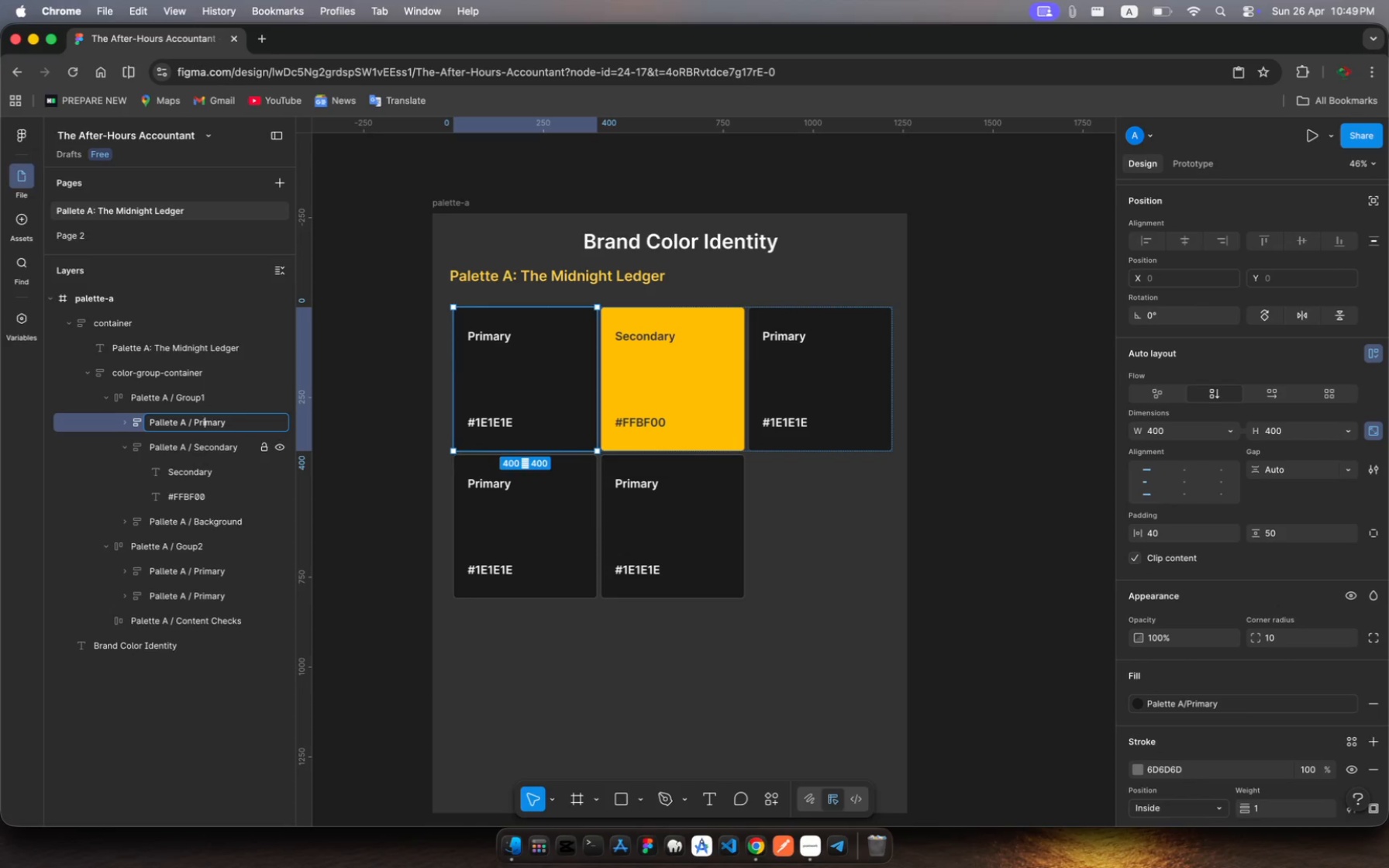 
key(ArrowLeft)
 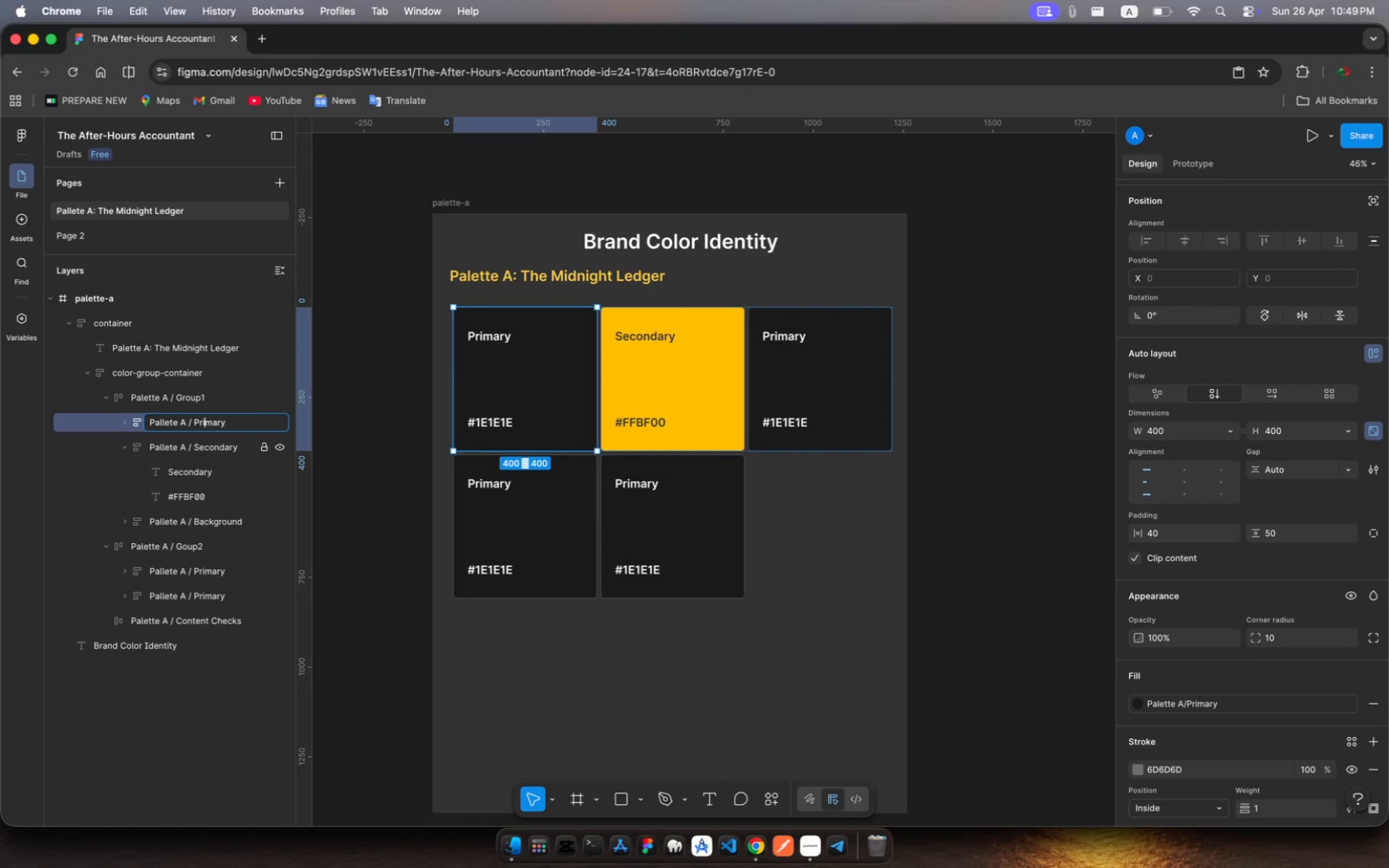 
key(ArrowLeft)
 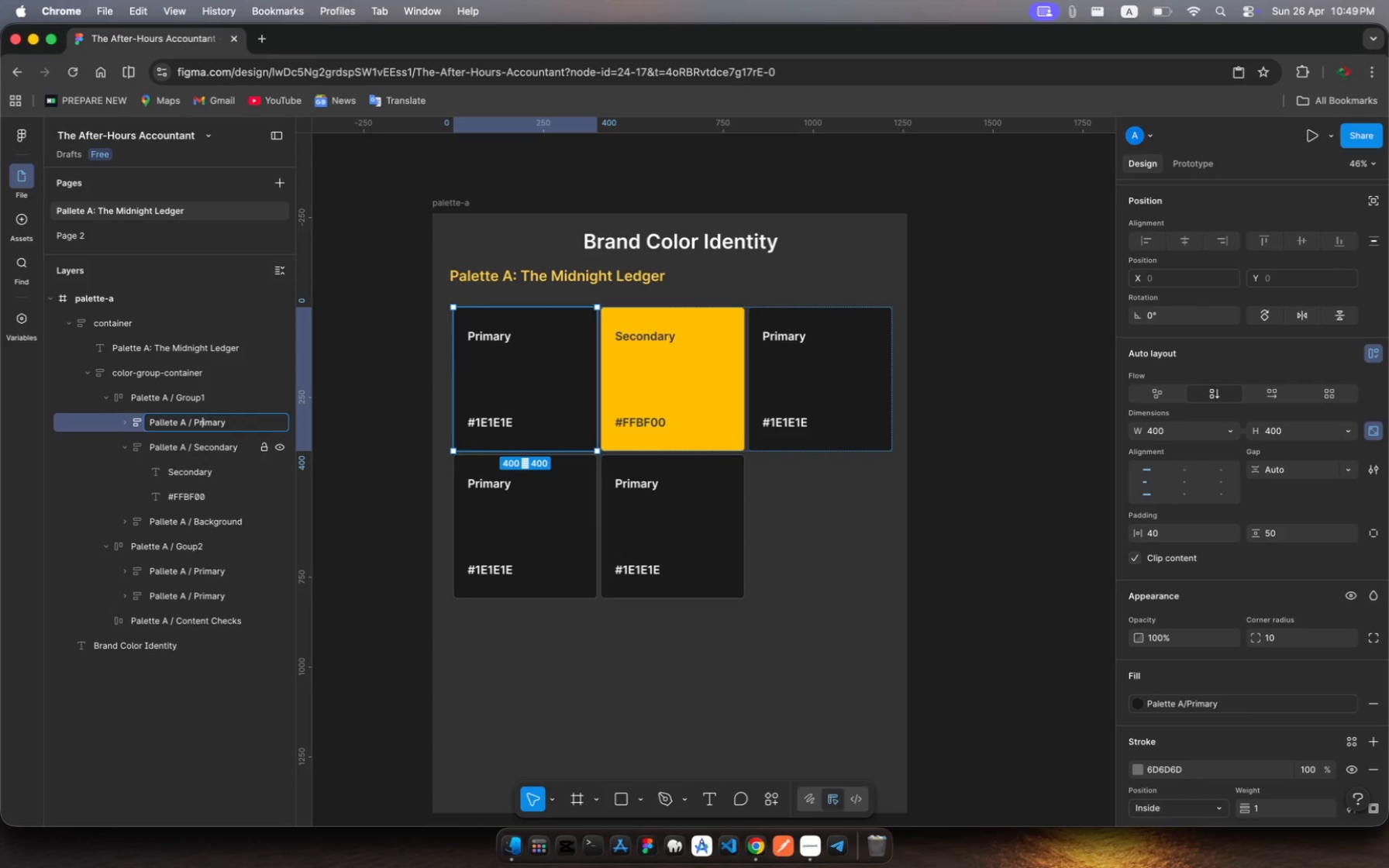 
key(ArrowLeft)
 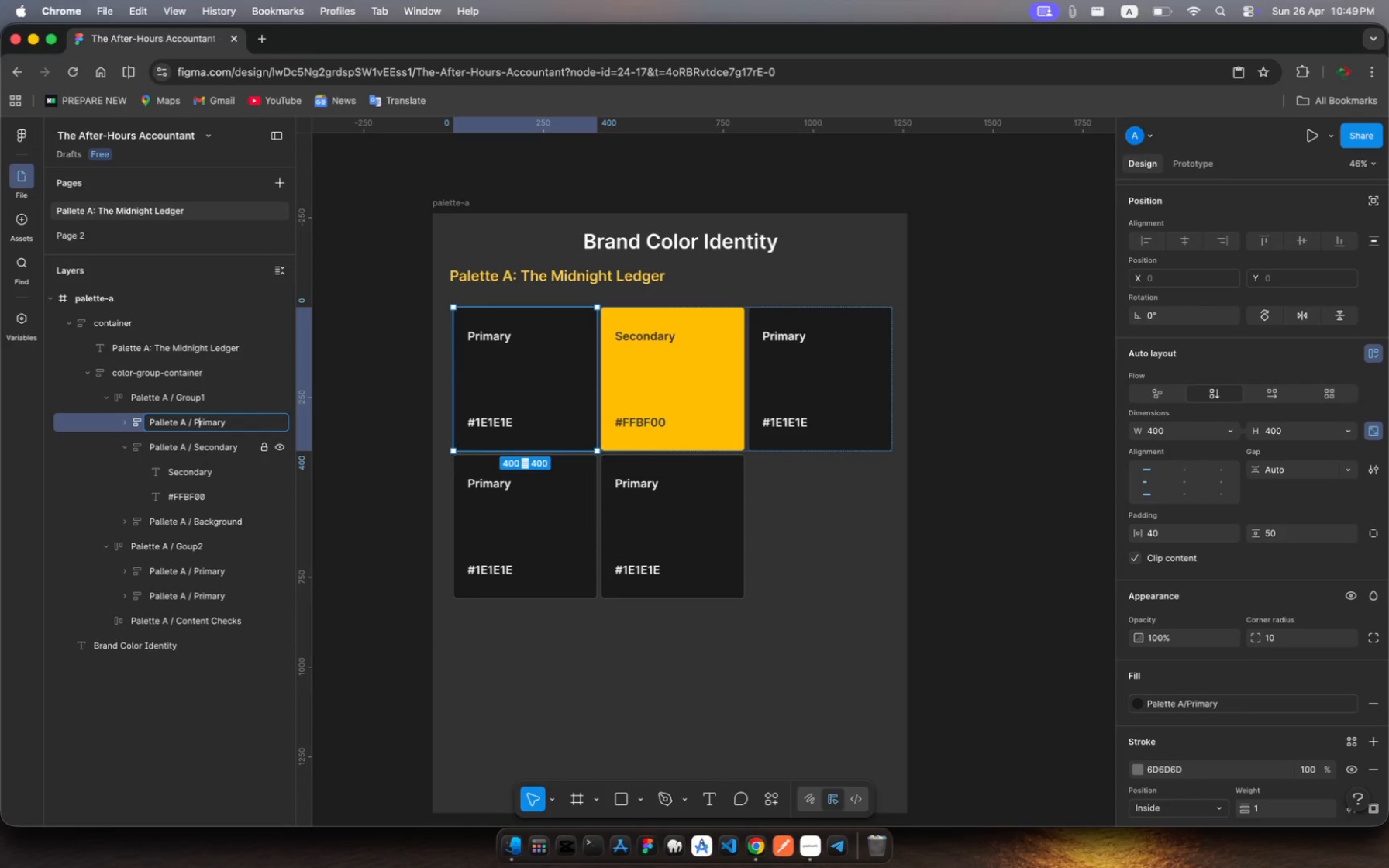 
key(ArrowLeft)
 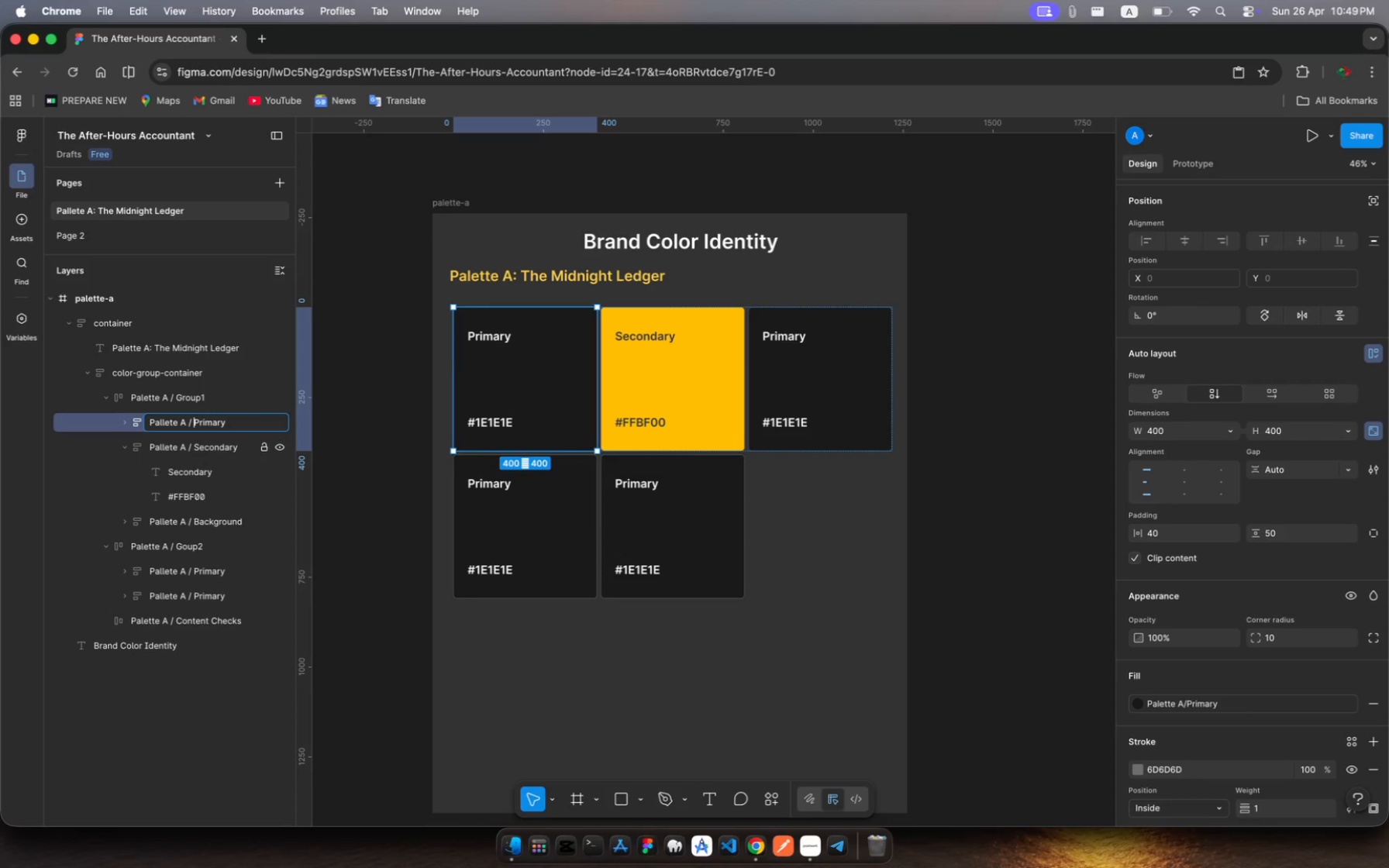 
hold_key(key=ArrowLeft, duration=0.85)
 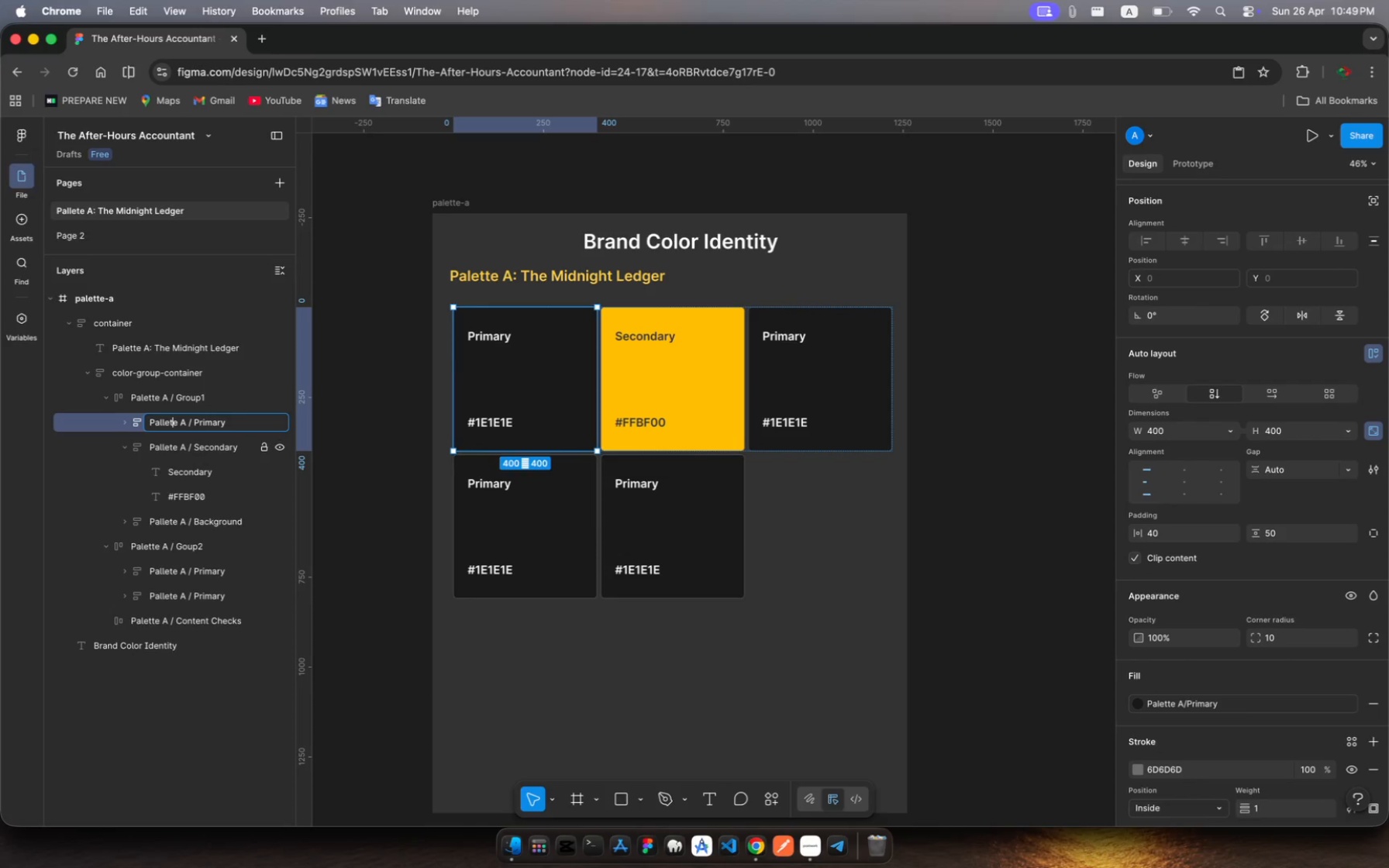 
key(ArrowLeft)
 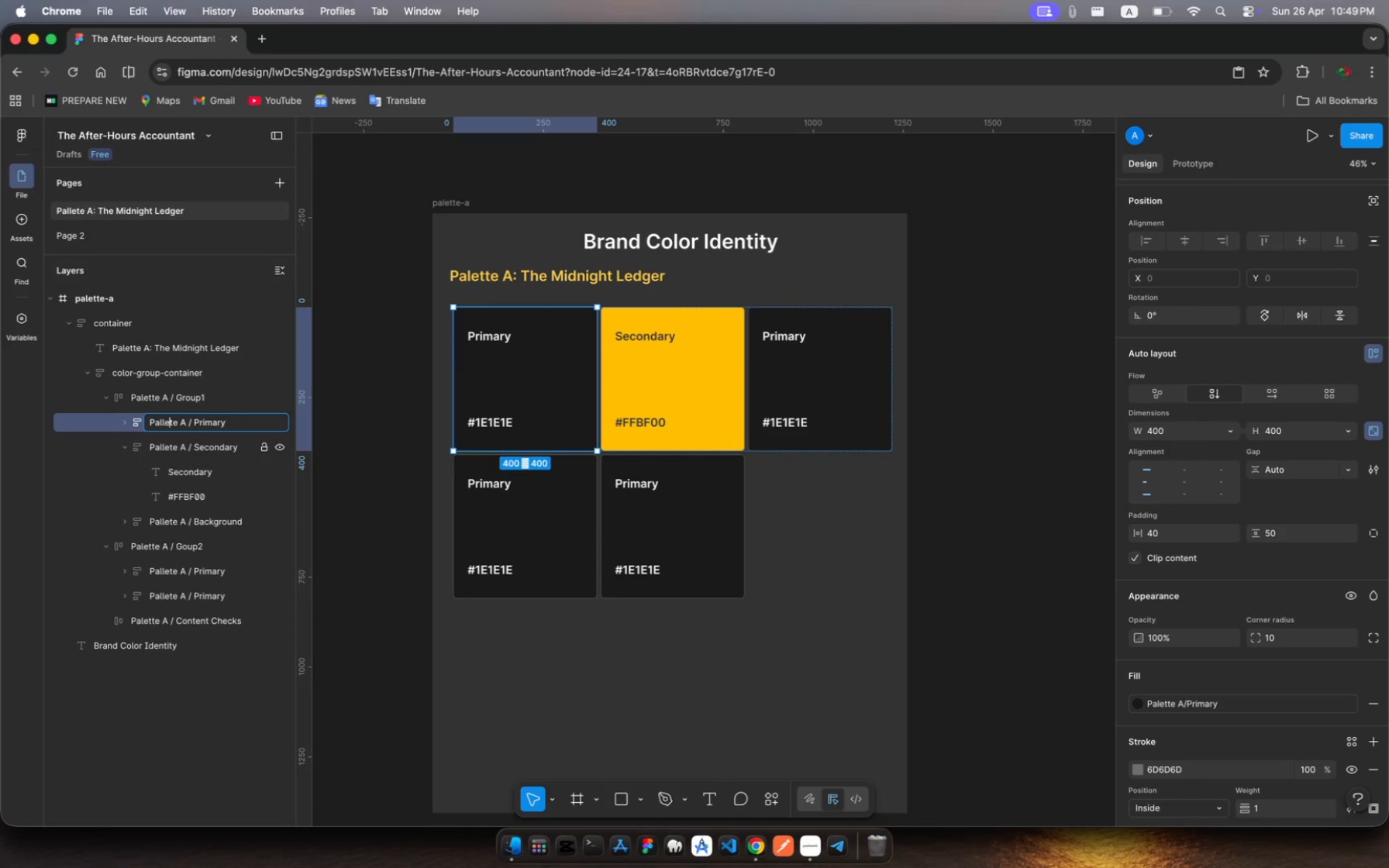 
key(ArrowLeft)
 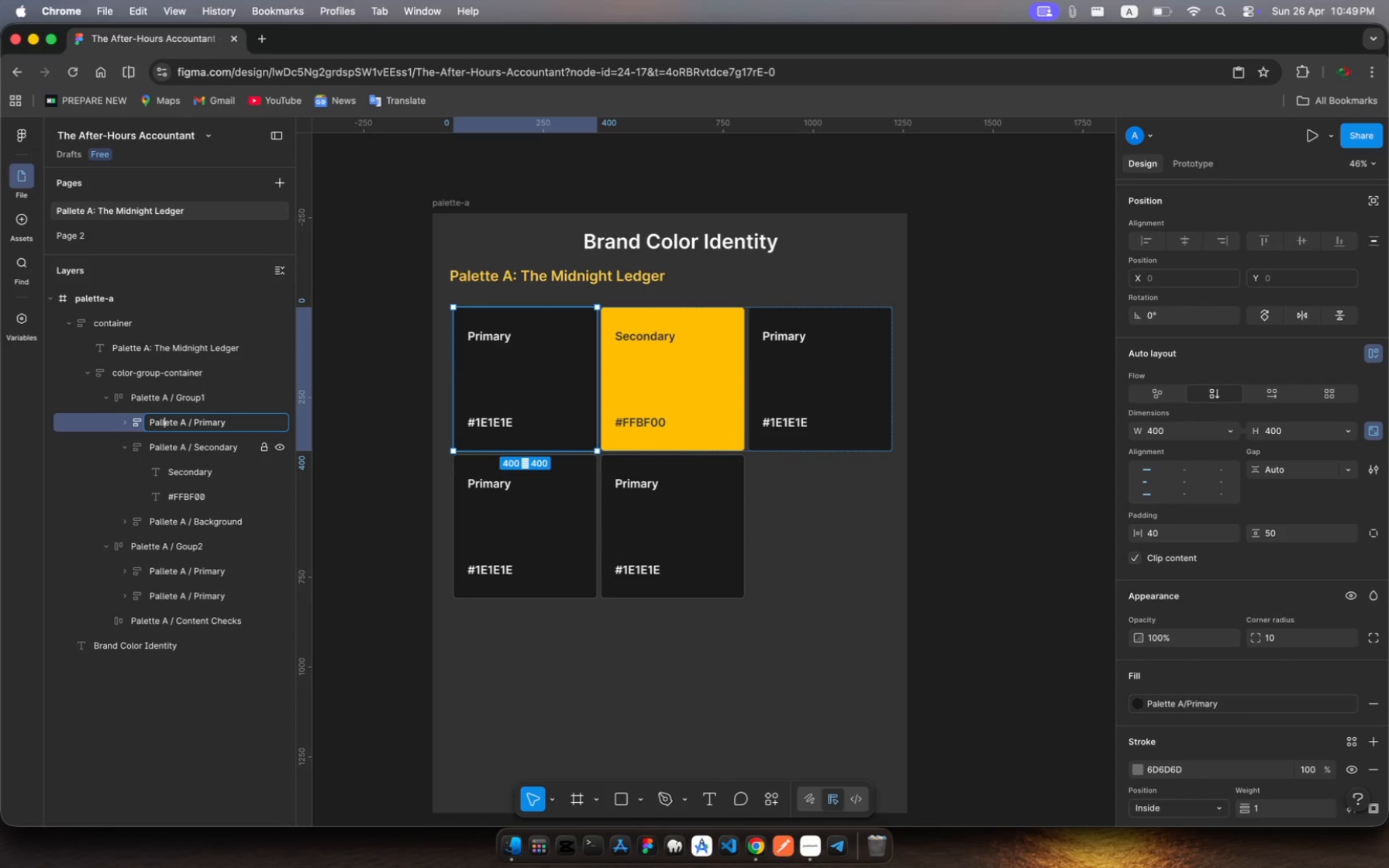 
key(ArrowLeft)
 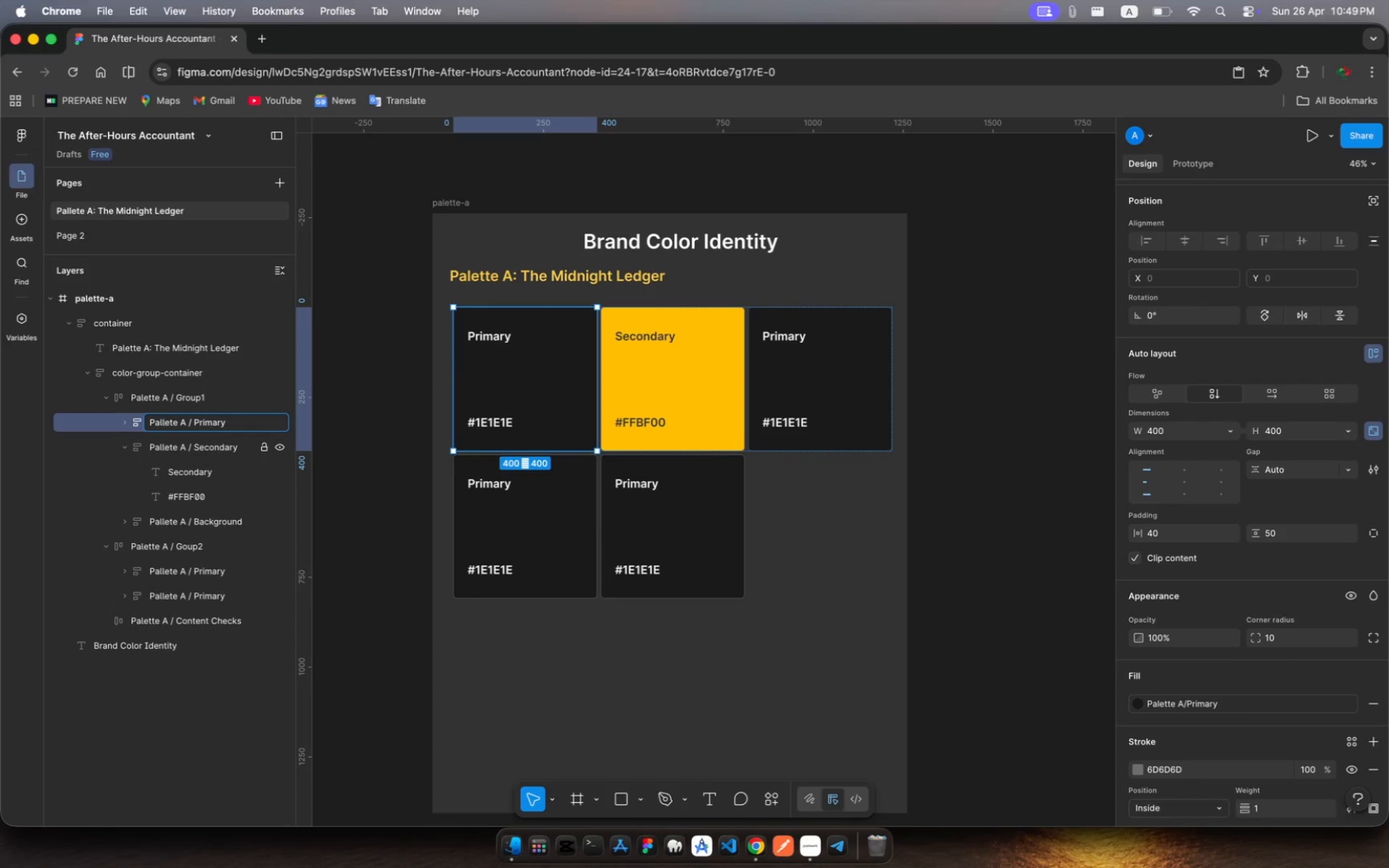 
key(Backspace)
 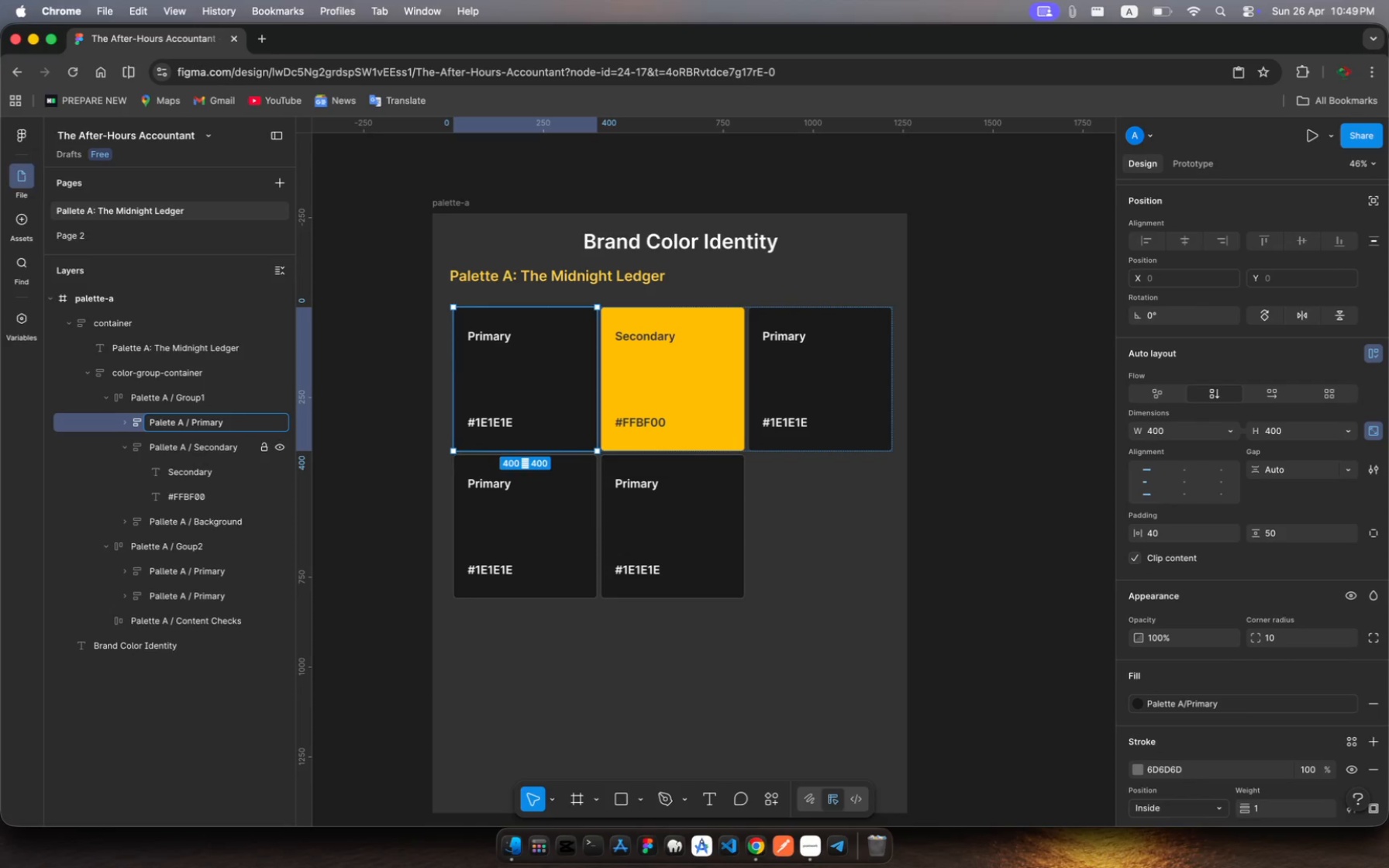 
key(ArrowRight)
 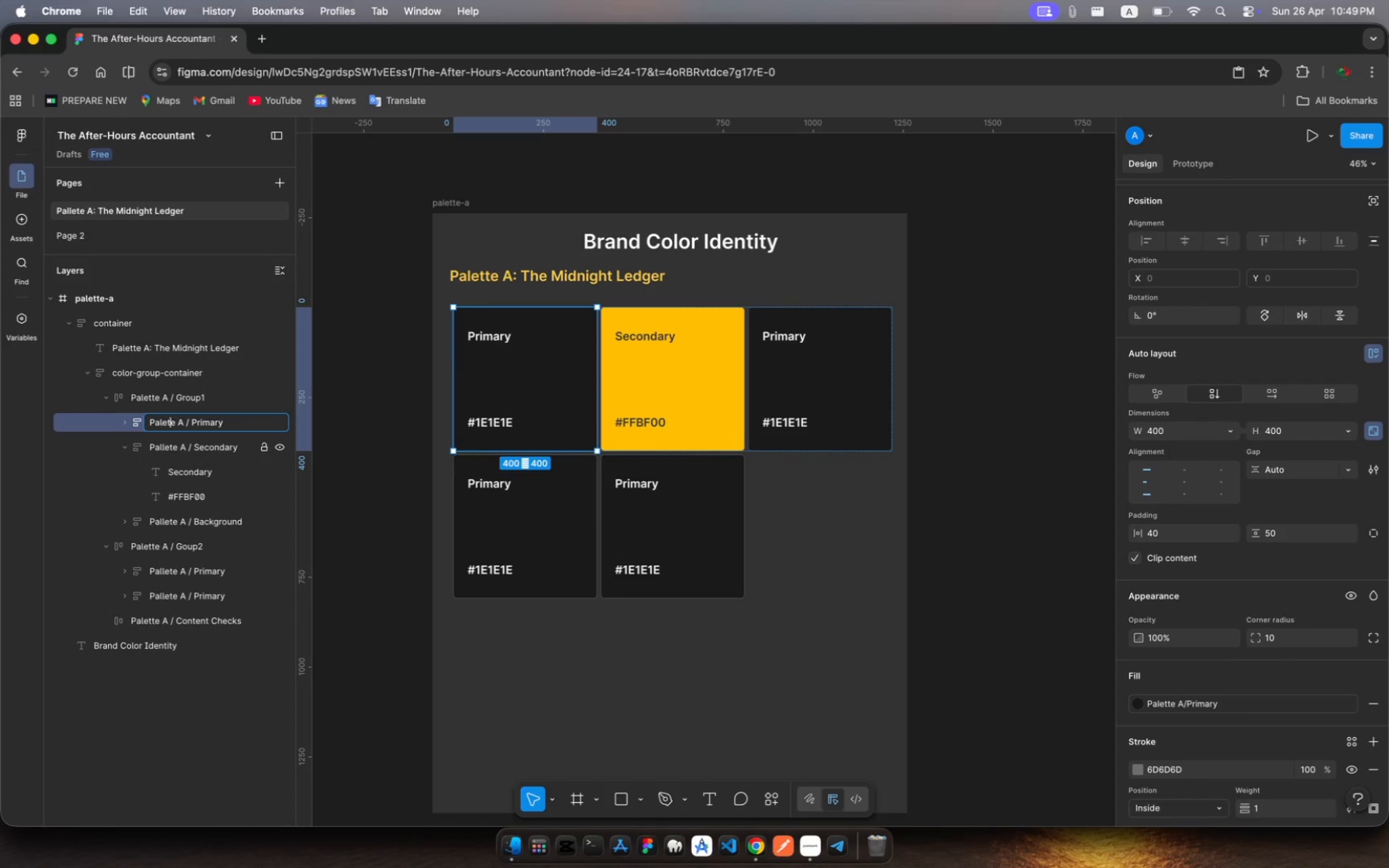 
key(ArrowRight)
 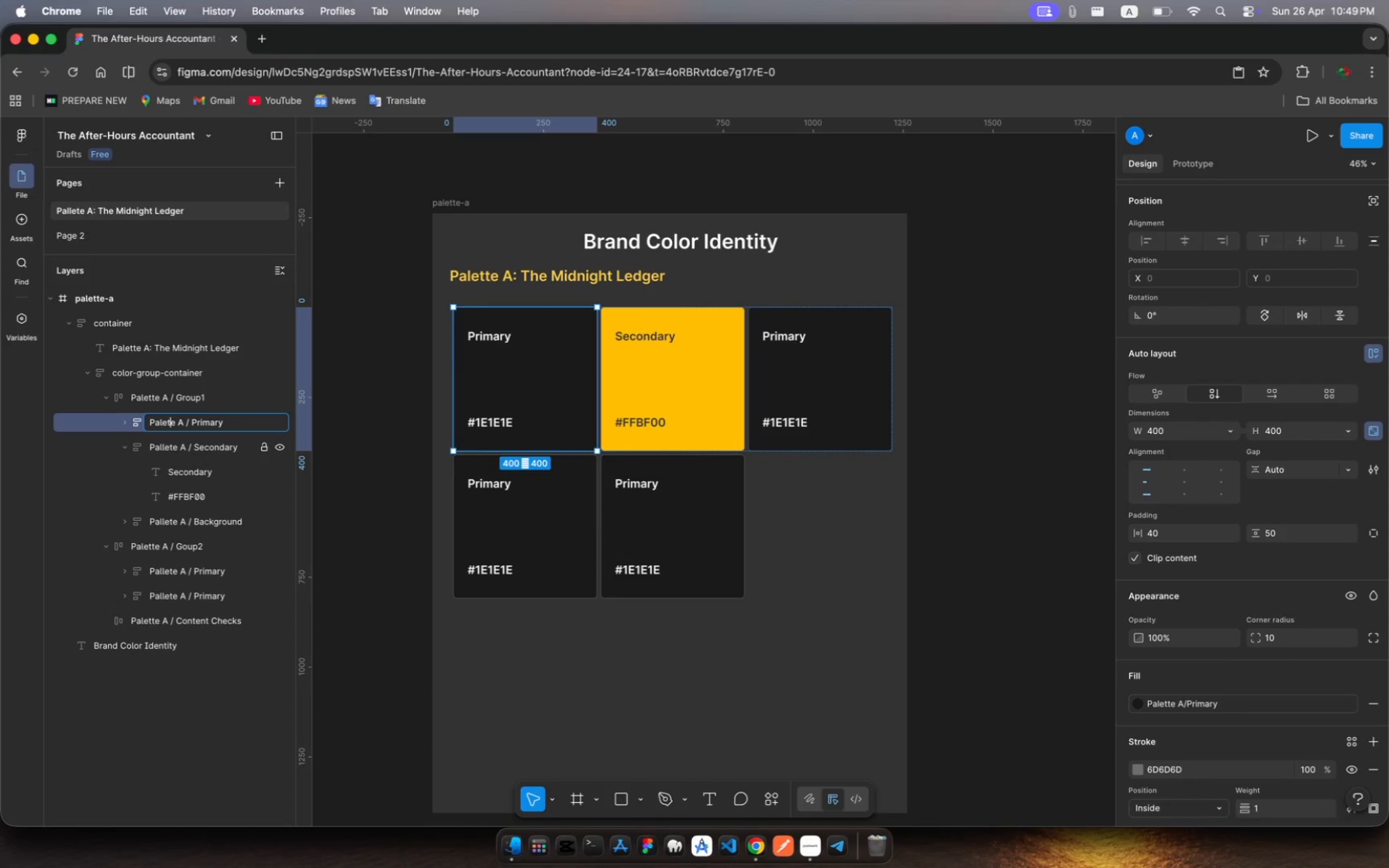 
key(T)
 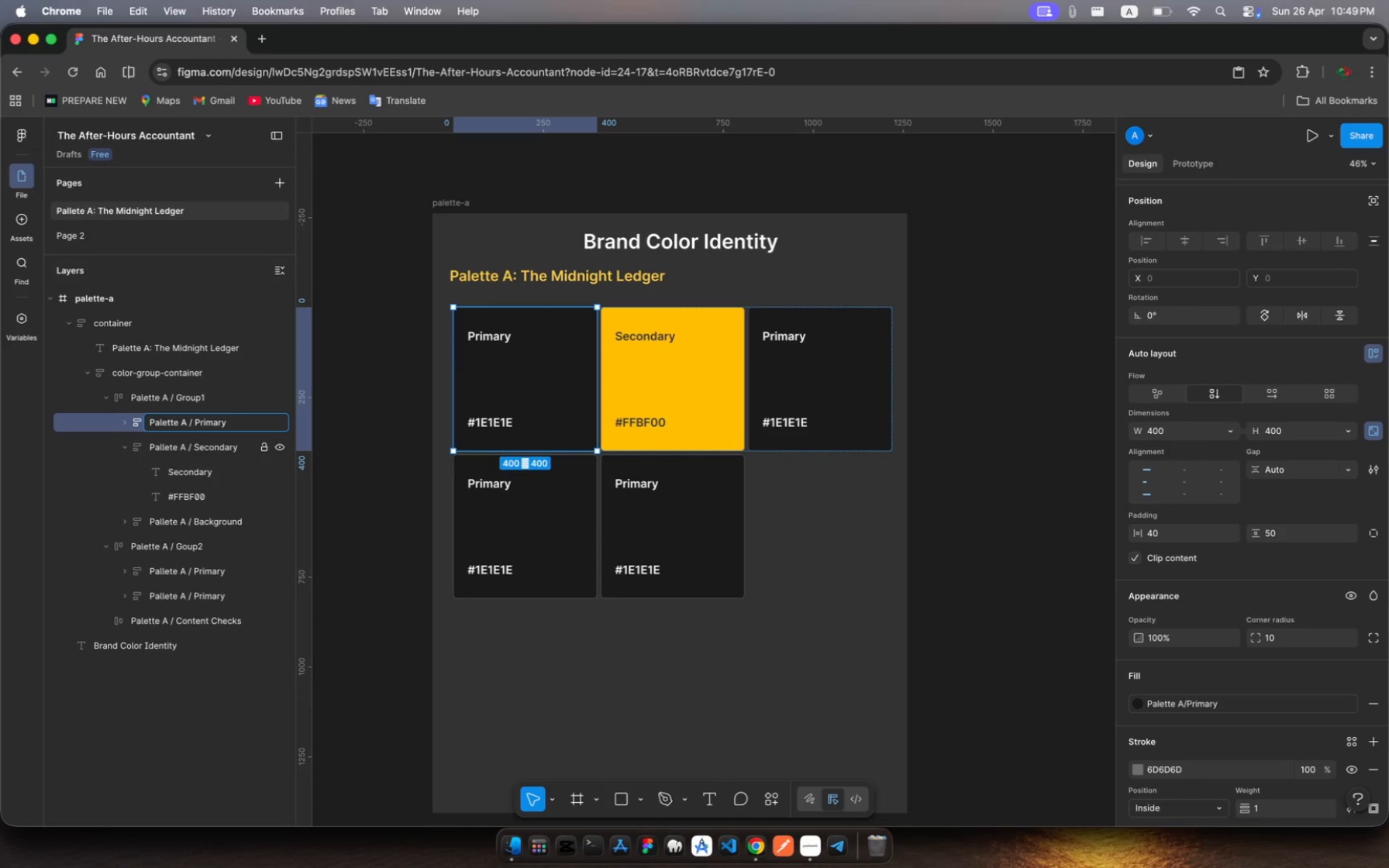 
key(ArrowRight)
 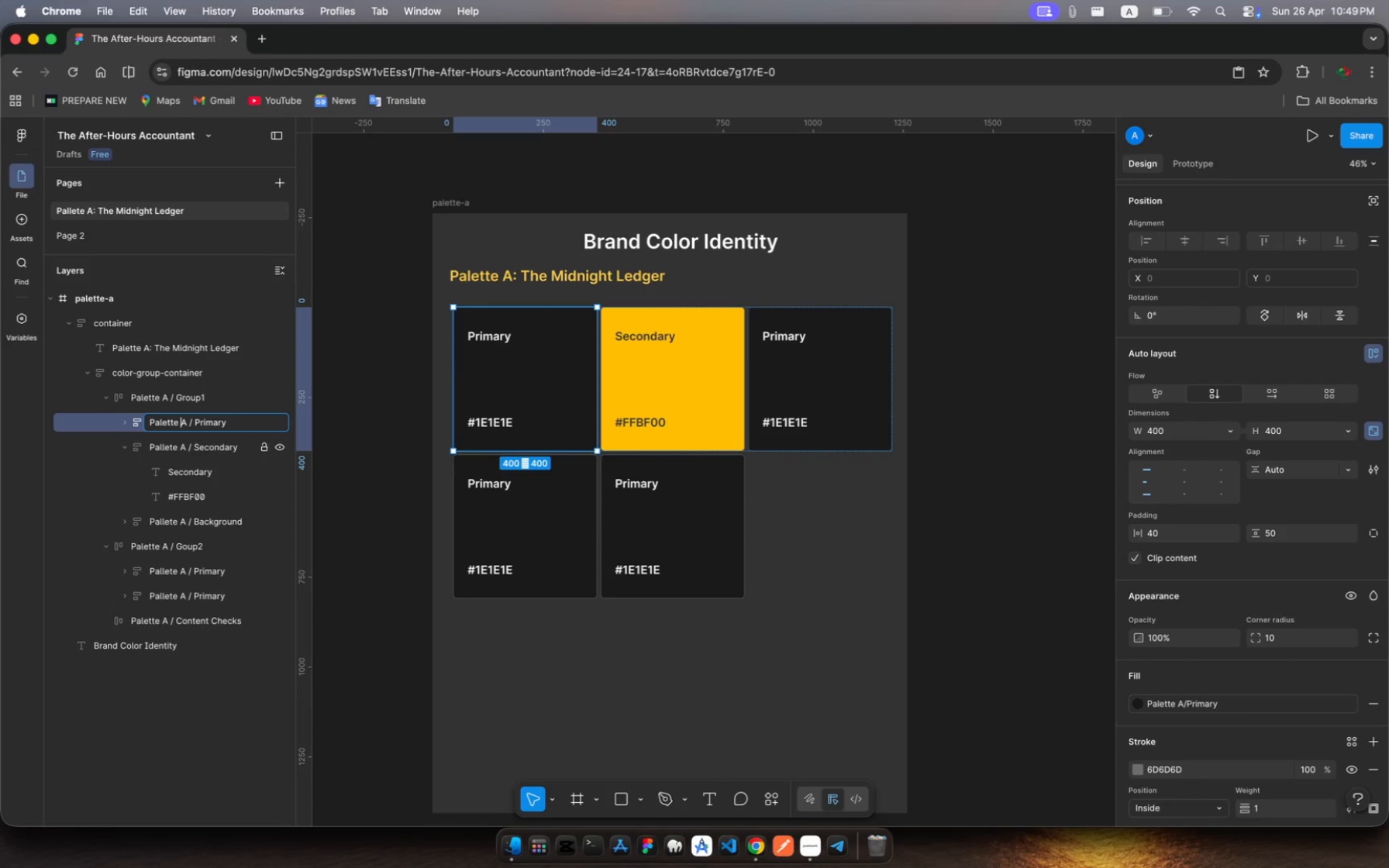 
key(ArrowRight)
 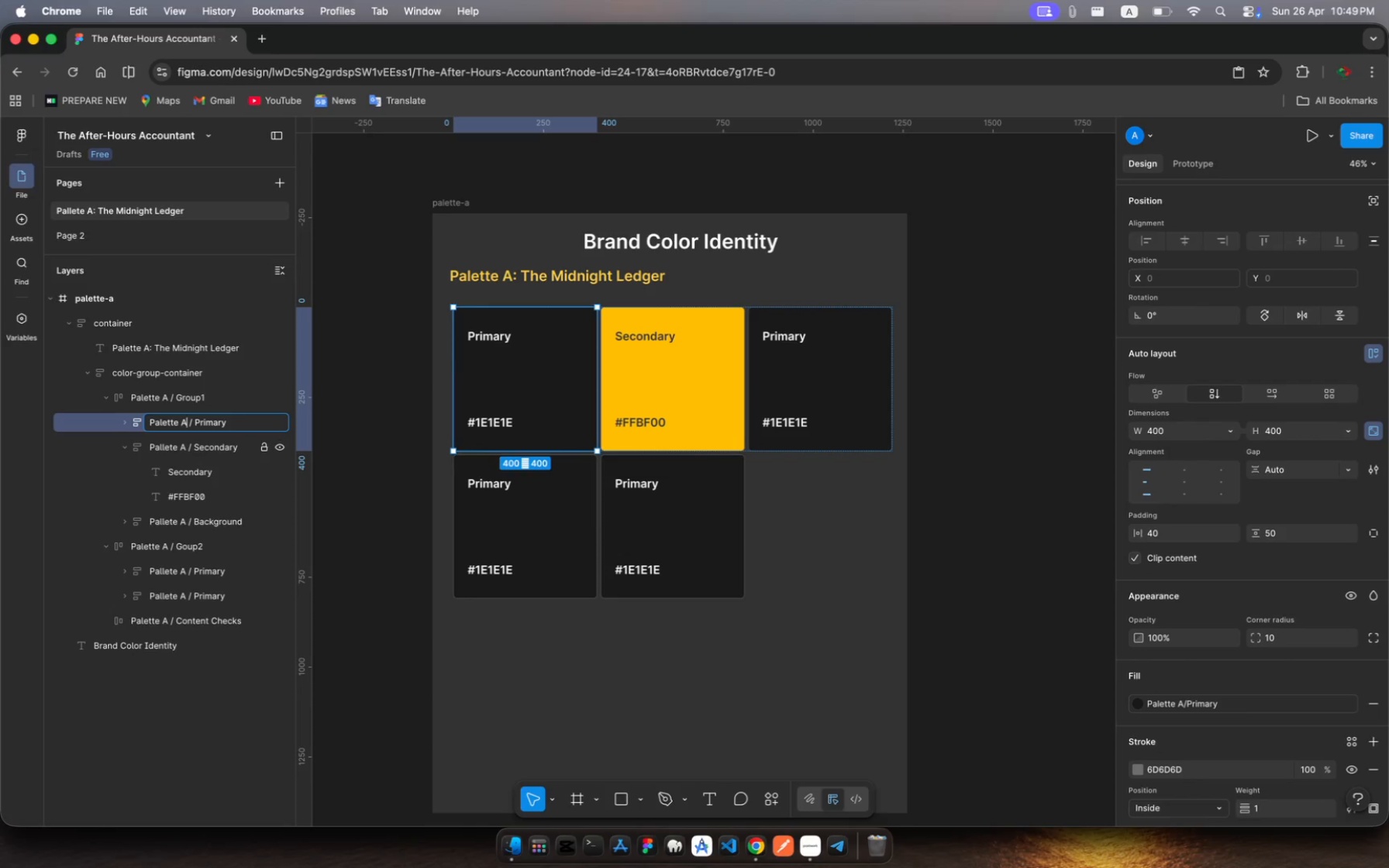 
key(ArrowRight)
 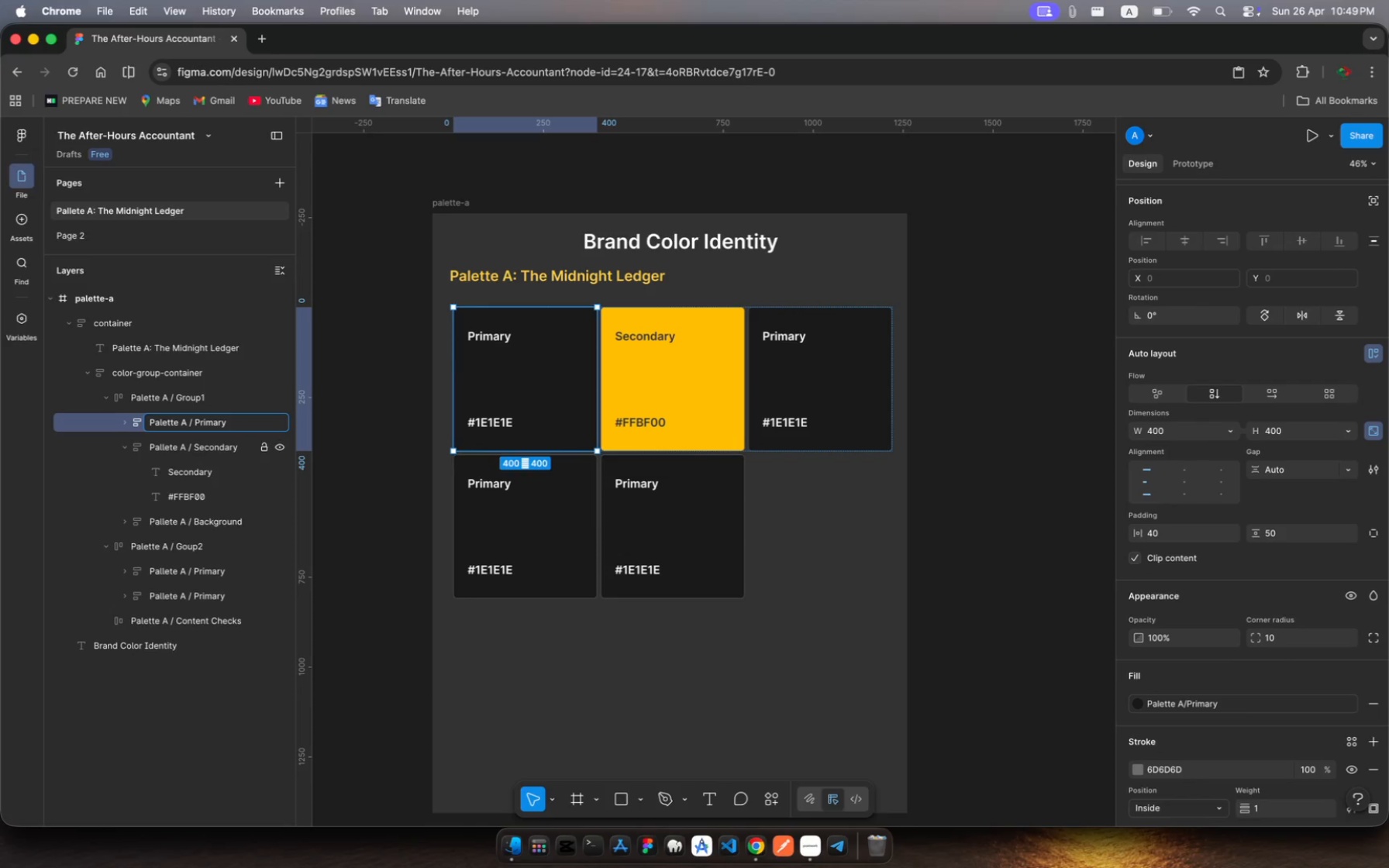 
key(Backspace)
 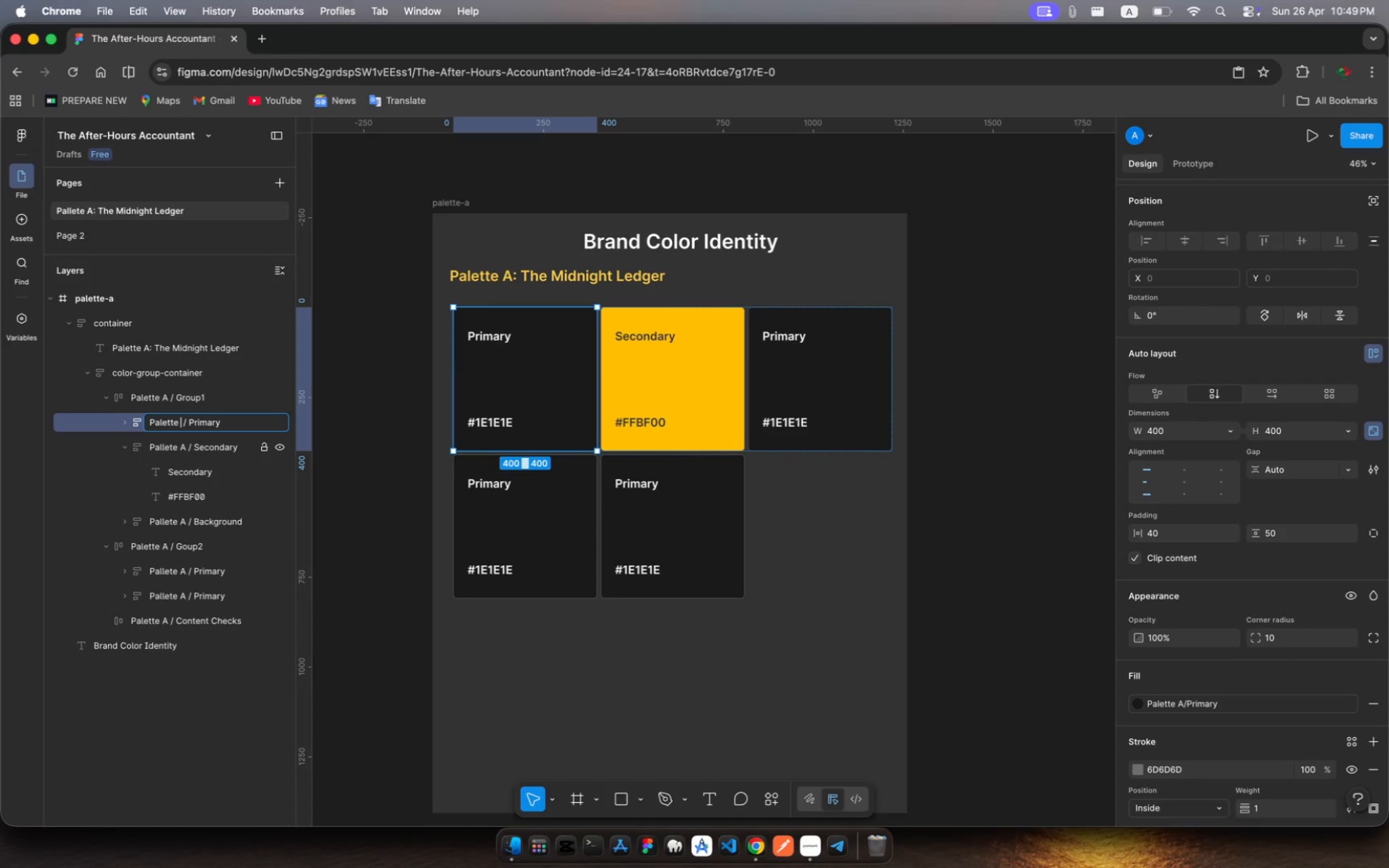 
key(Shift+A)
 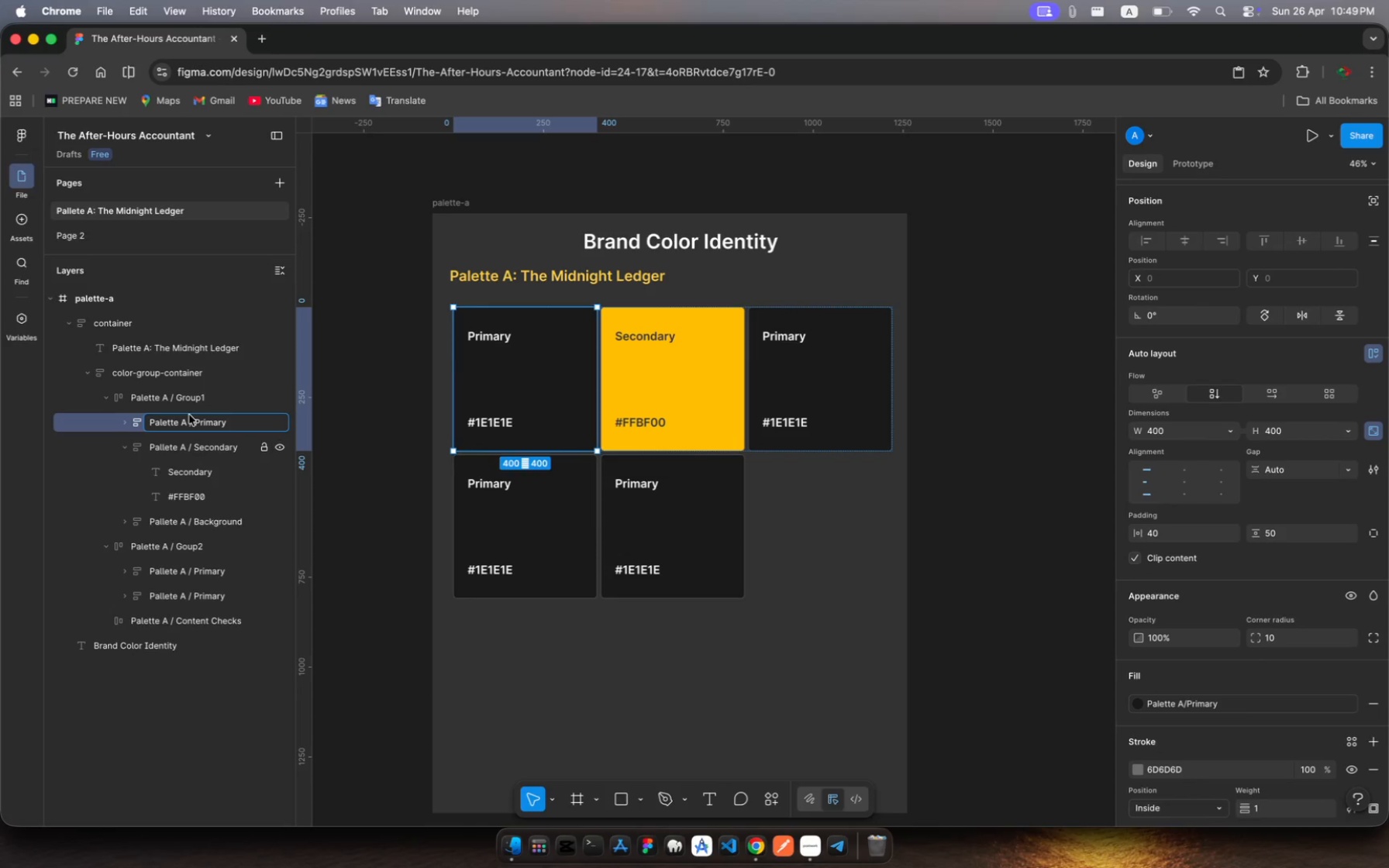 
key(Enter)
 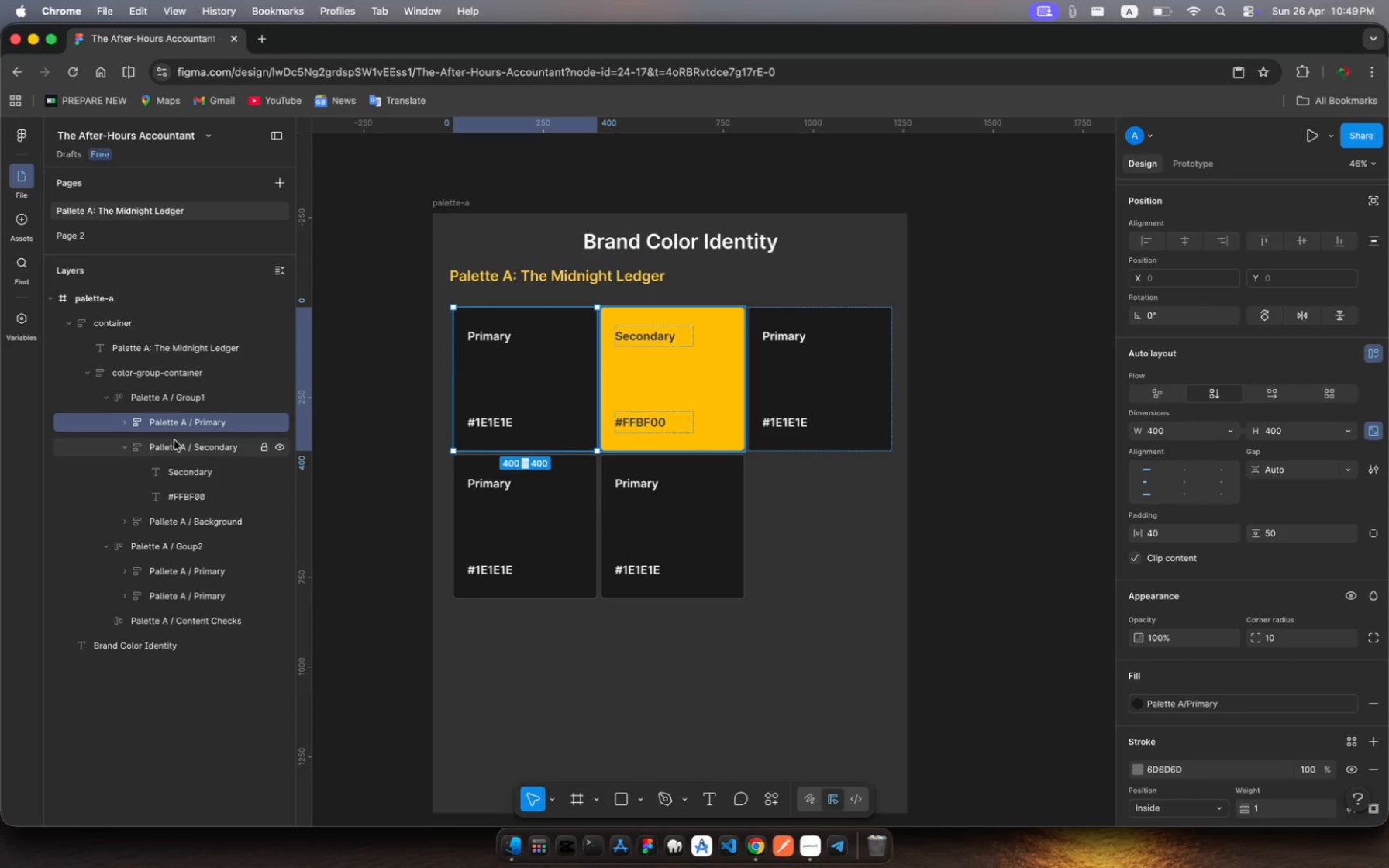 
left_click([171, 443])
 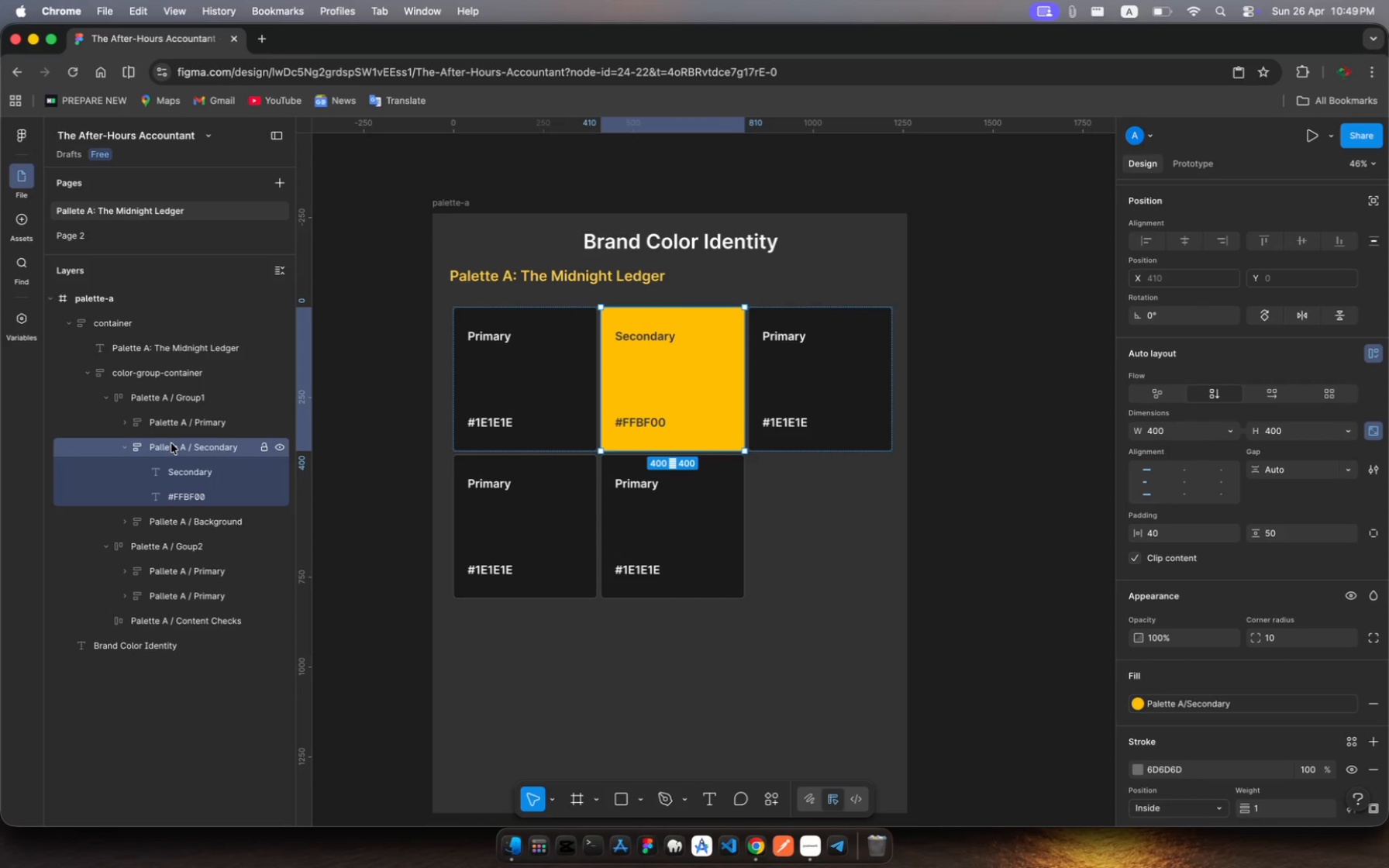 
key(Meta+R)
 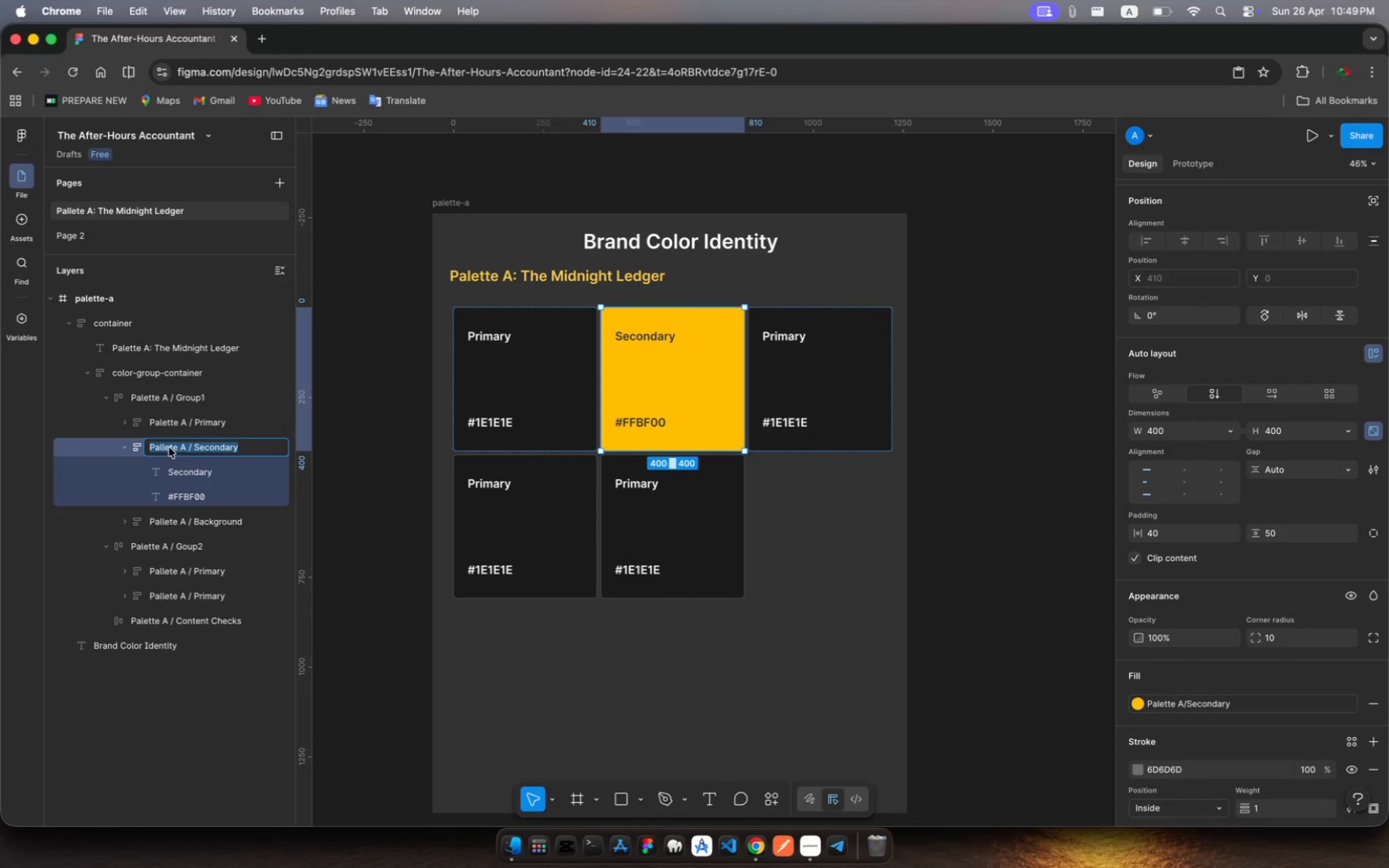 
left_click([169, 446])
 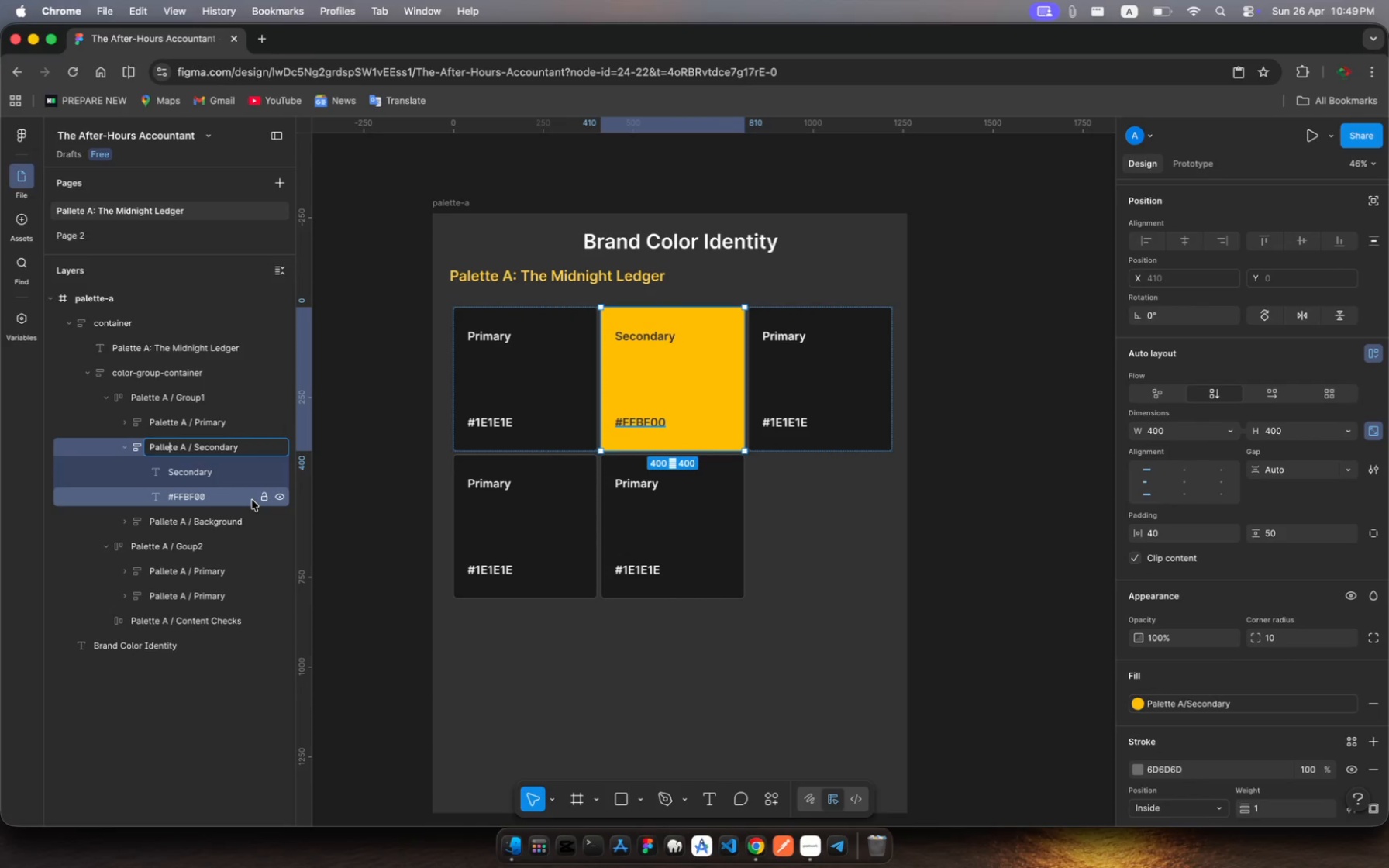 
key(ArrowLeft)
 